 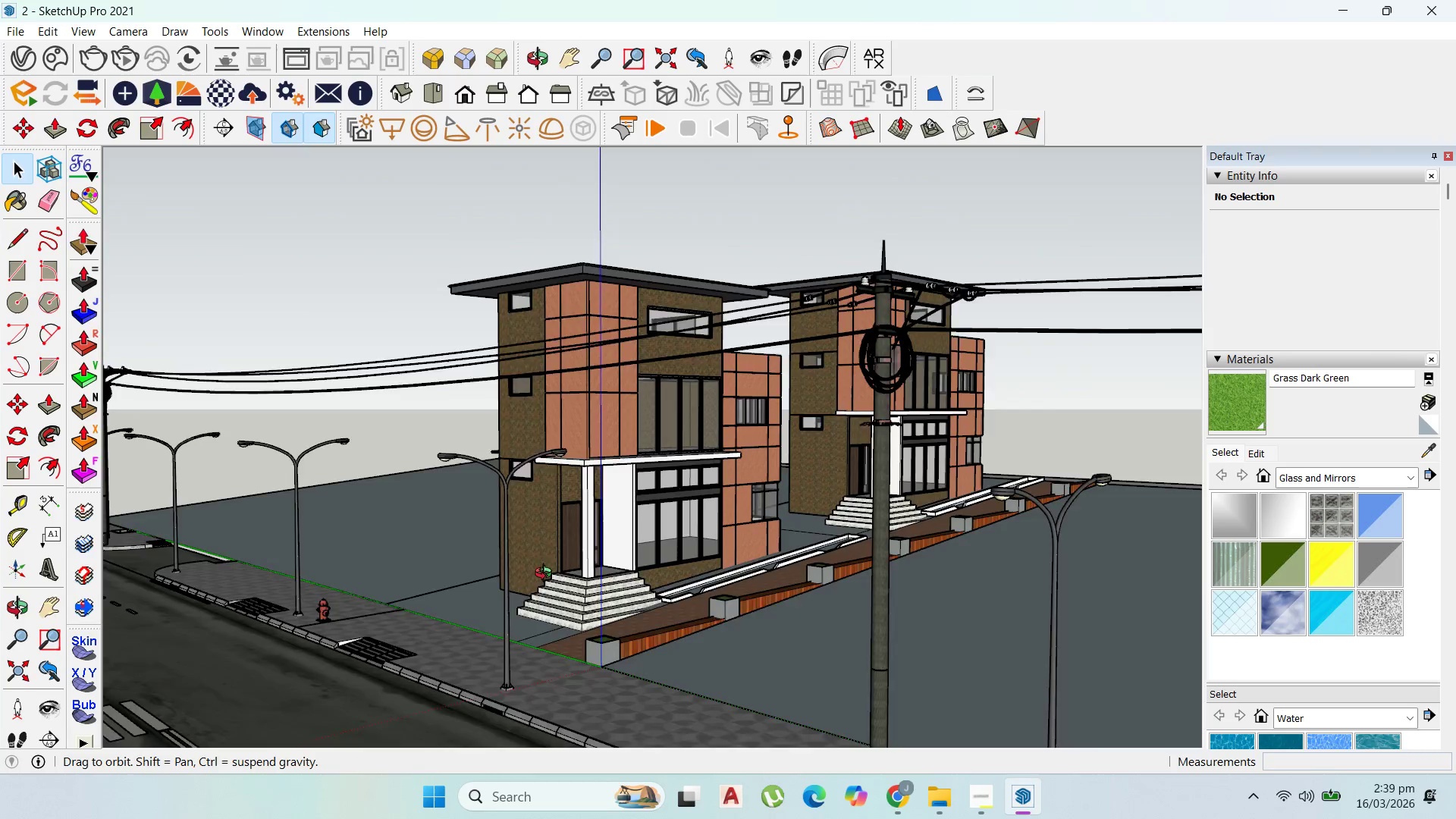 
scroll: coordinate [687, 608], scroll_direction: down, amount: 7.0
 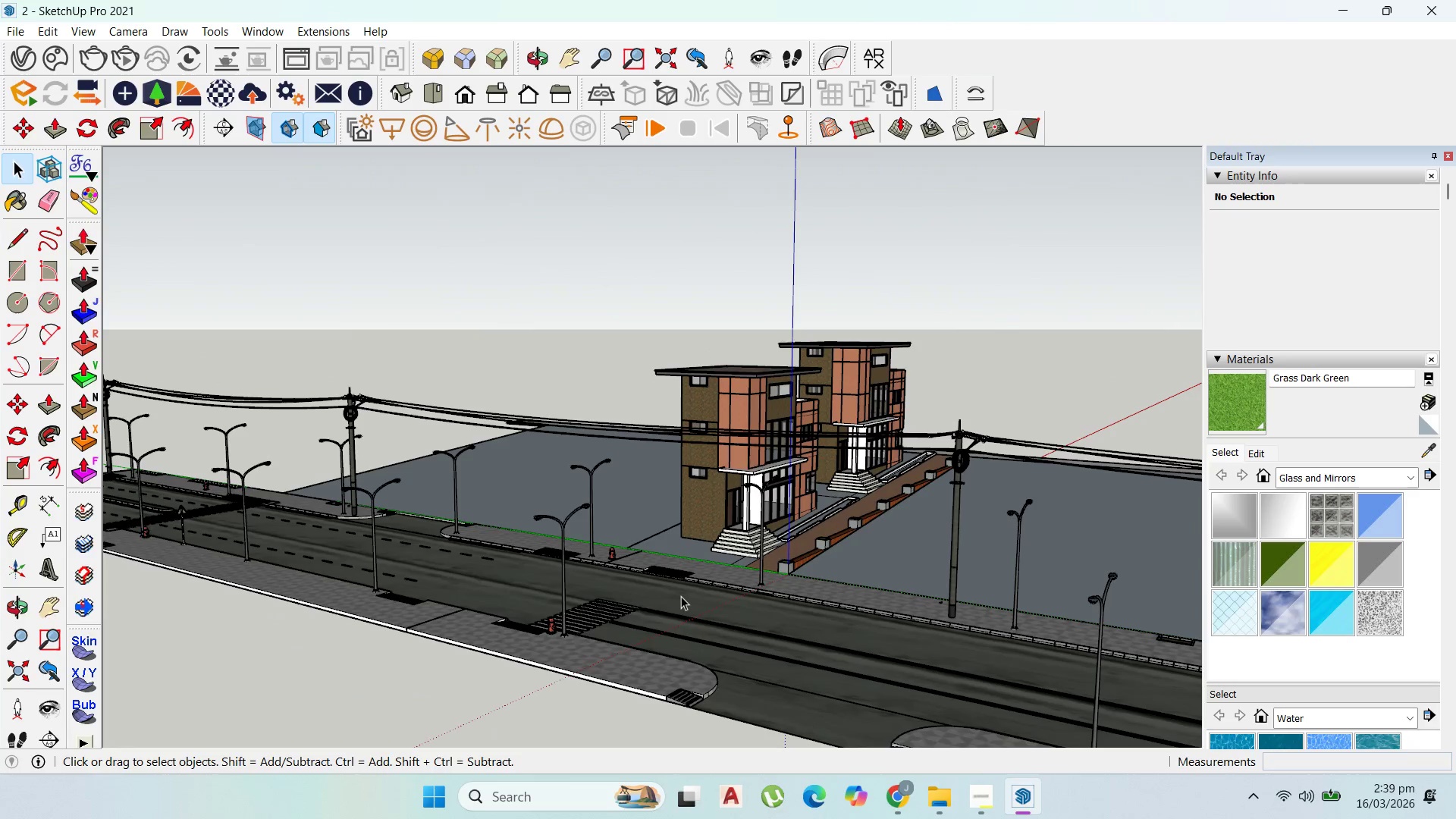 
scroll: coordinate [849, 434], scroll_direction: up, amount: 8.0
 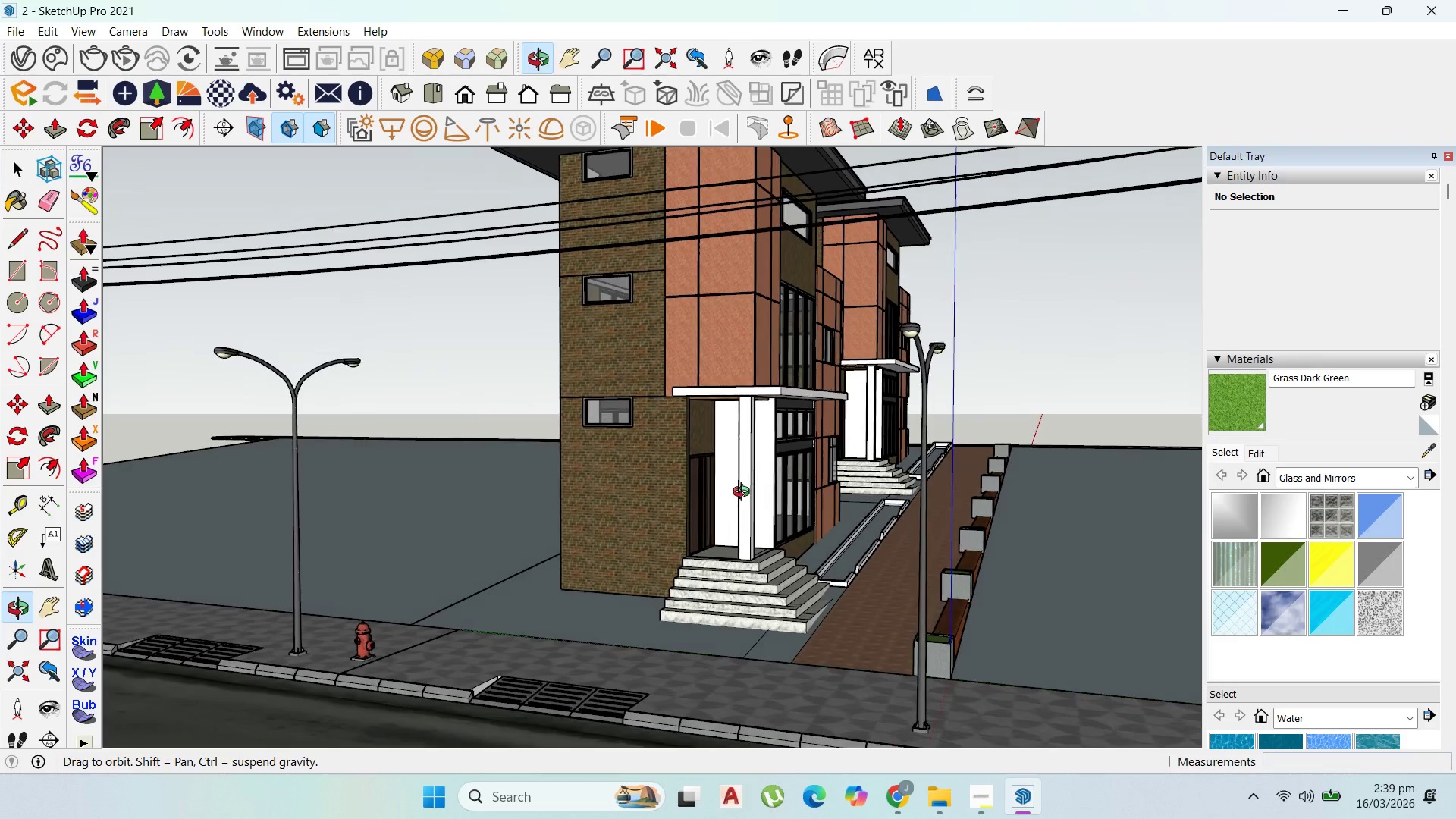 
scroll: coordinate [746, 505], scroll_direction: down, amount: 9.0
 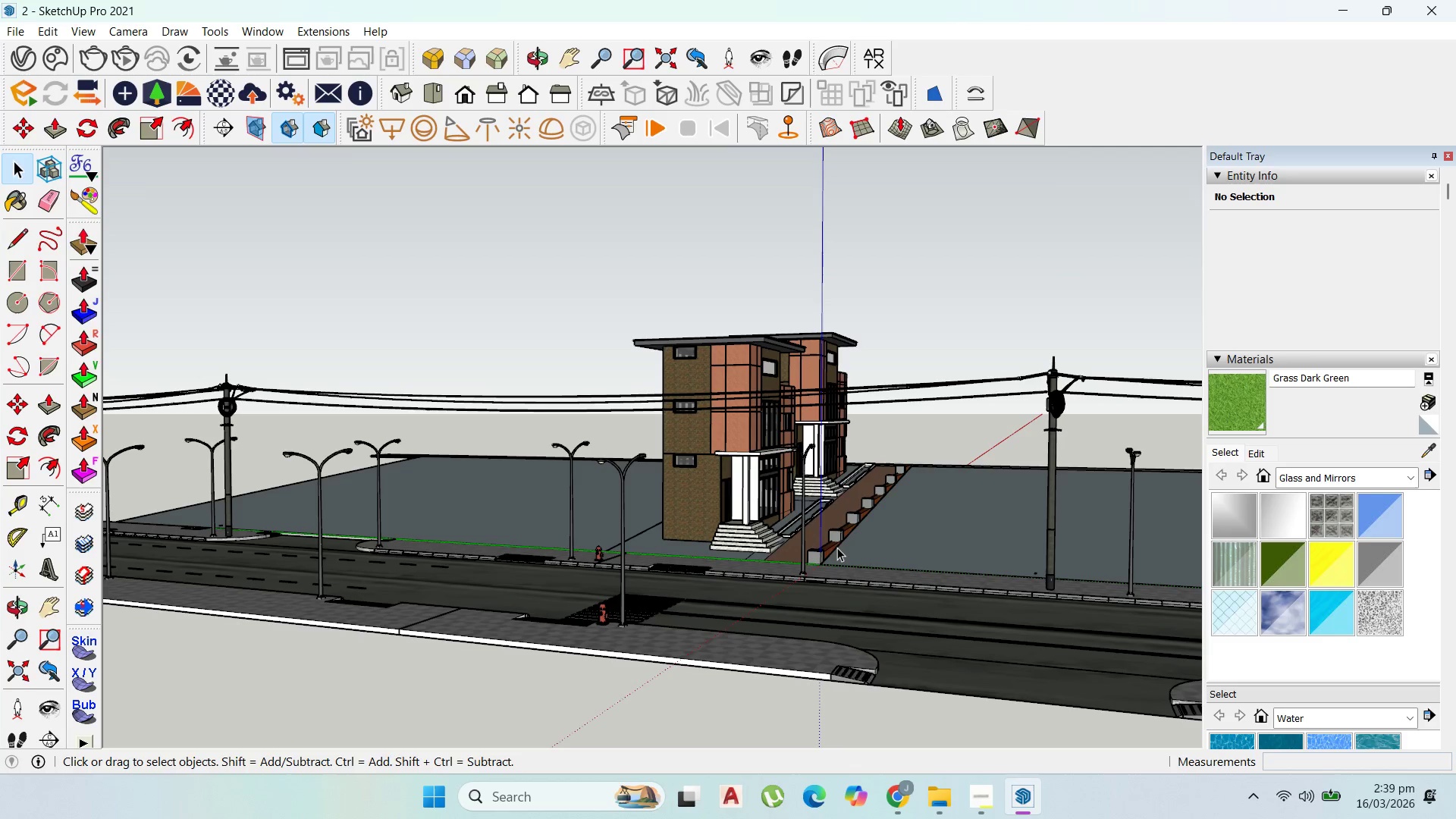 
scroll: coordinate [829, 539], scroll_direction: up, amount: 4.0
 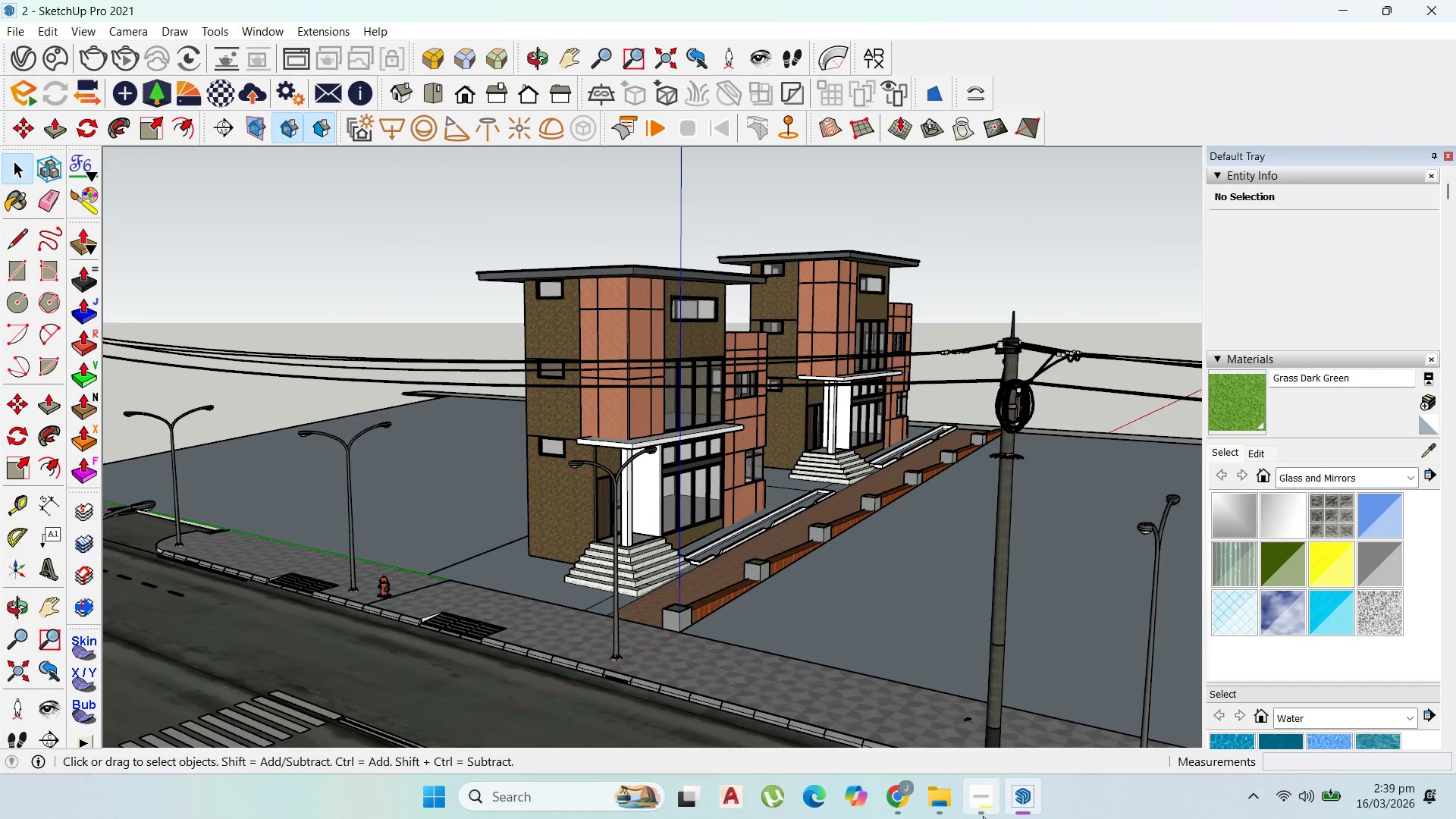 
left_click([979, 811])
 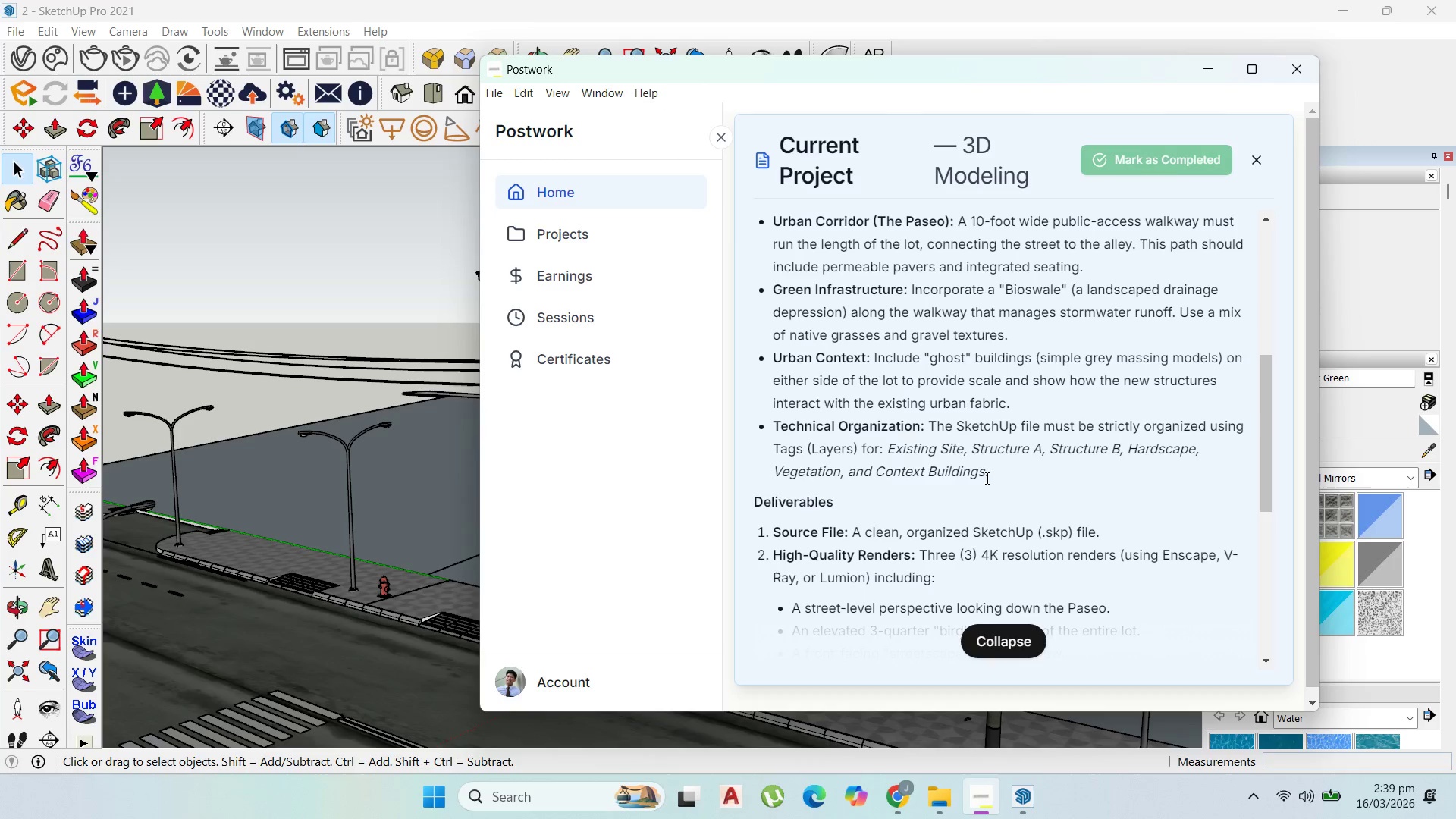 
left_click([1203, 68])
 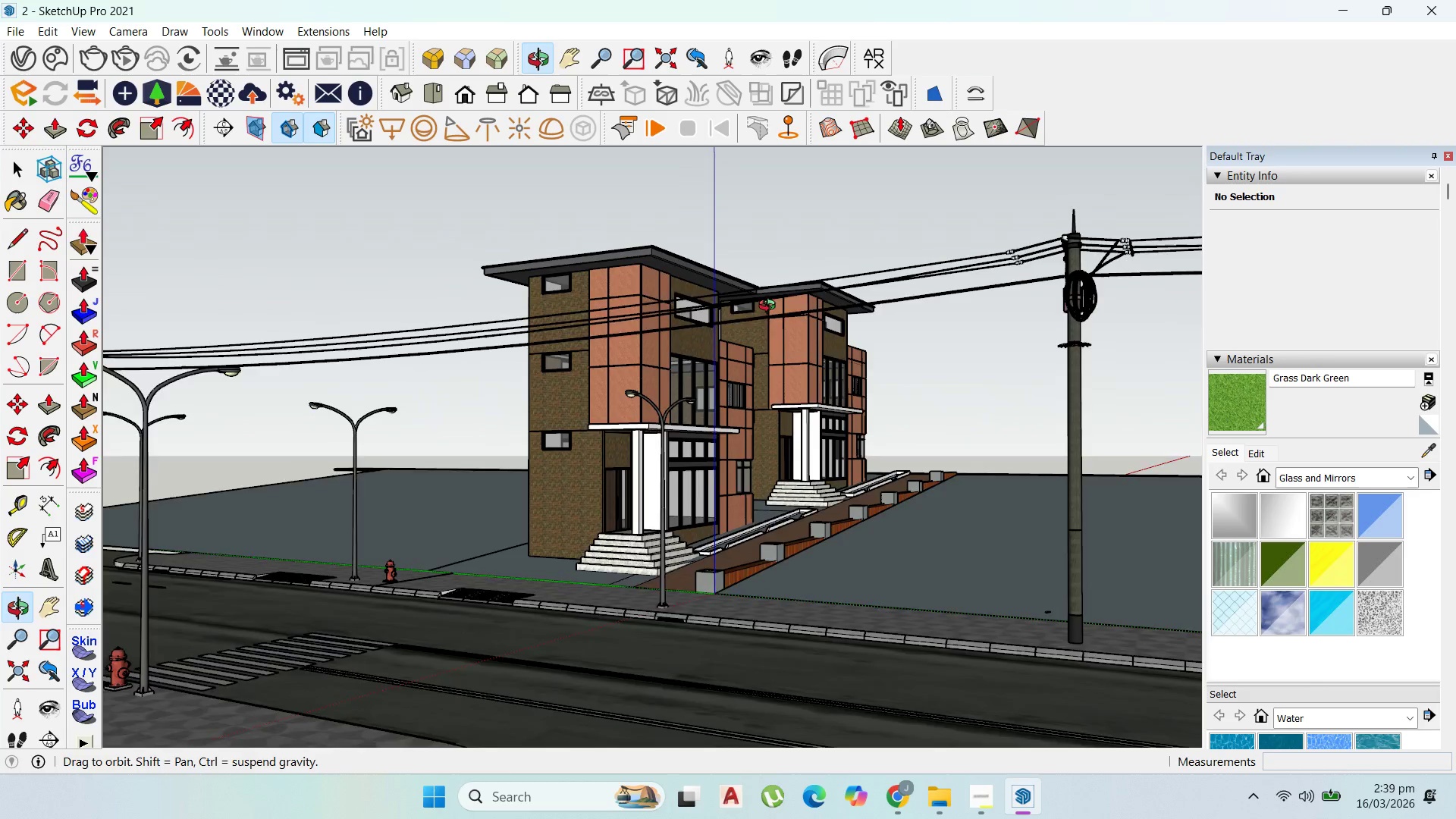 
scroll: coordinate [616, 265], scroll_direction: up, amount: 7.0
 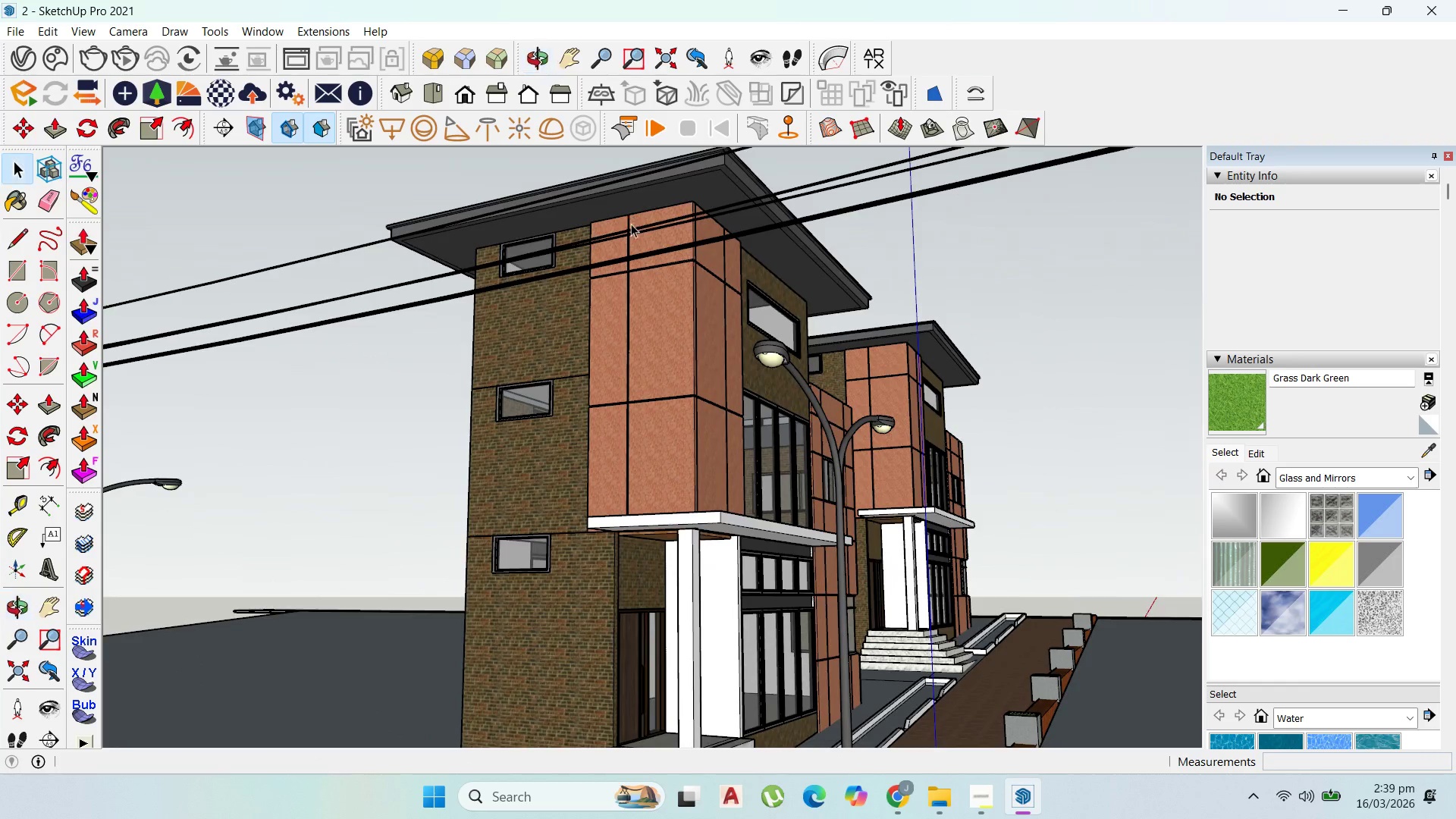 
scroll: coordinate [765, 460], scroll_direction: down, amount: 6.0
 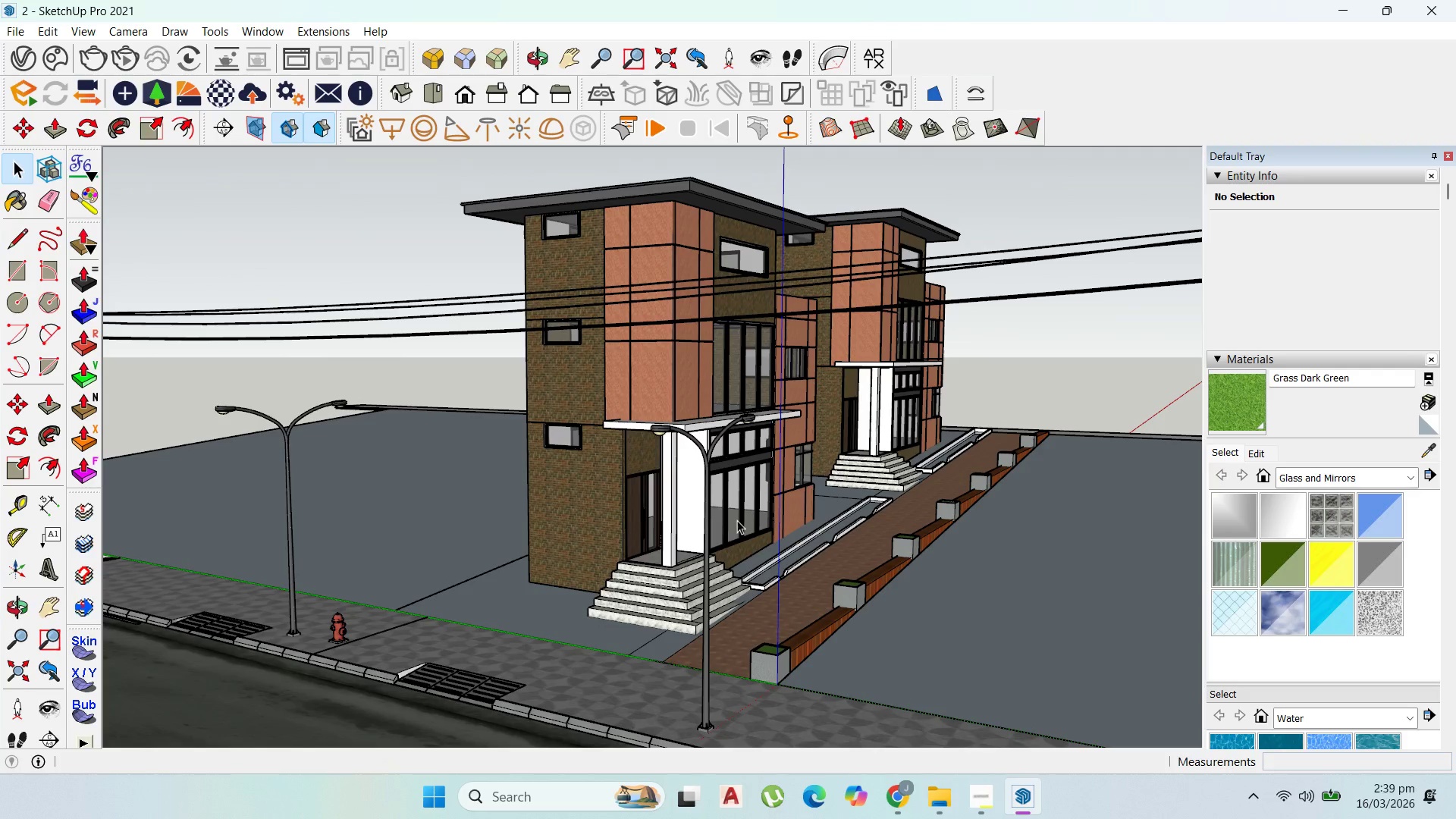 
scroll: coordinate [764, 520], scroll_direction: up, amount: 3.0
 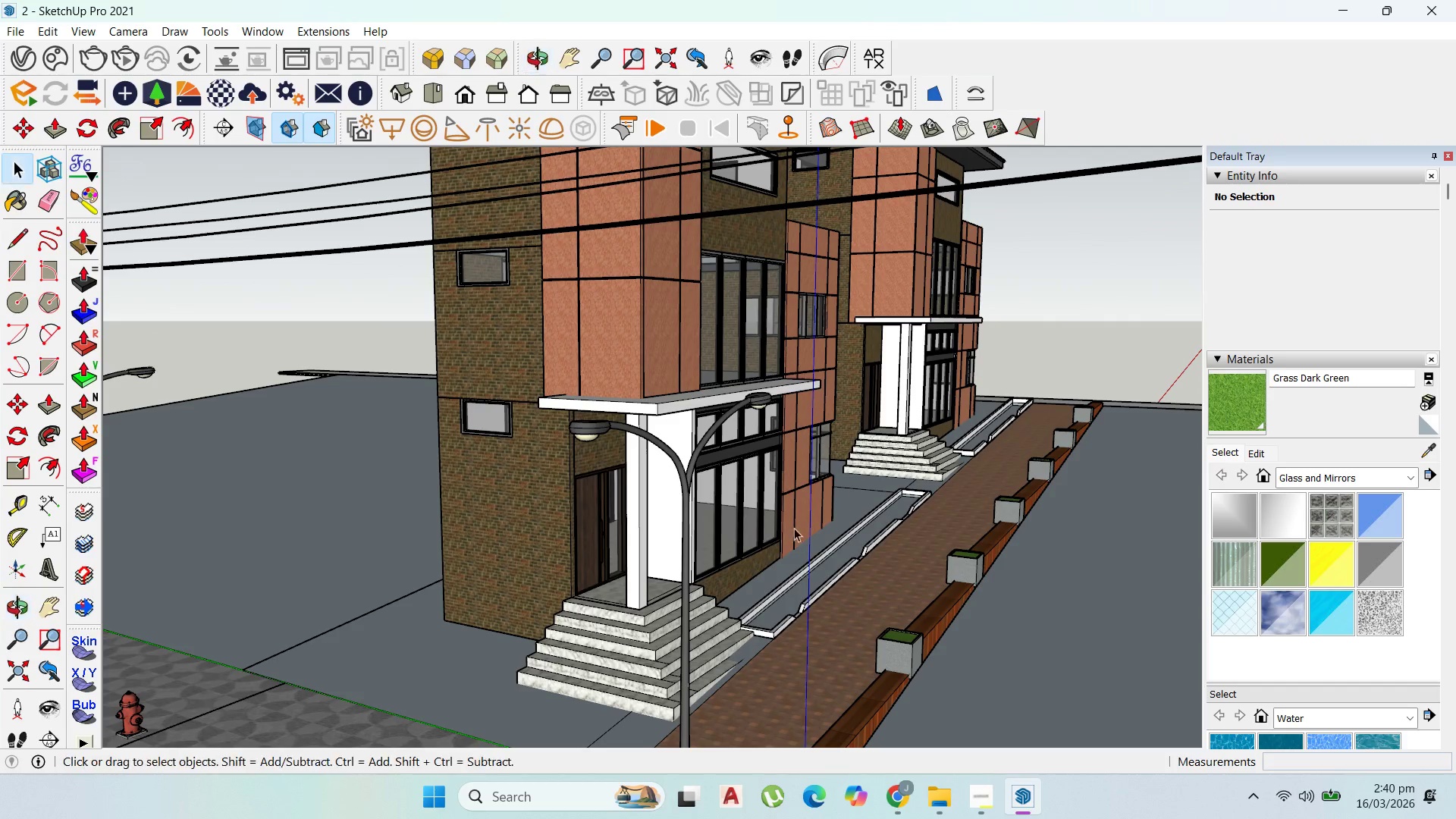 
left_click([638, 573])
 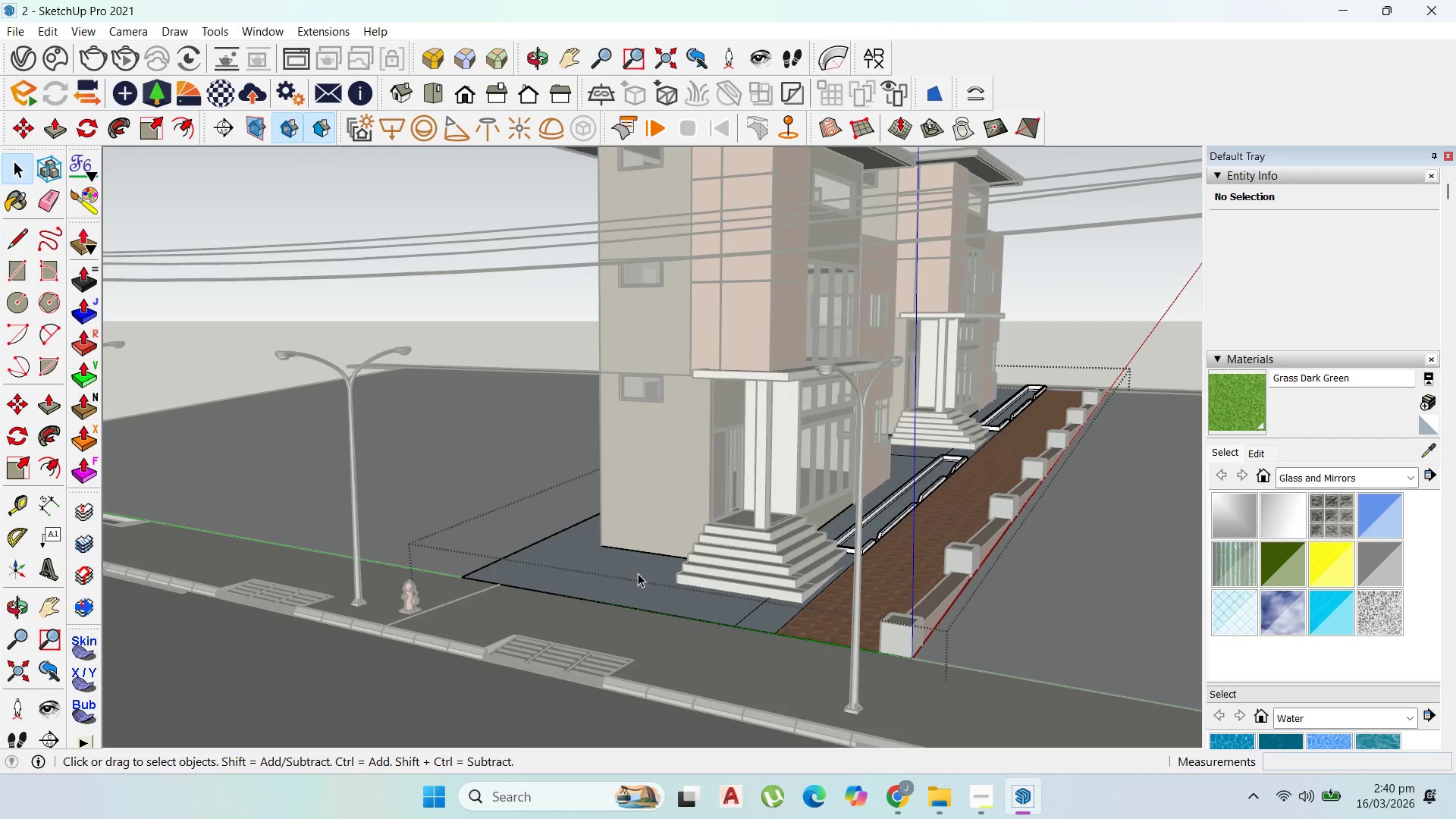 
scroll: coordinate [730, 602], scroll_direction: down, amount: 1.0
 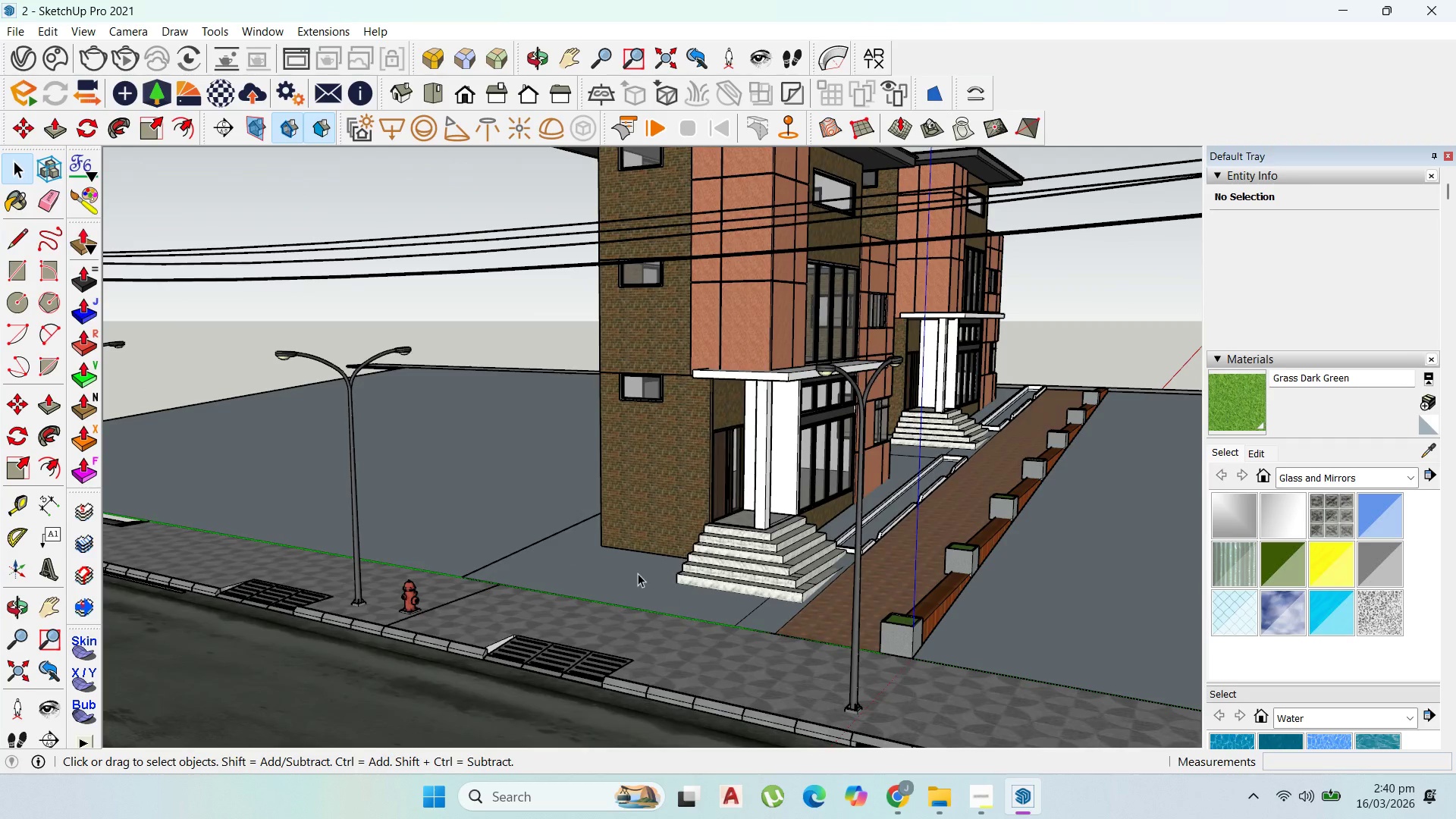 
double_click([638, 573])
 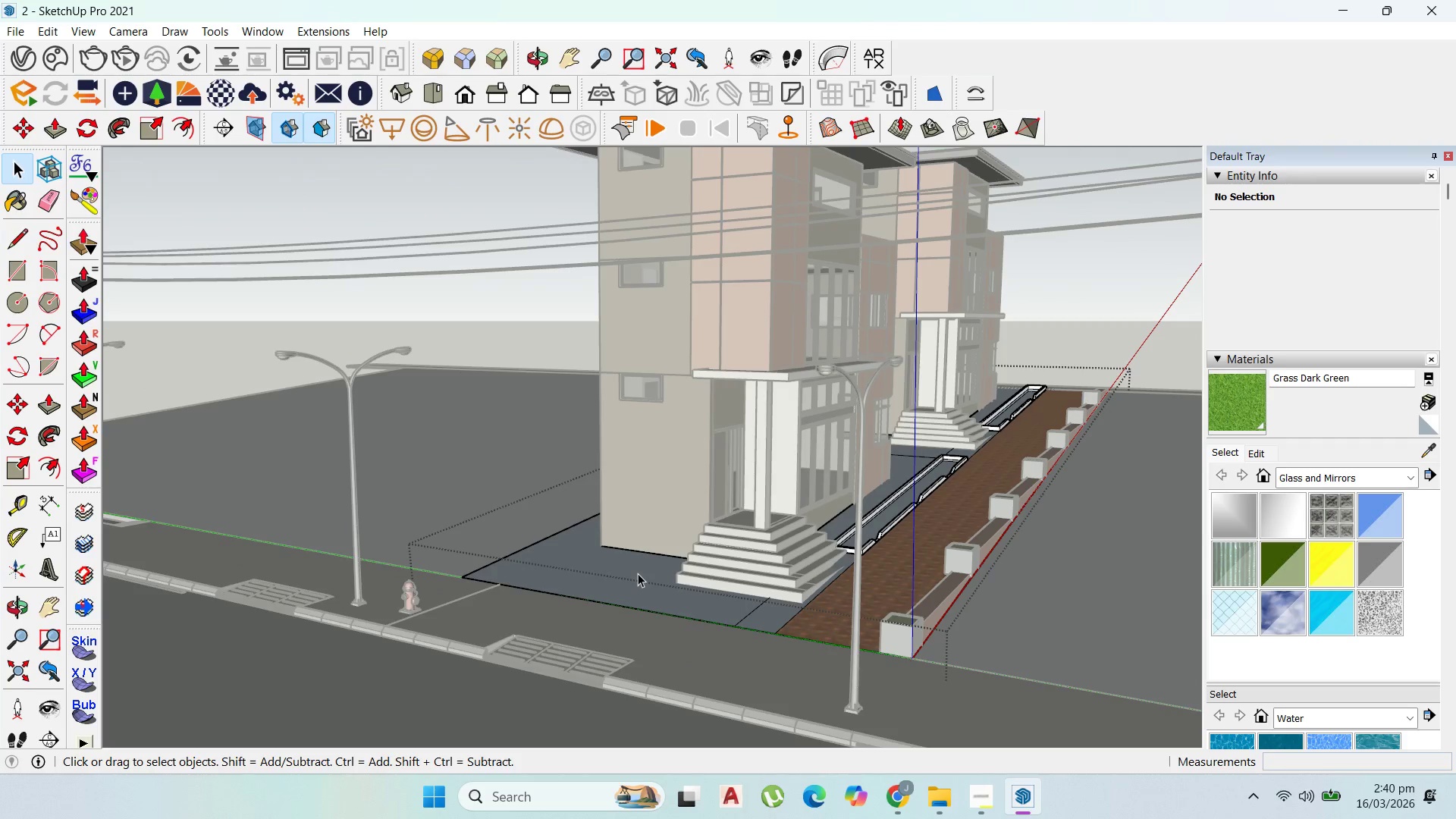 
triple_click([638, 573])
 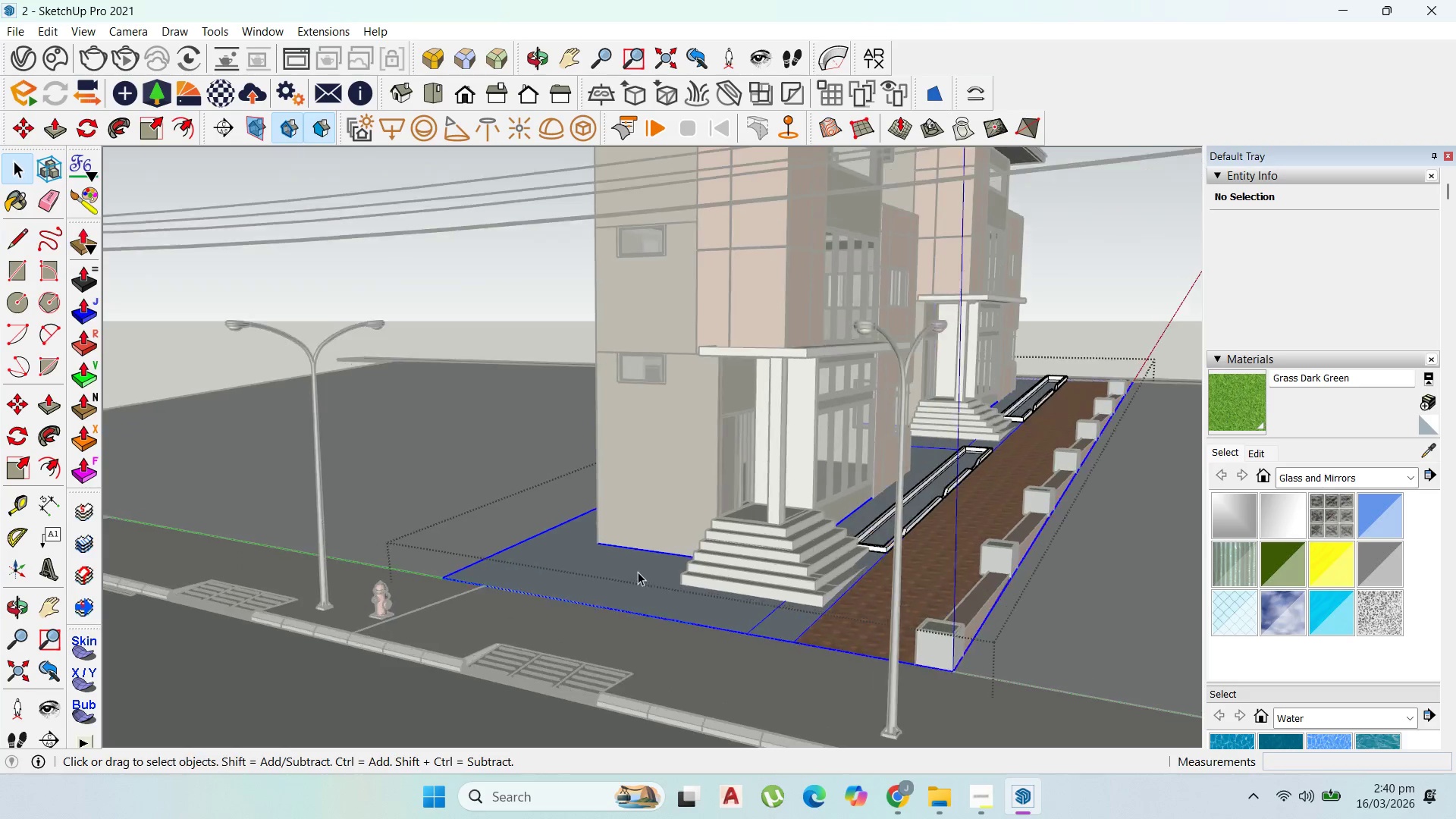 
scroll: coordinate [638, 572], scroll_direction: up, amount: 1.0
 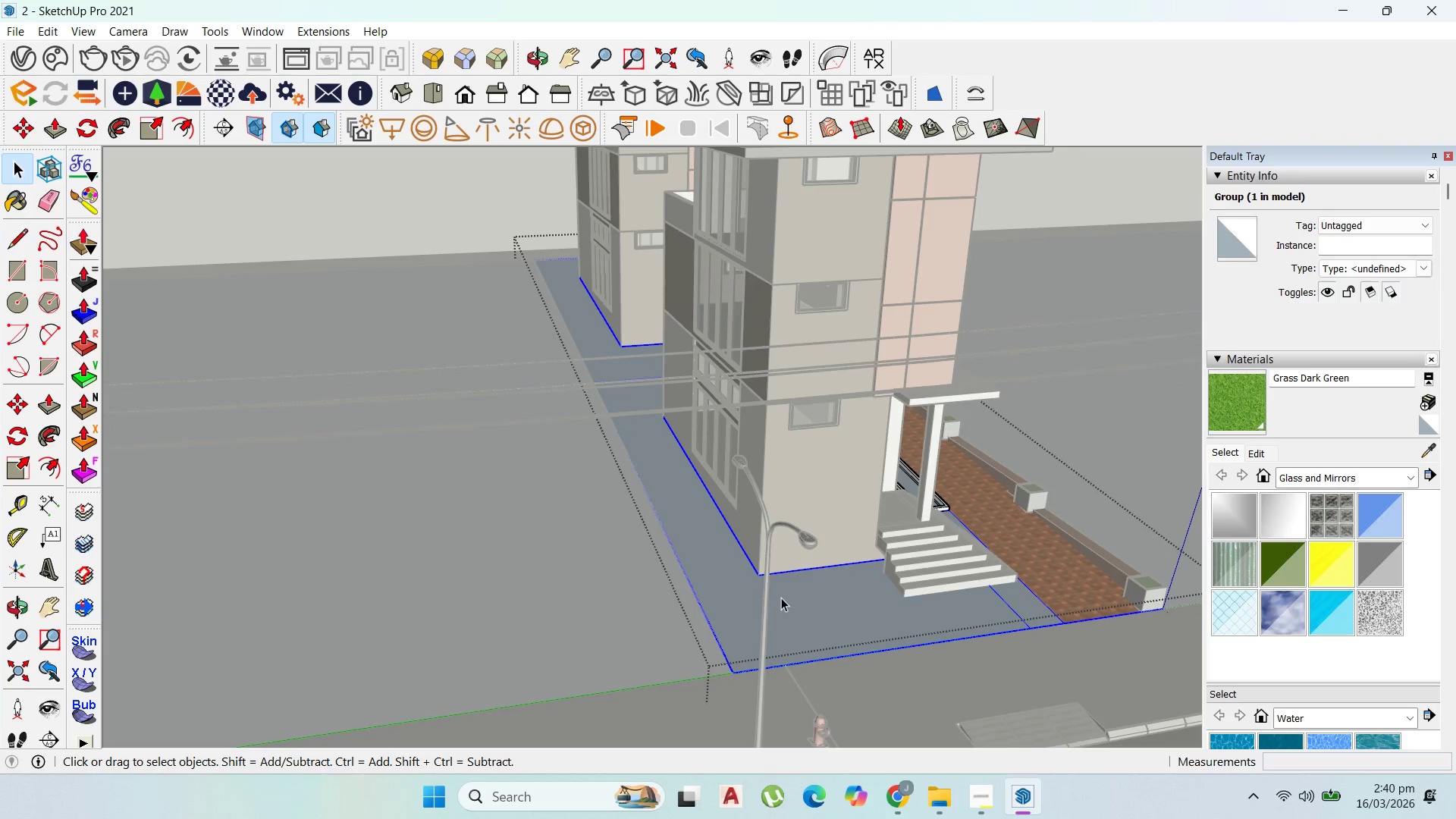 
double_click([781, 598])
 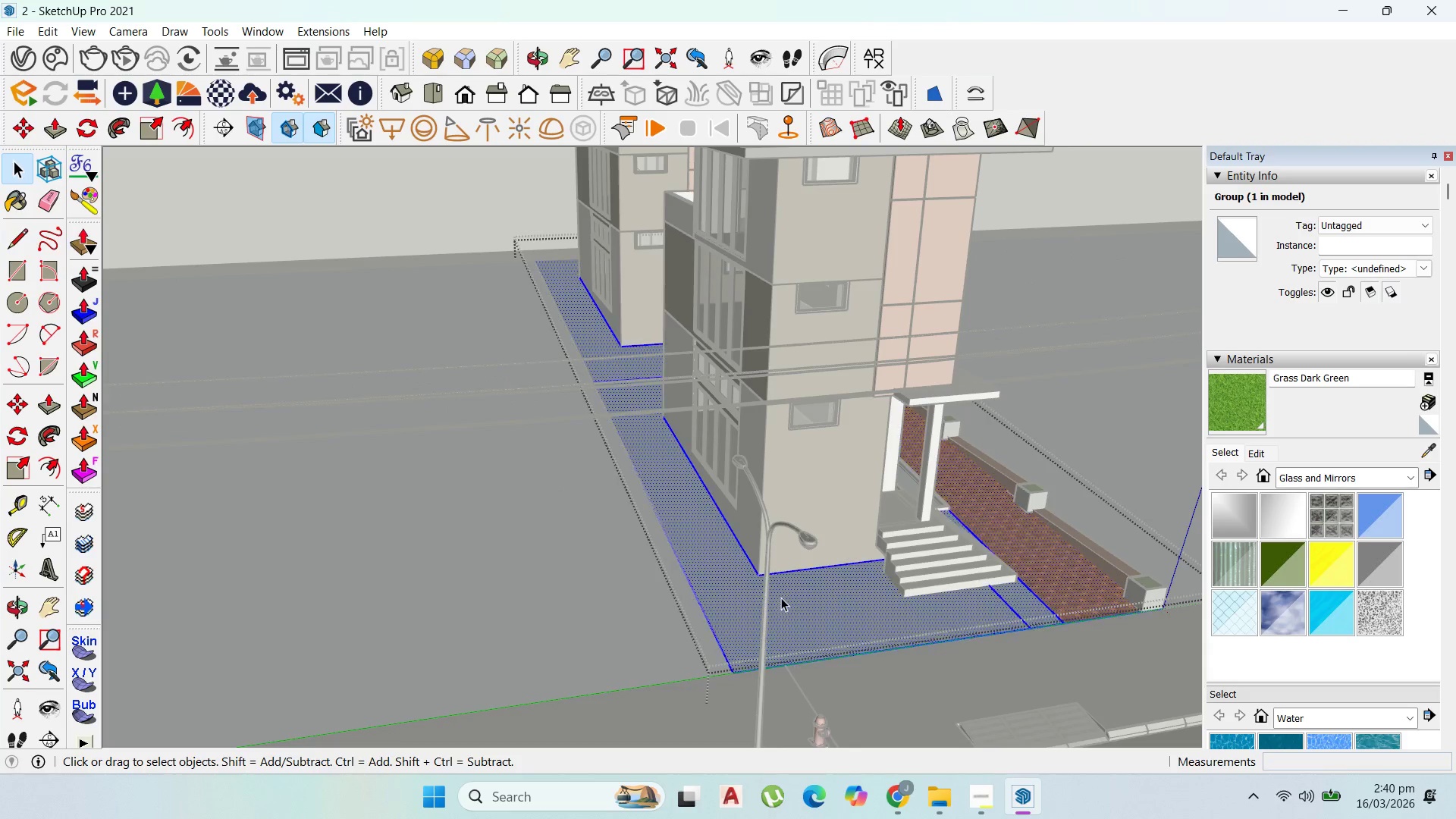 
triple_click([781, 598])
 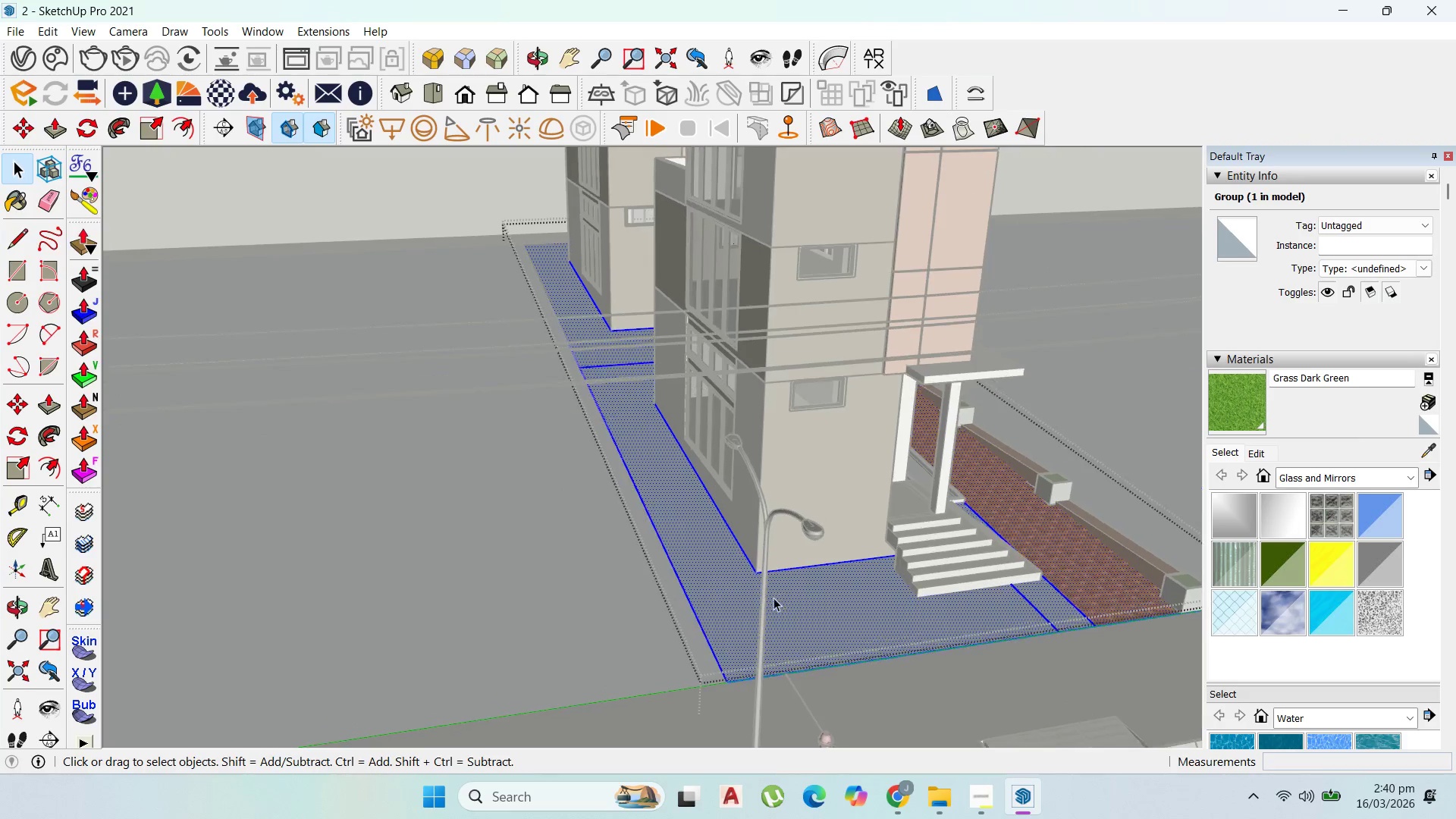 
scroll: coordinate [781, 598], scroll_direction: up, amount: 1.0
 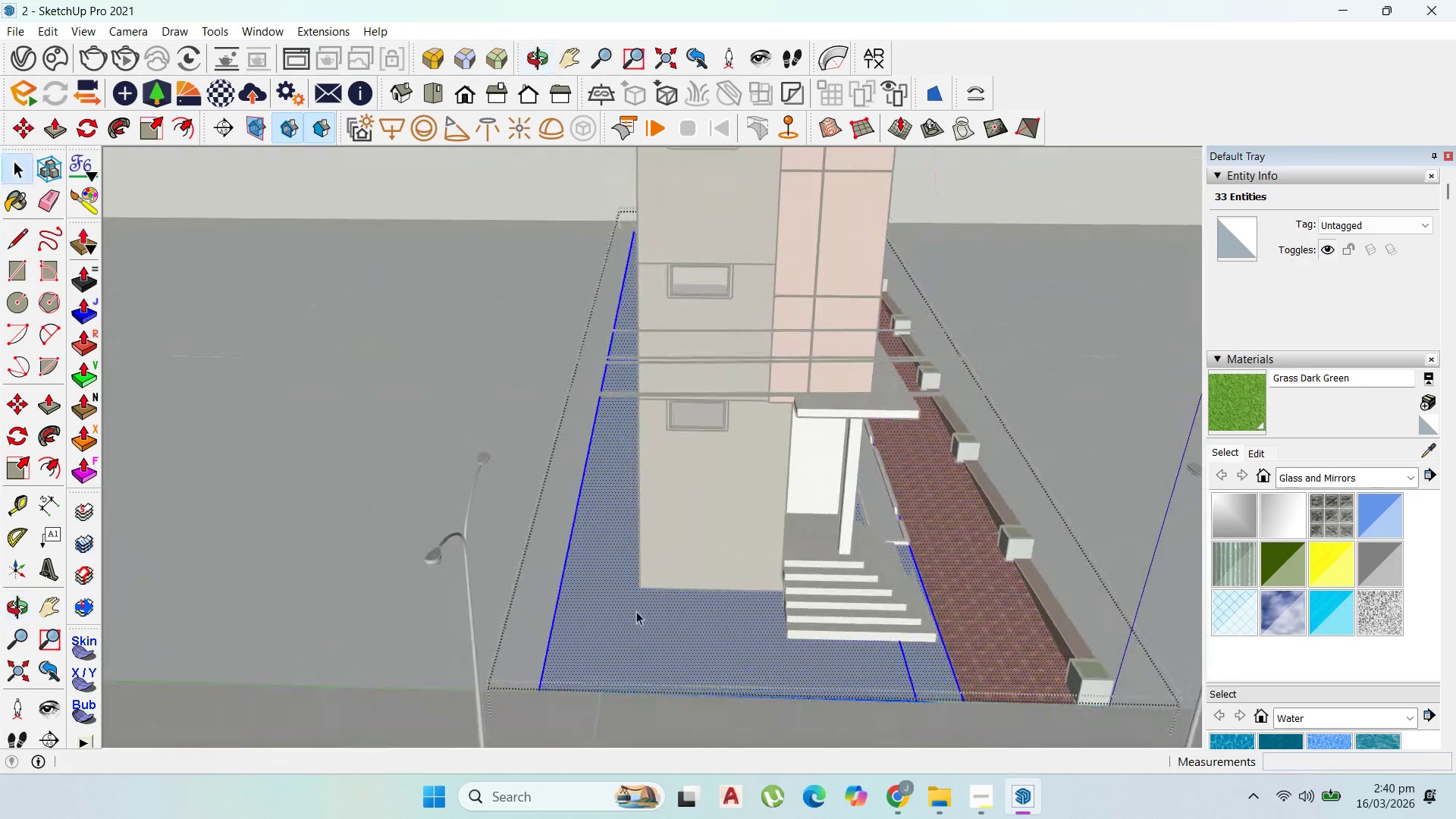 
left_click_drag(start_coordinate=[27, 268], to_coordinate=[30, 269])
 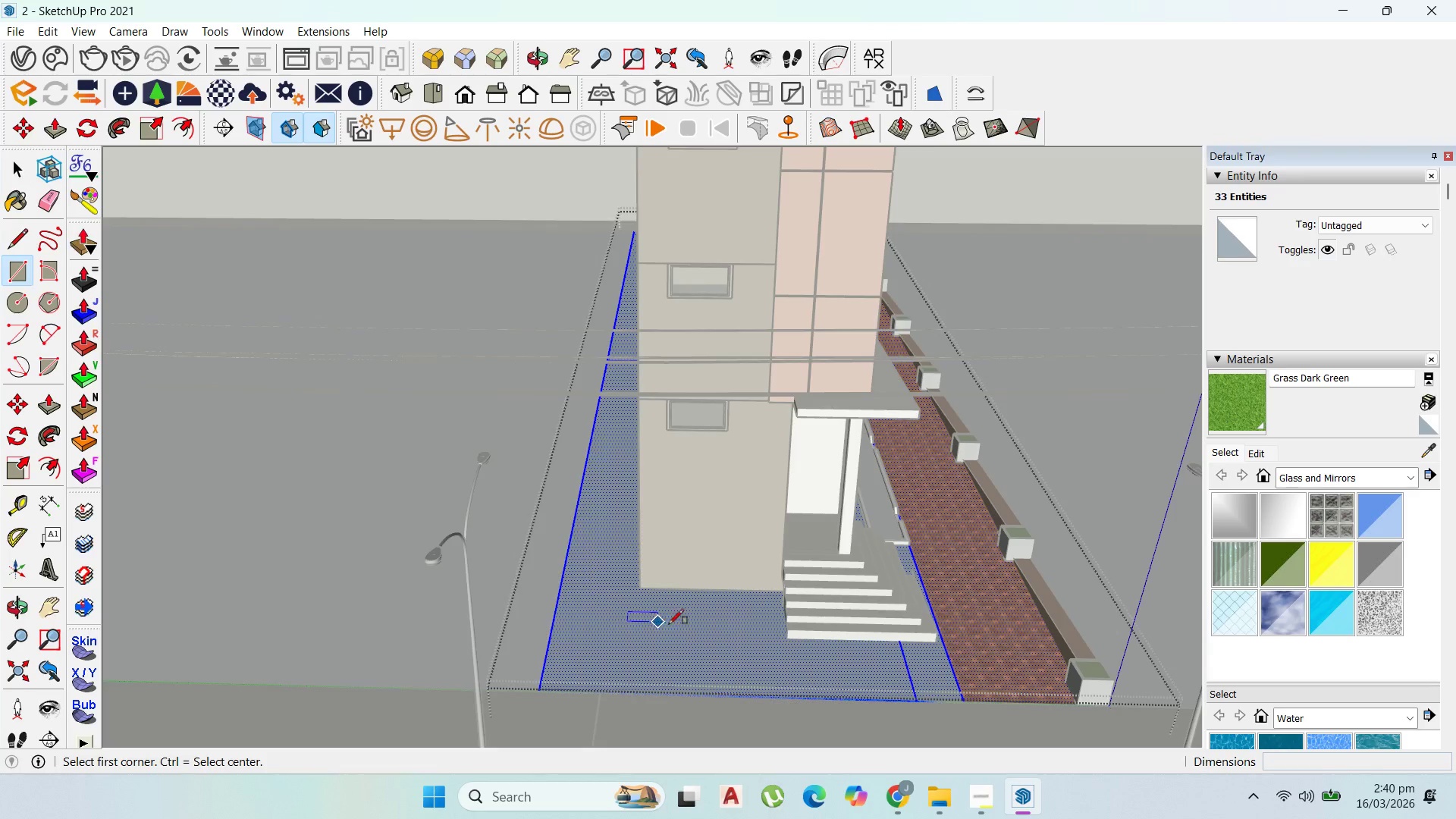 
left_click_drag(start_coordinate=[626, 573], to_coordinate=[633, 581])
 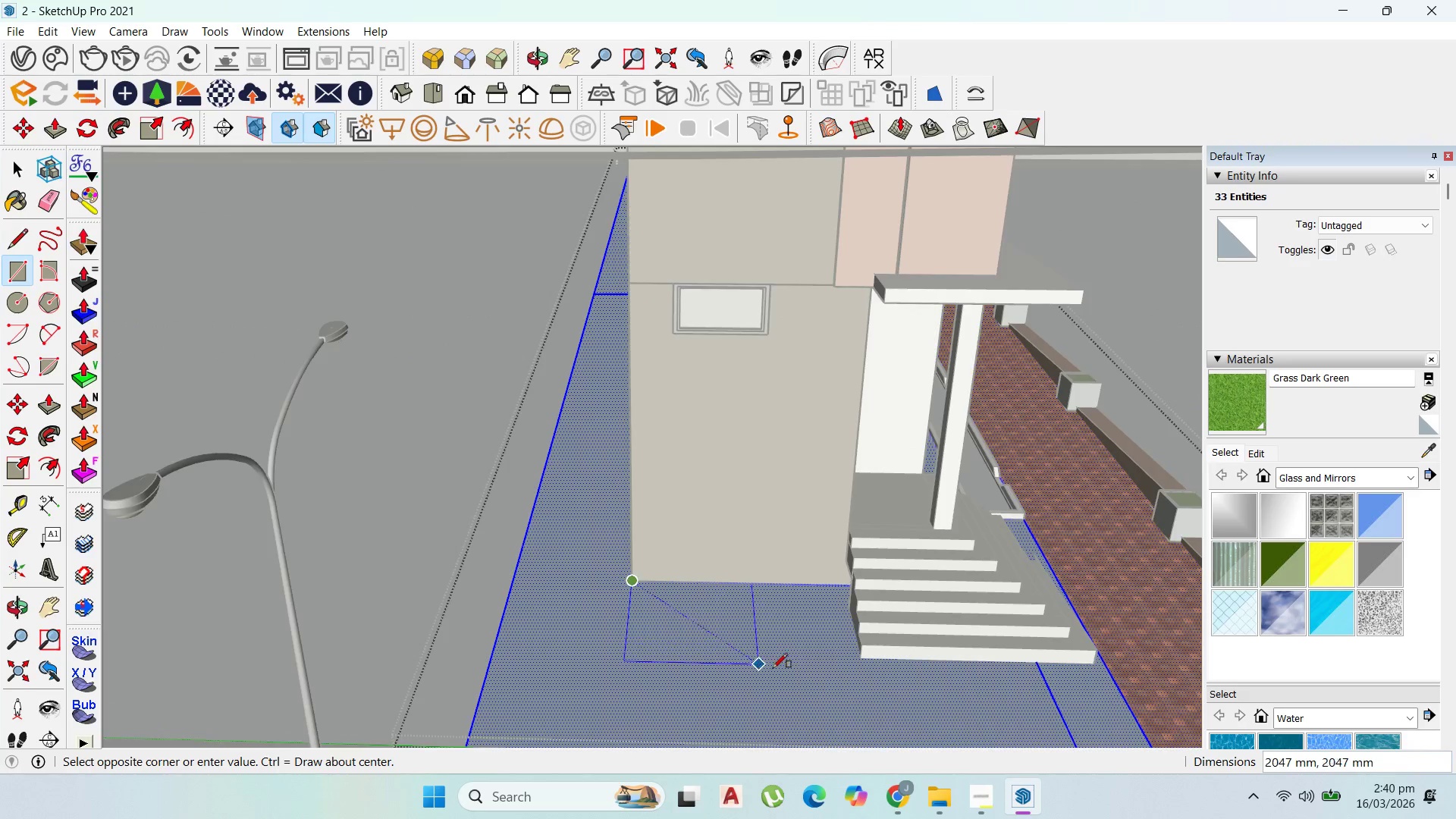 
scroll: coordinate [852, 663], scroll_direction: up, amount: 9.0
 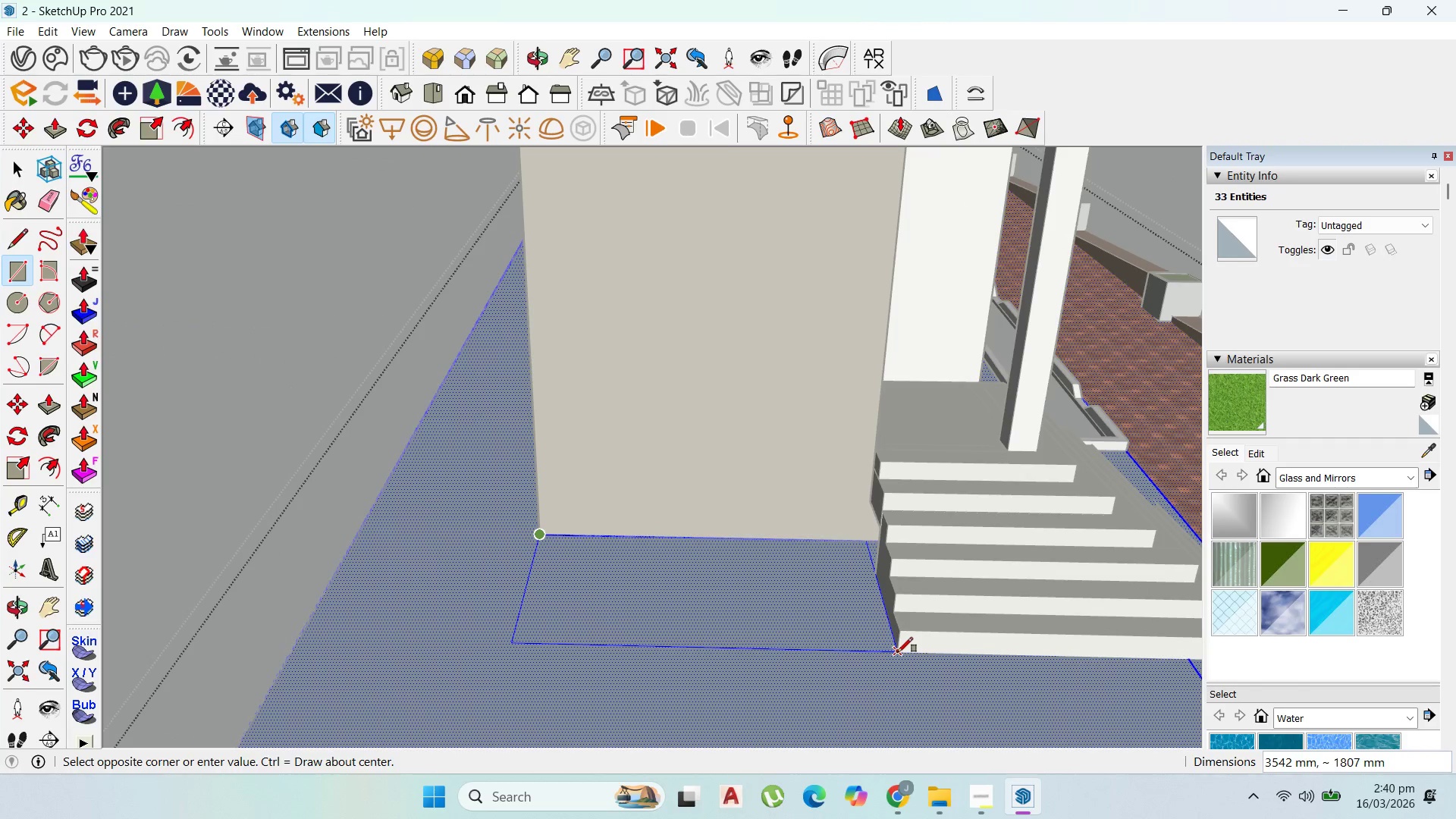 
left_click([898, 652])
 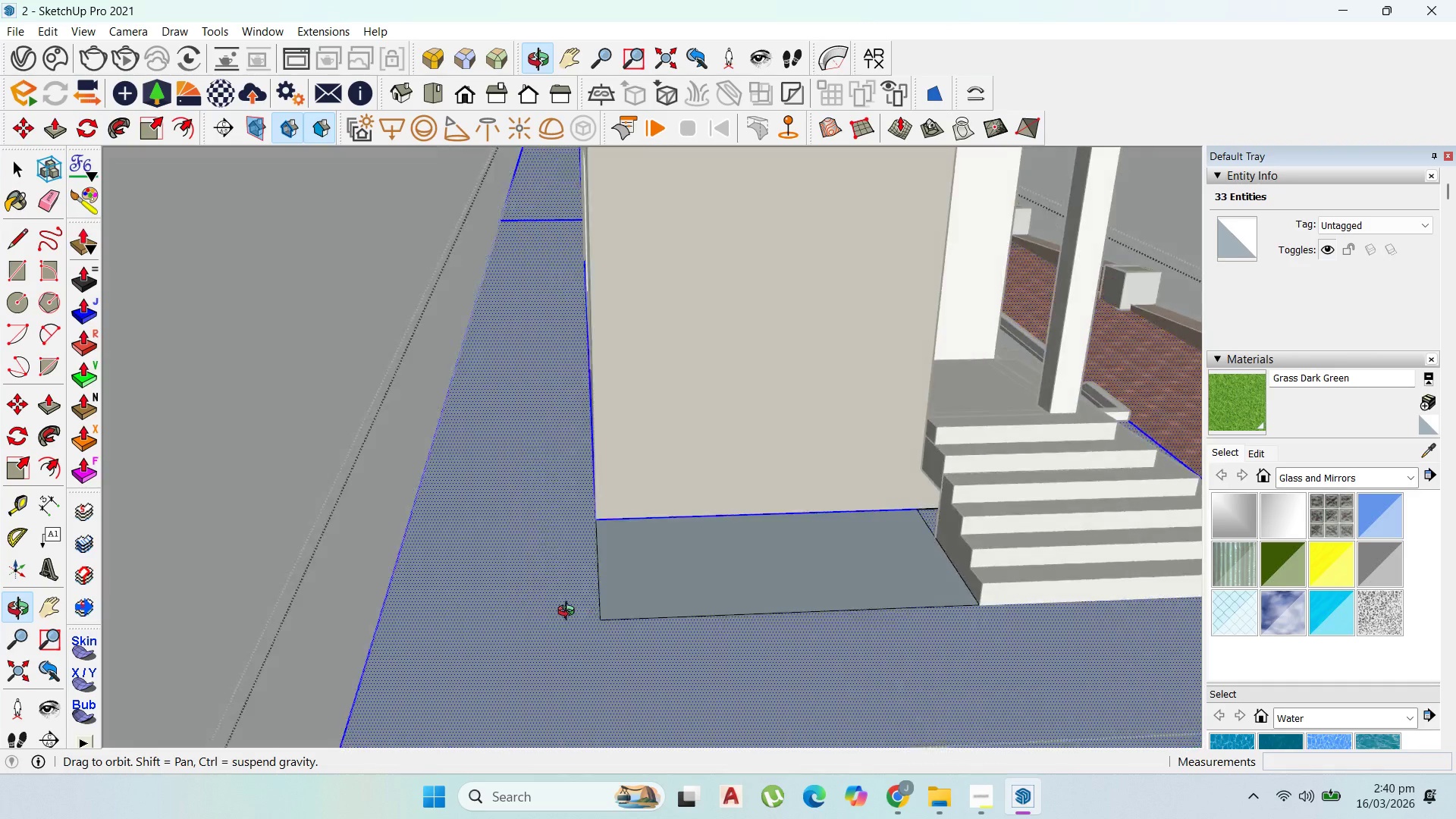 
scroll: coordinate [930, 582], scroll_direction: down, amount: 7.0
 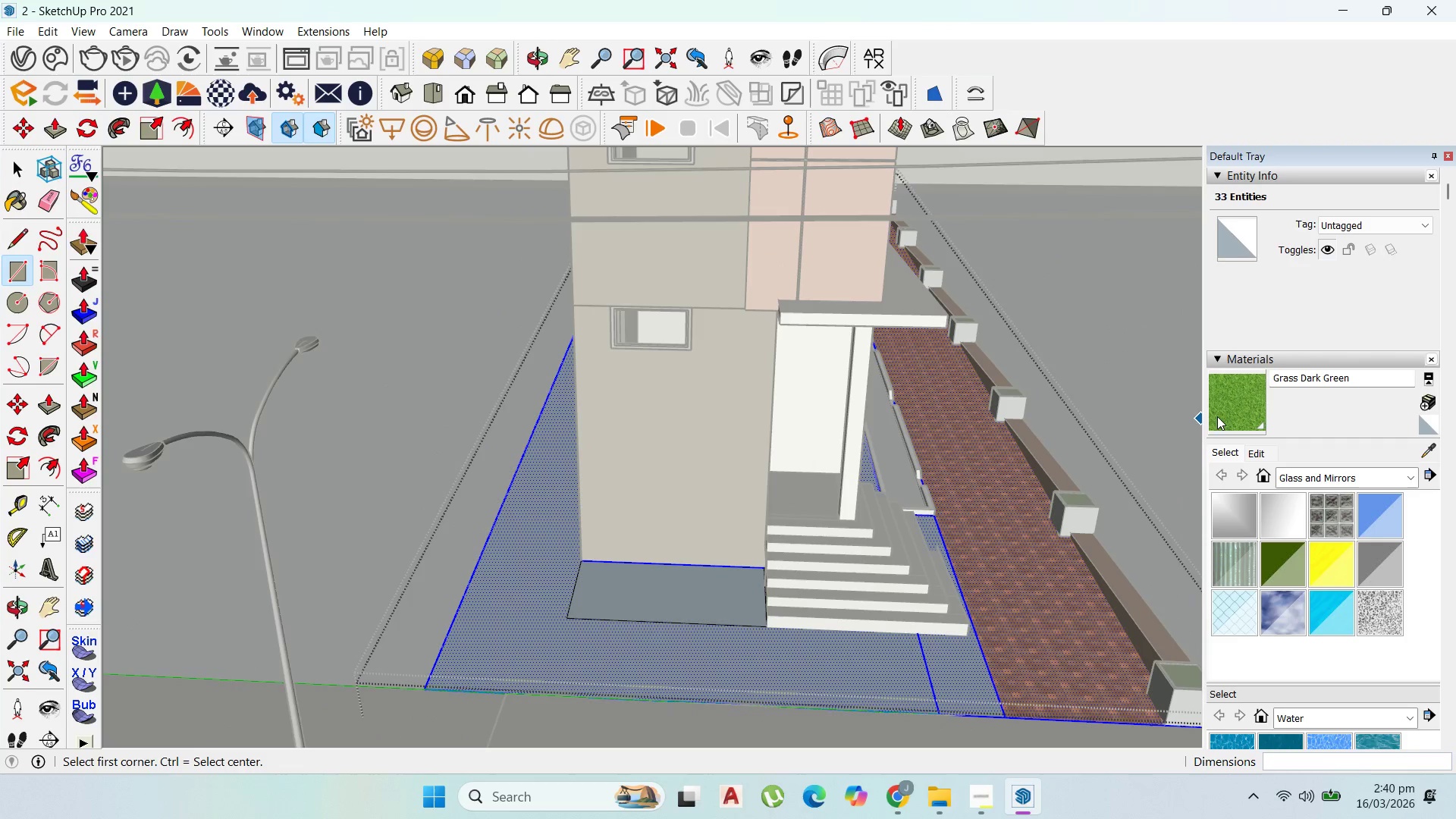 
left_click([1229, 410])
 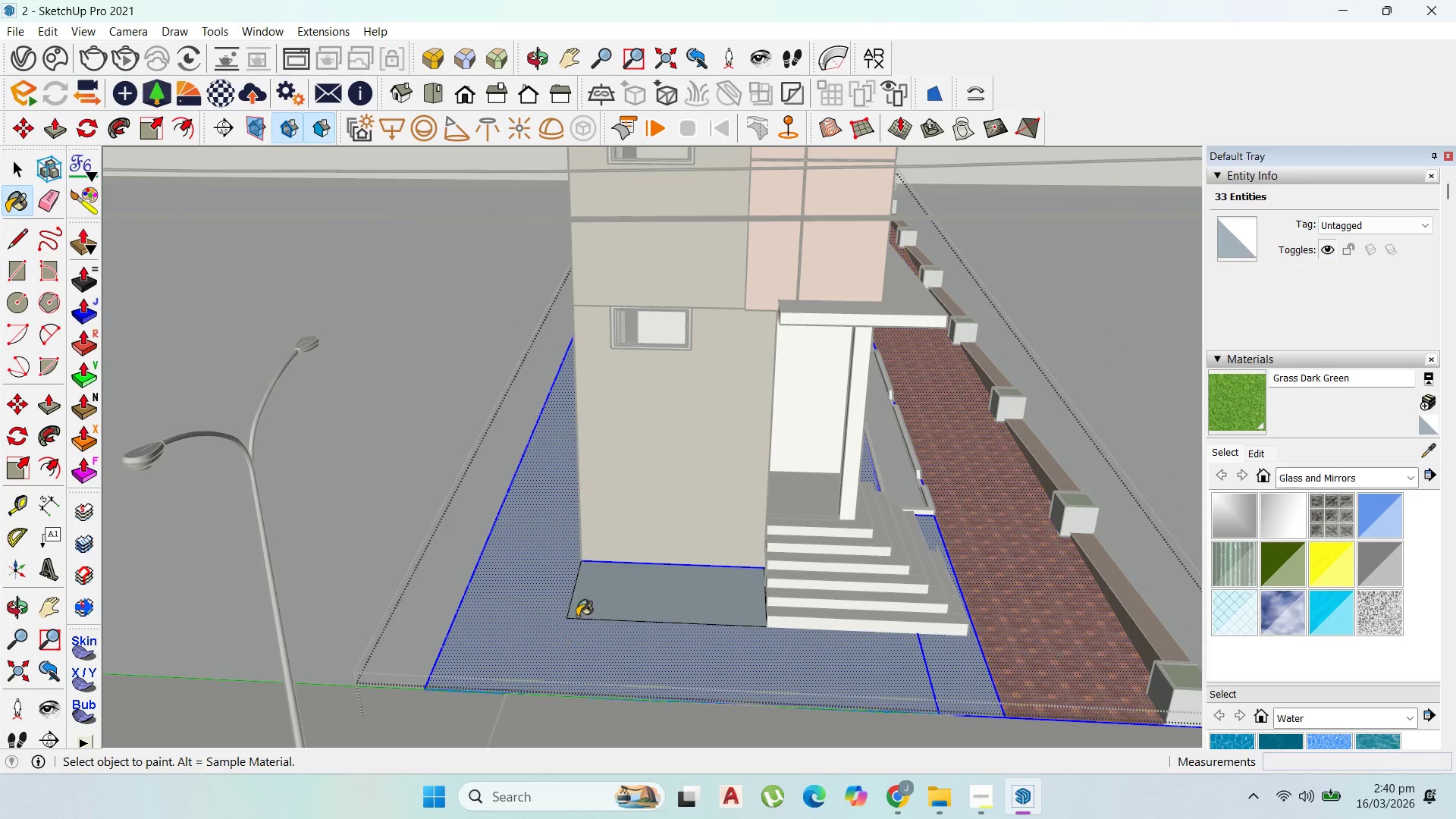 
left_click([598, 606])
 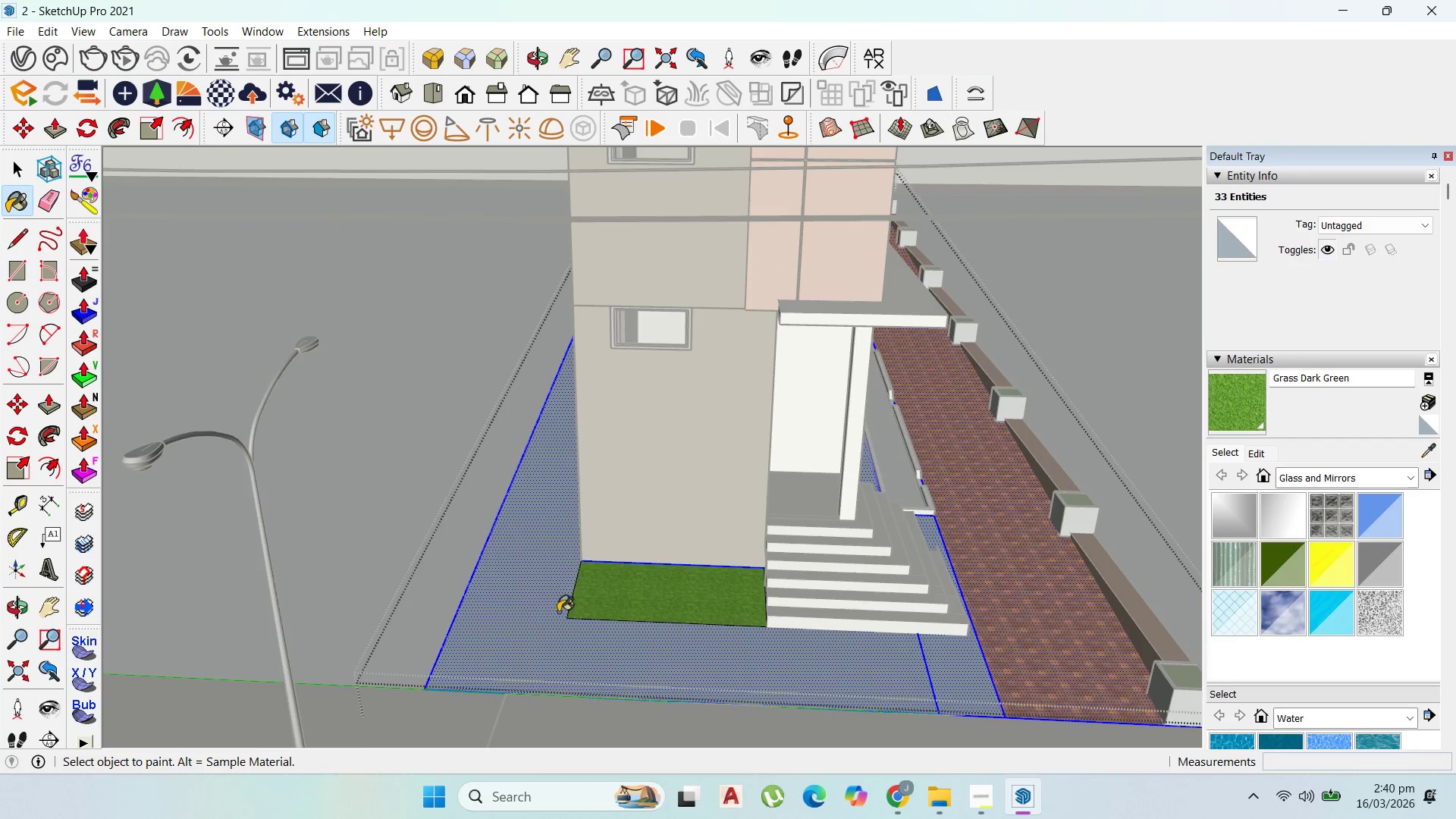 
scroll: coordinate [394, 601], scroll_direction: up, amount: 2.0
 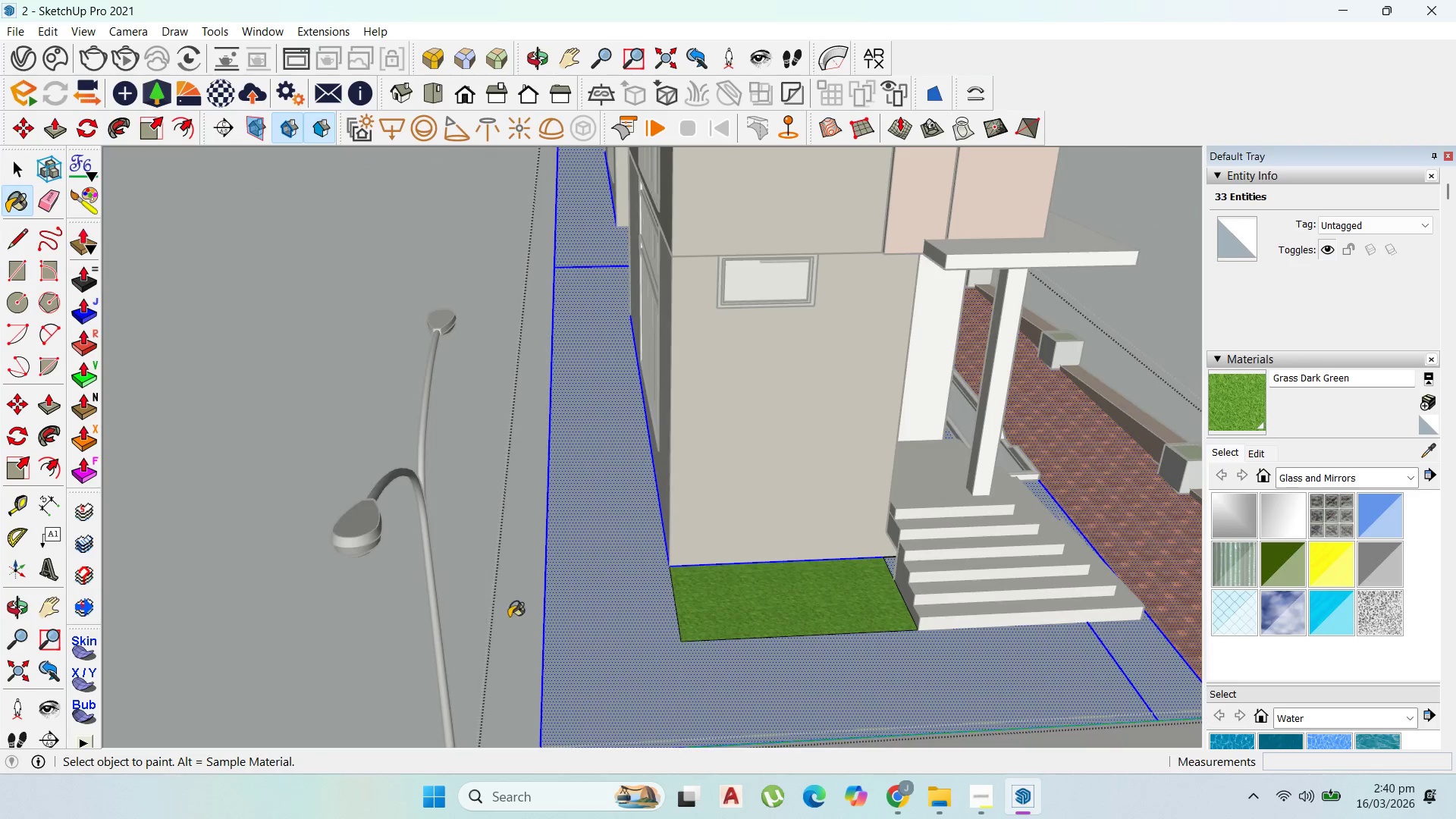 
hold_key(key=Escape, duration=1.56)
 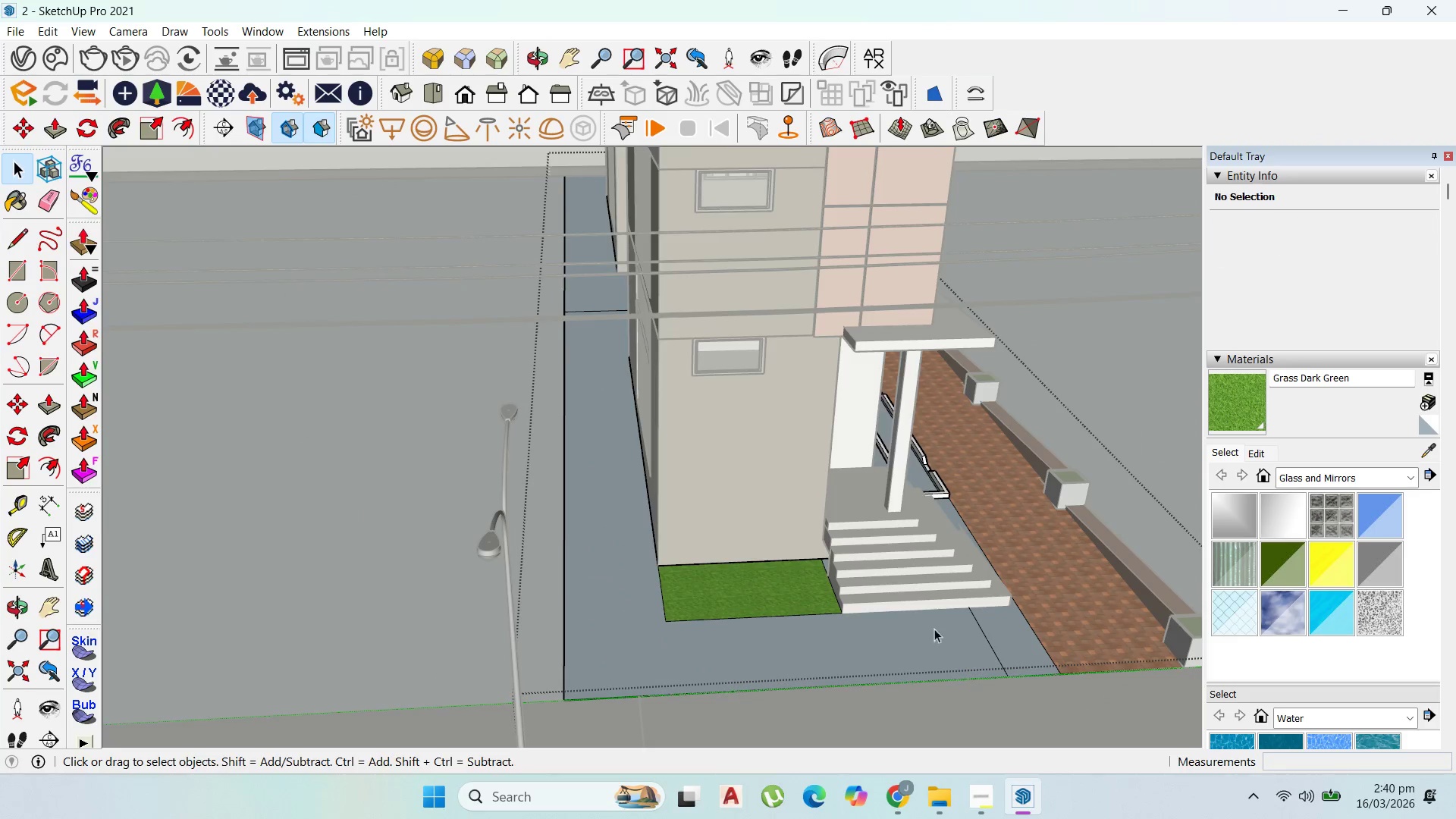 
scroll: coordinate [645, 617], scroll_direction: up, amount: 1.0
 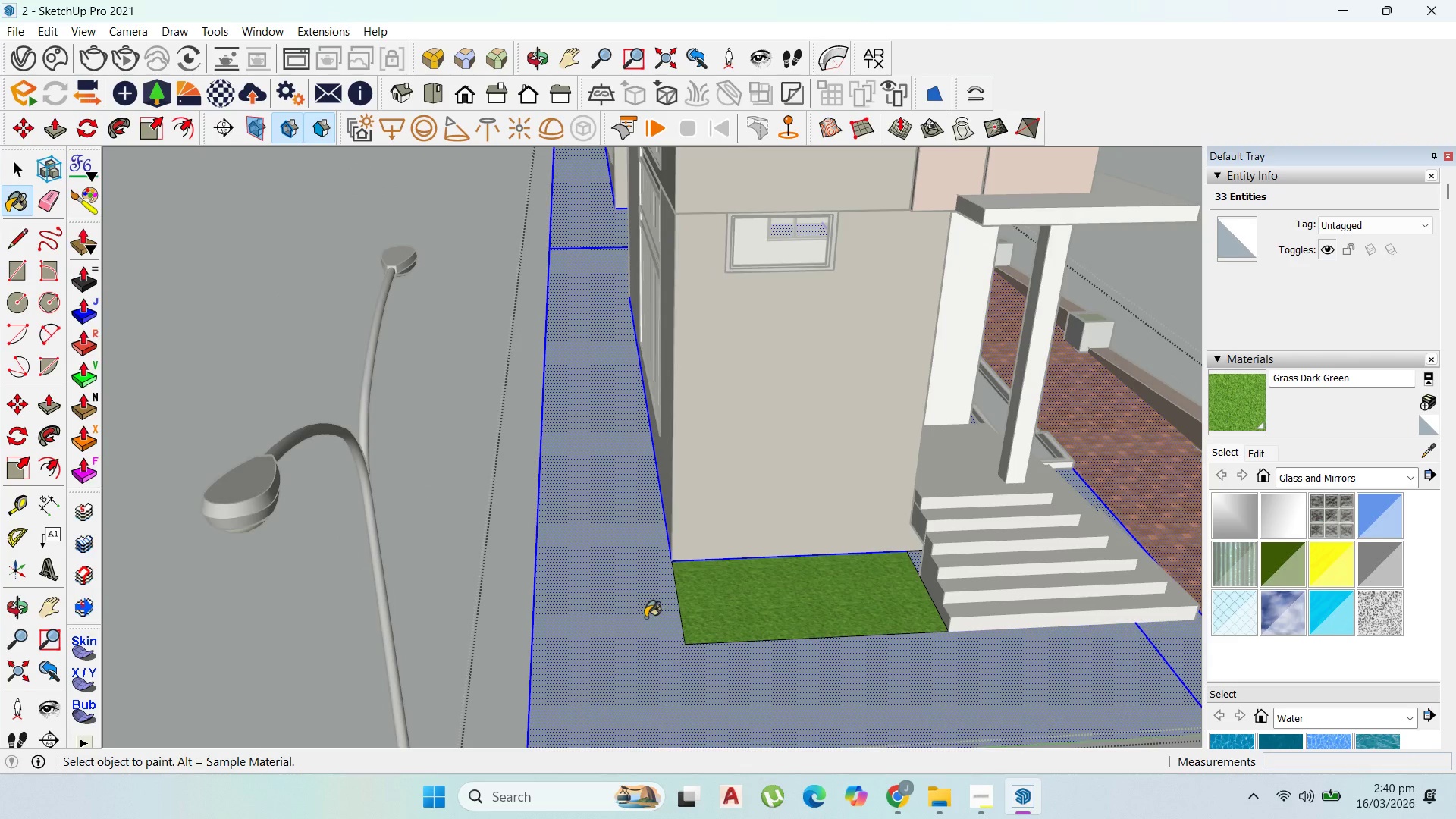 
double_click([33, 180])
 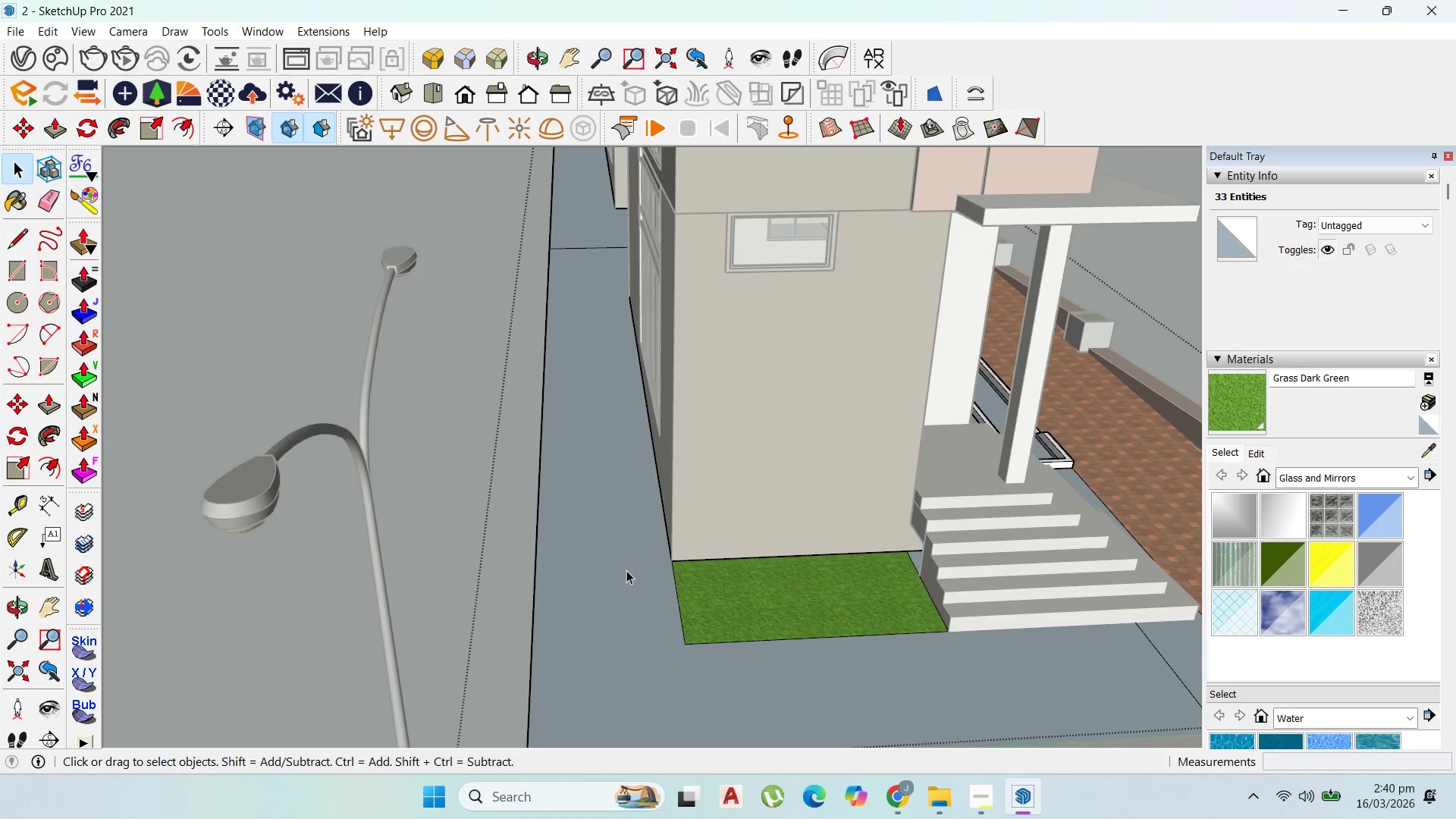 
scroll: coordinate [654, 623], scroll_direction: down, amount: 5.0
 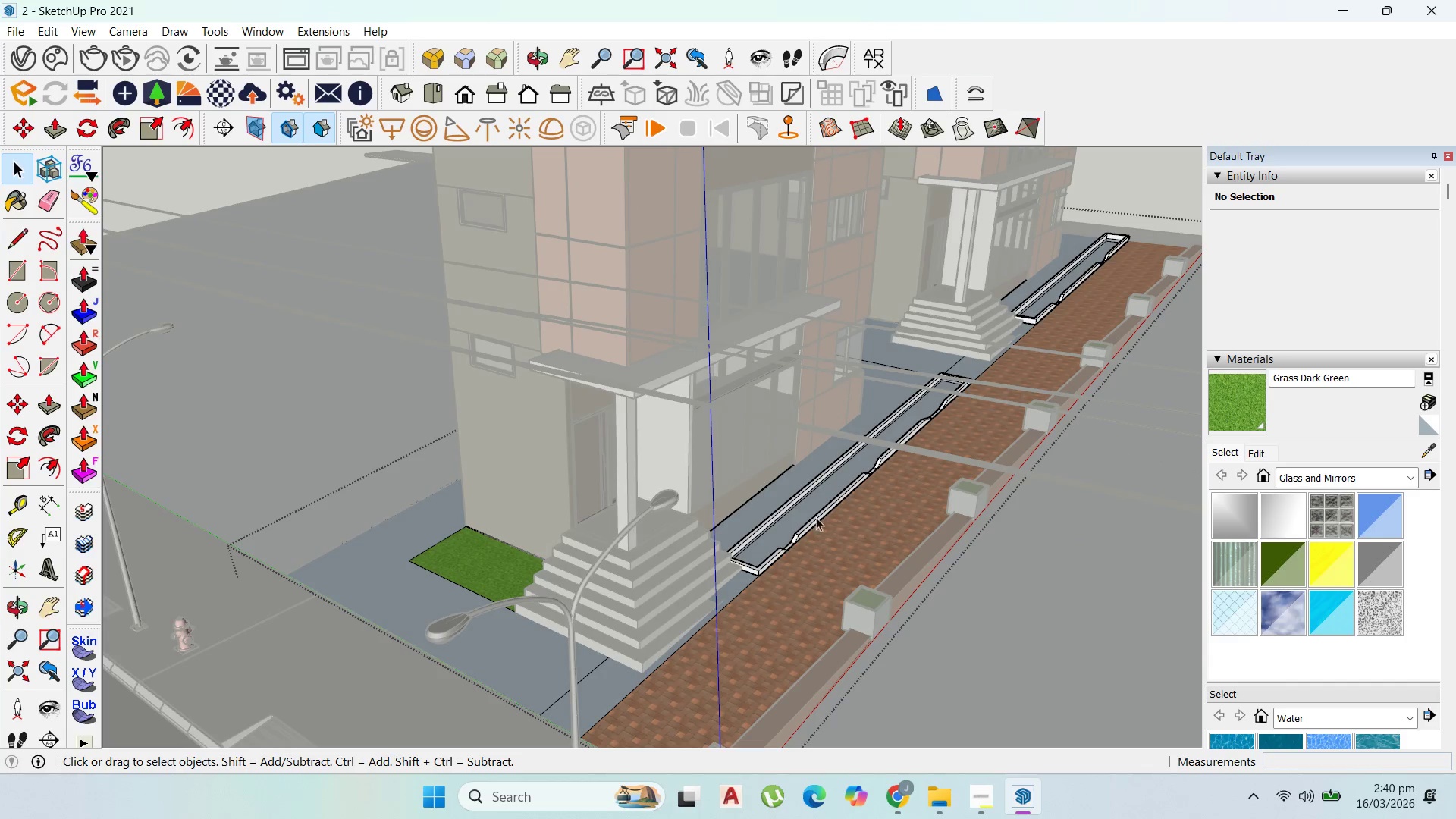 
left_click([783, 511])
 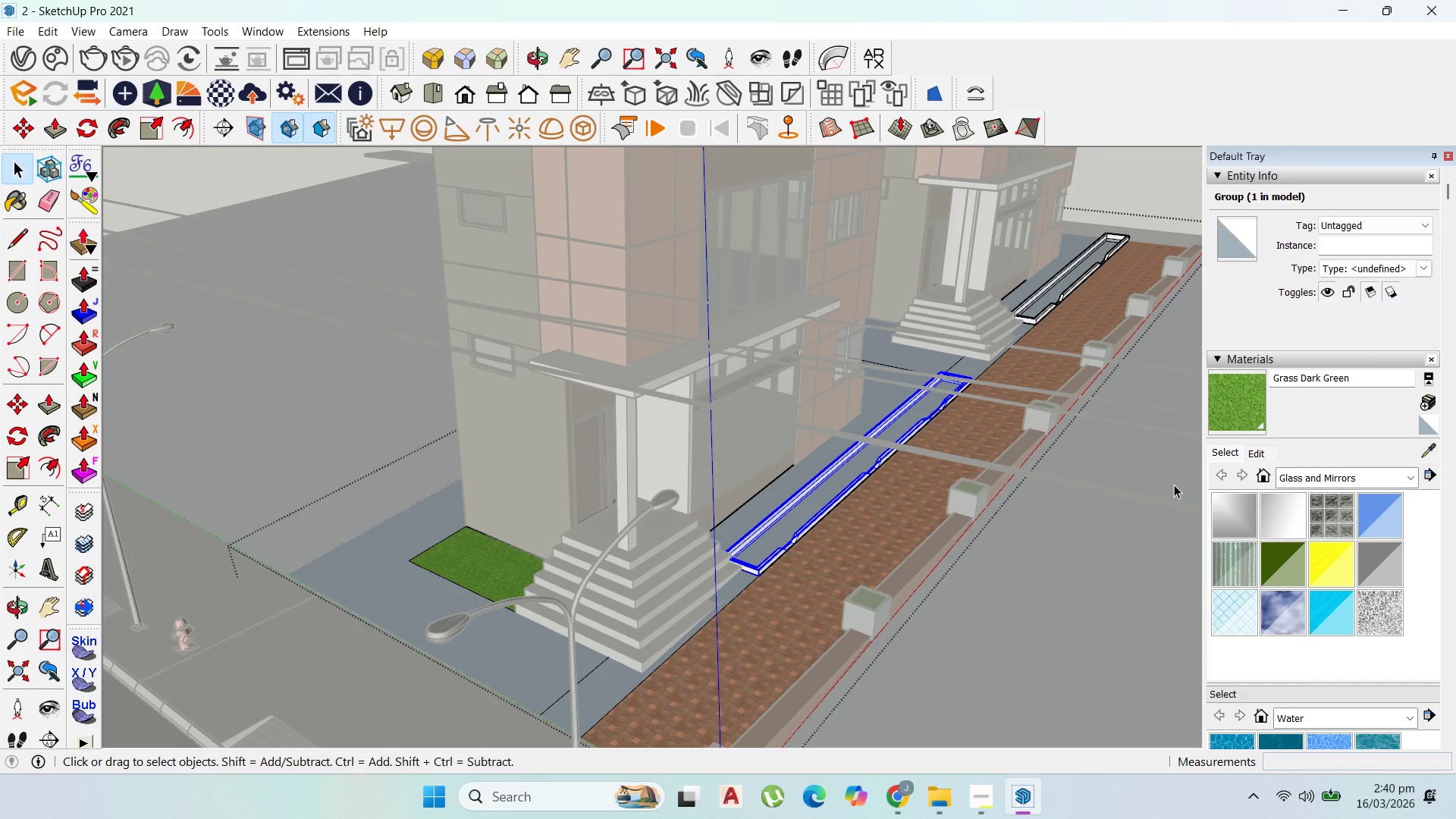 
mouse_move([1250, 521])
 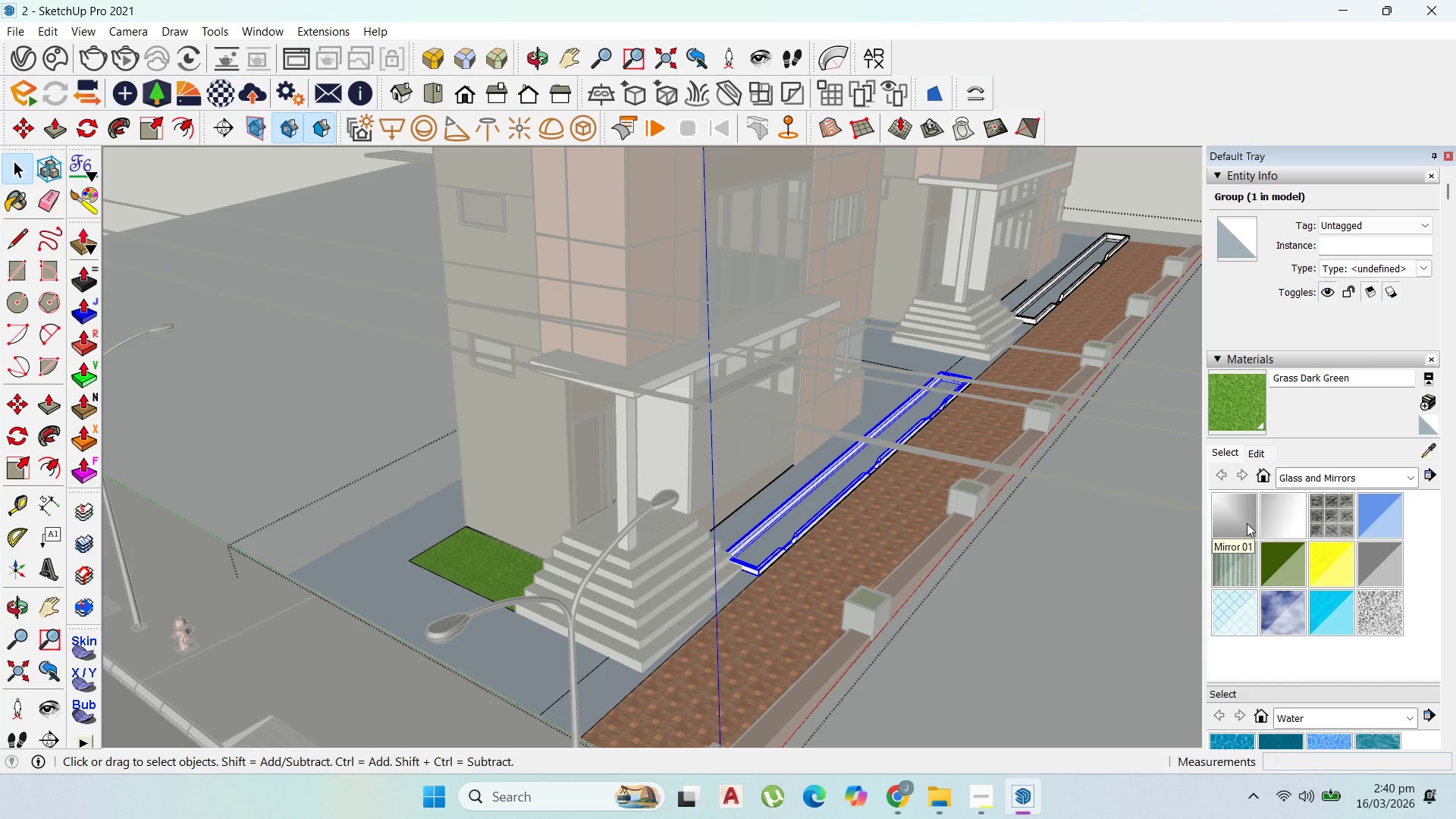 
wait(5.4)
 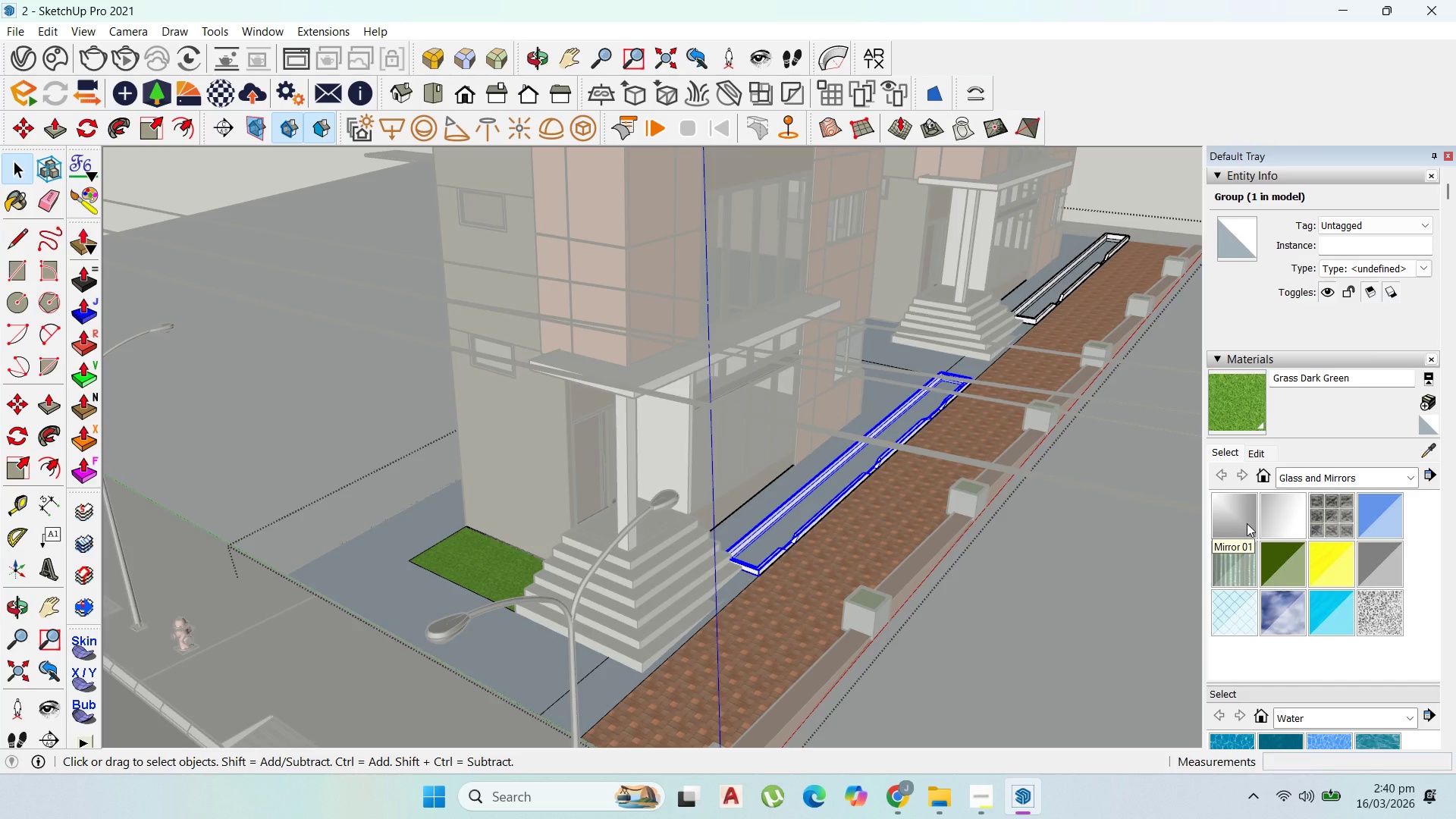 
scroll: coordinate [915, 593], scroll_direction: down, amount: 15.0
 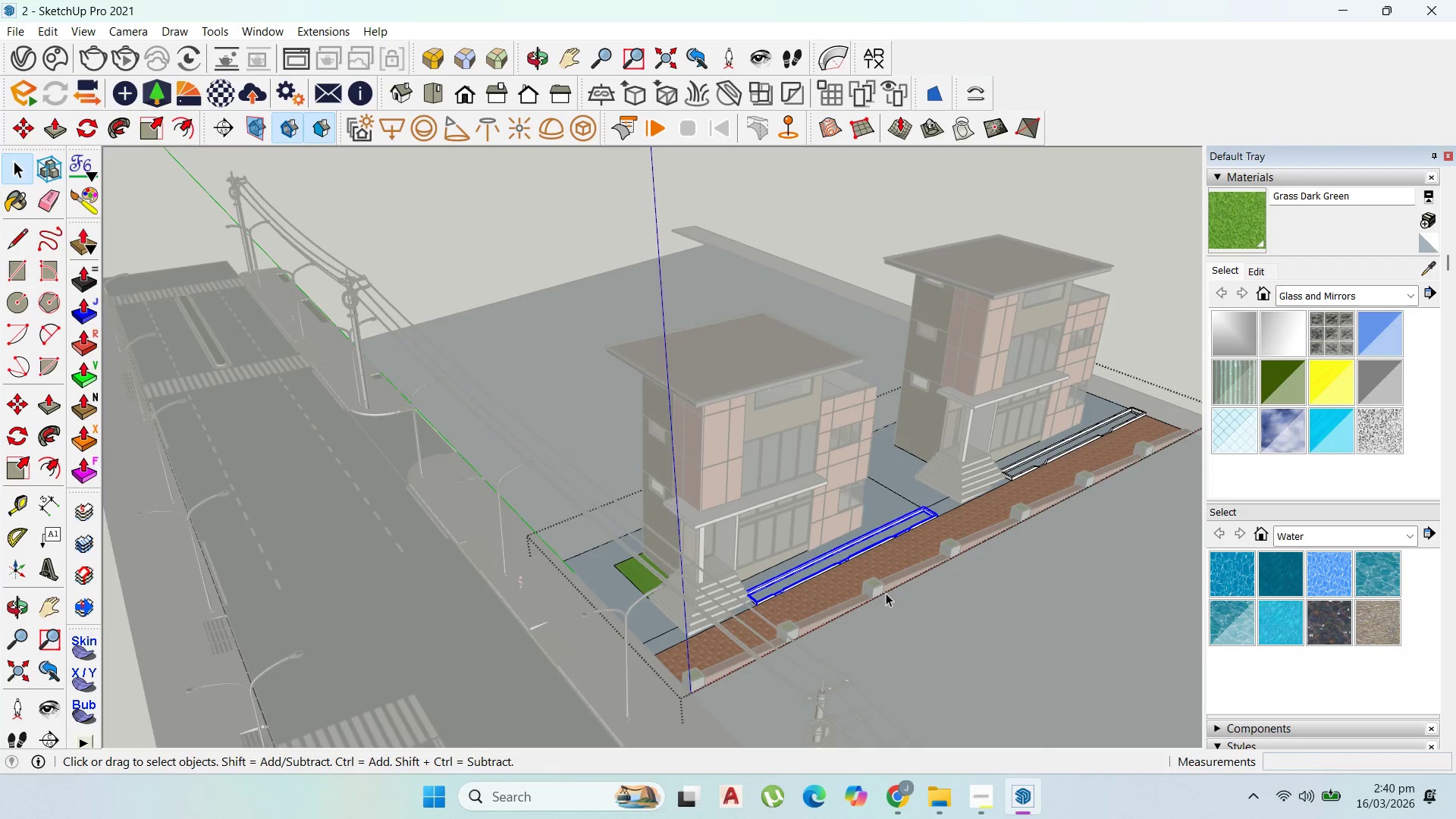 
scroll: coordinate [1027, 607], scroll_direction: up, amount: 16.0
 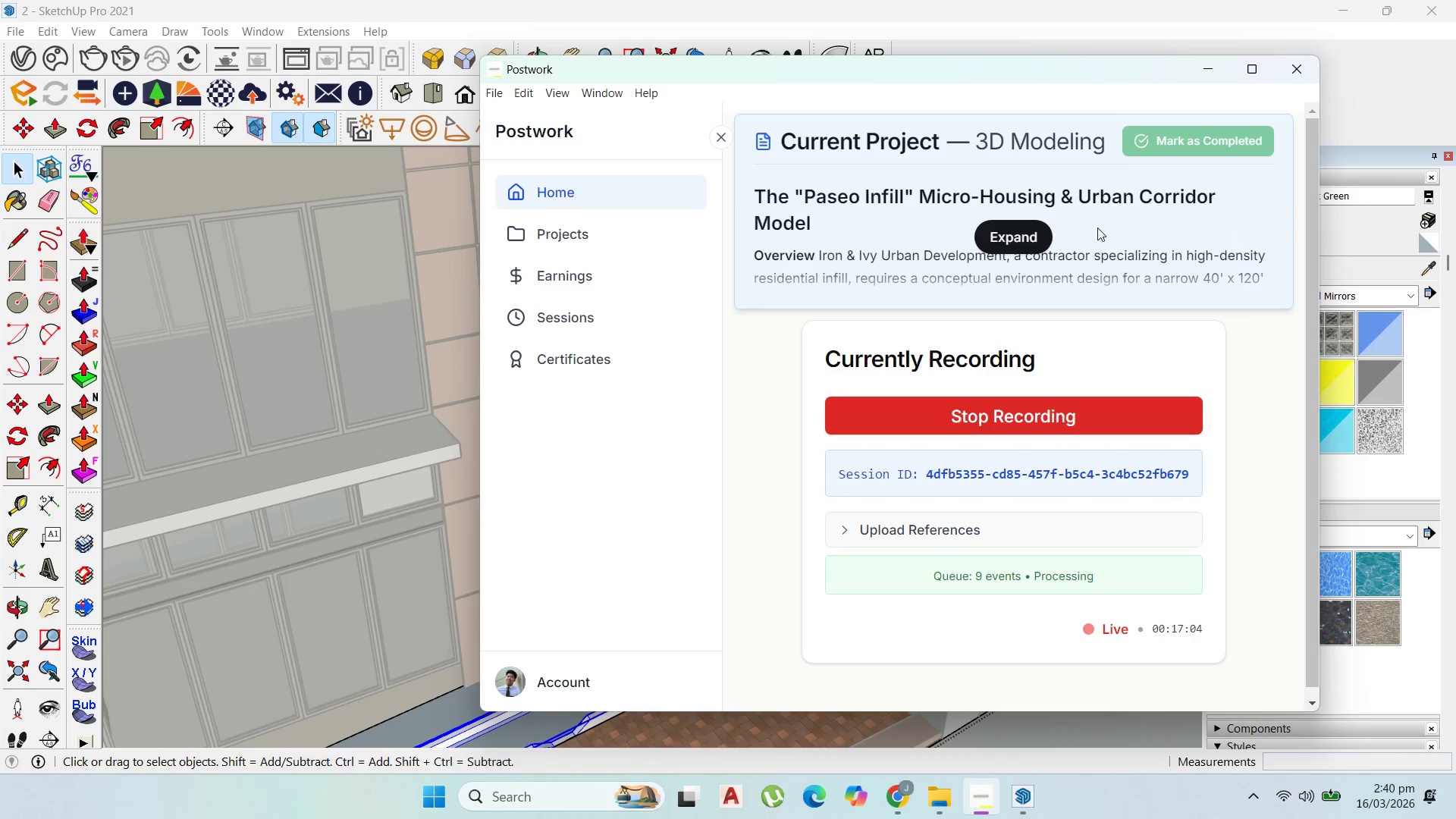 
left_click([1191, 71])
 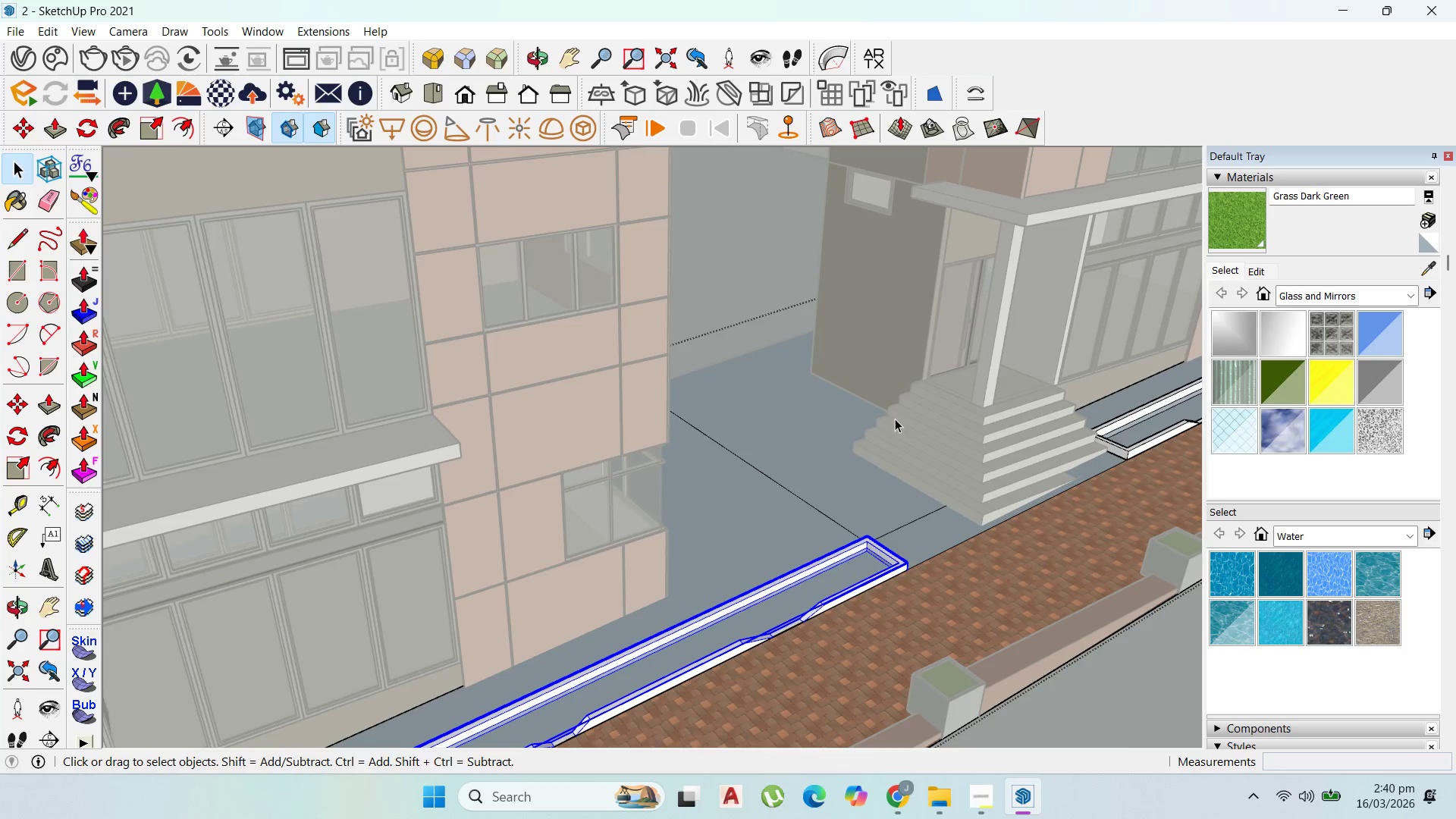 
double_click([799, 441])
 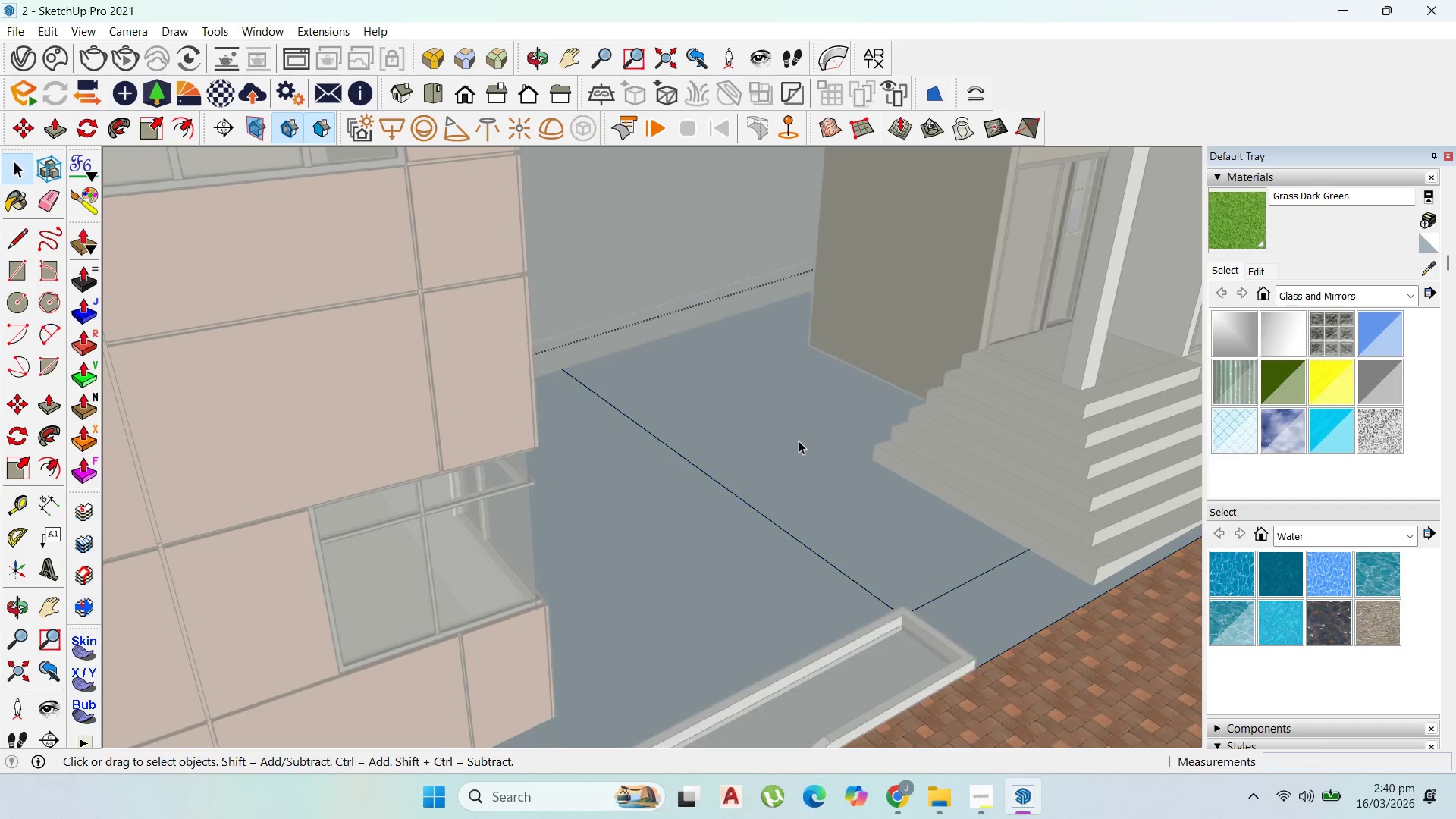 
scroll: coordinate [801, 441], scroll_direction: up, amount: 4.0
 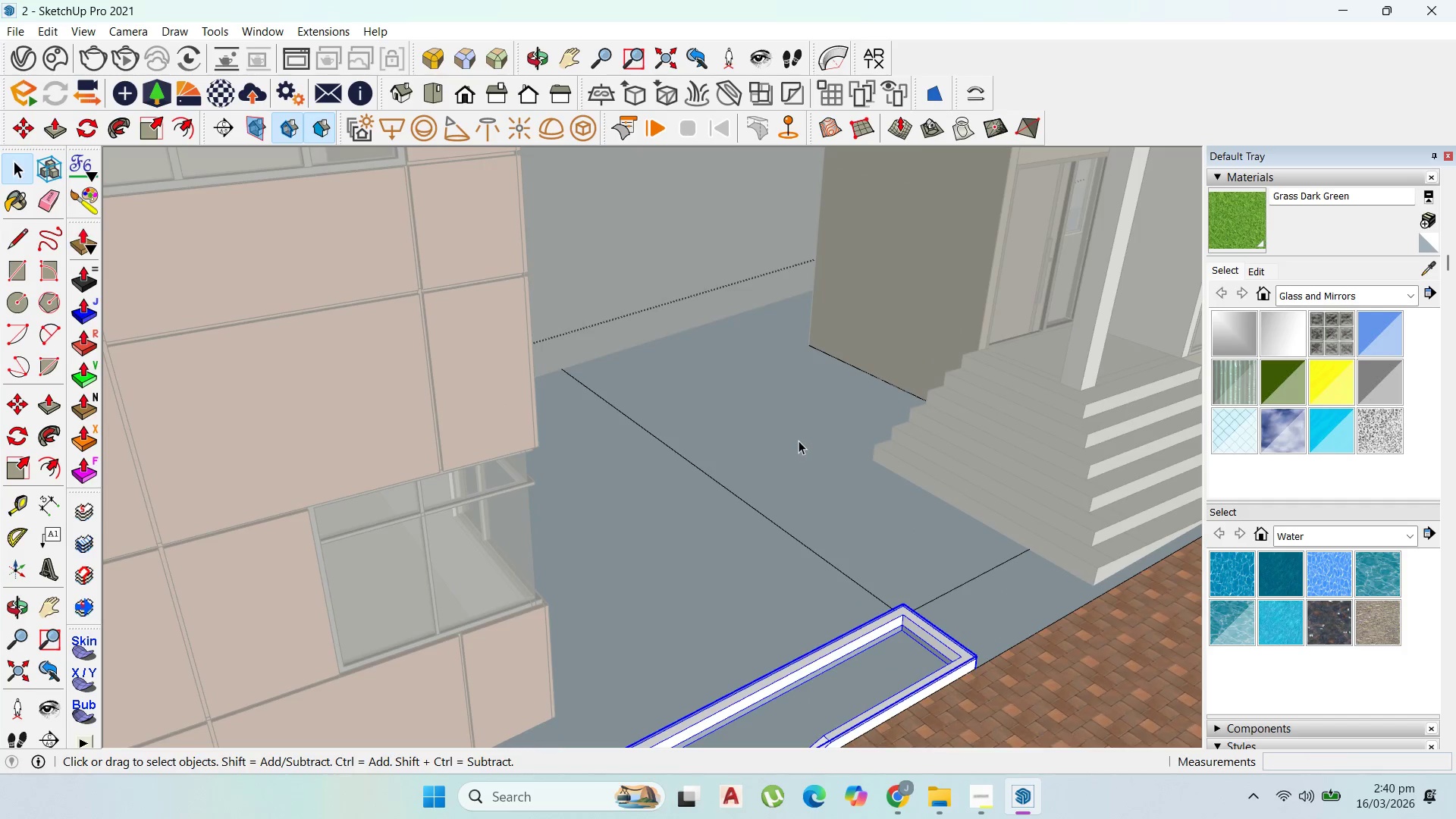 
triple_click([799, 441])
 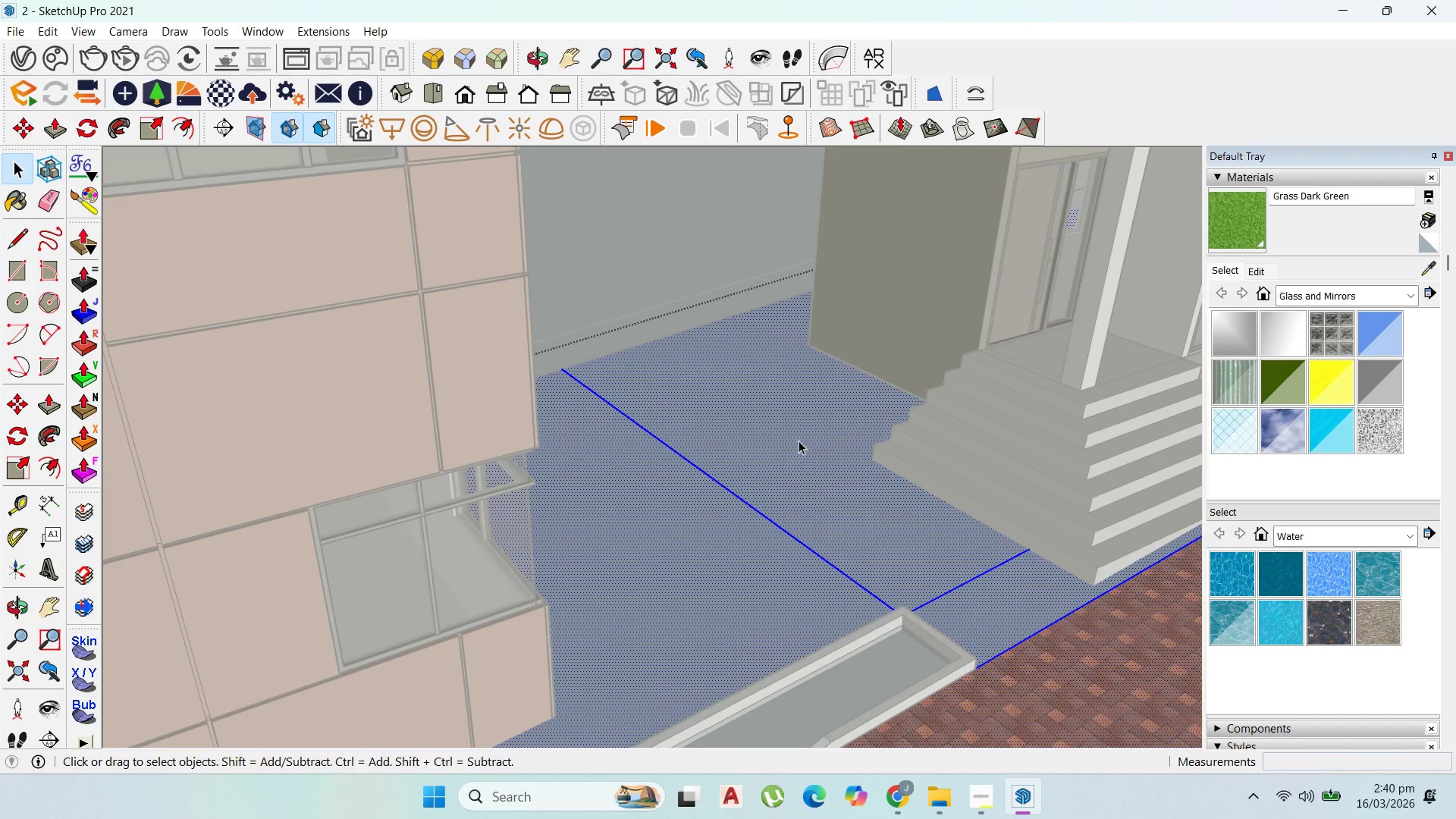 
triple_click([799, 441])
 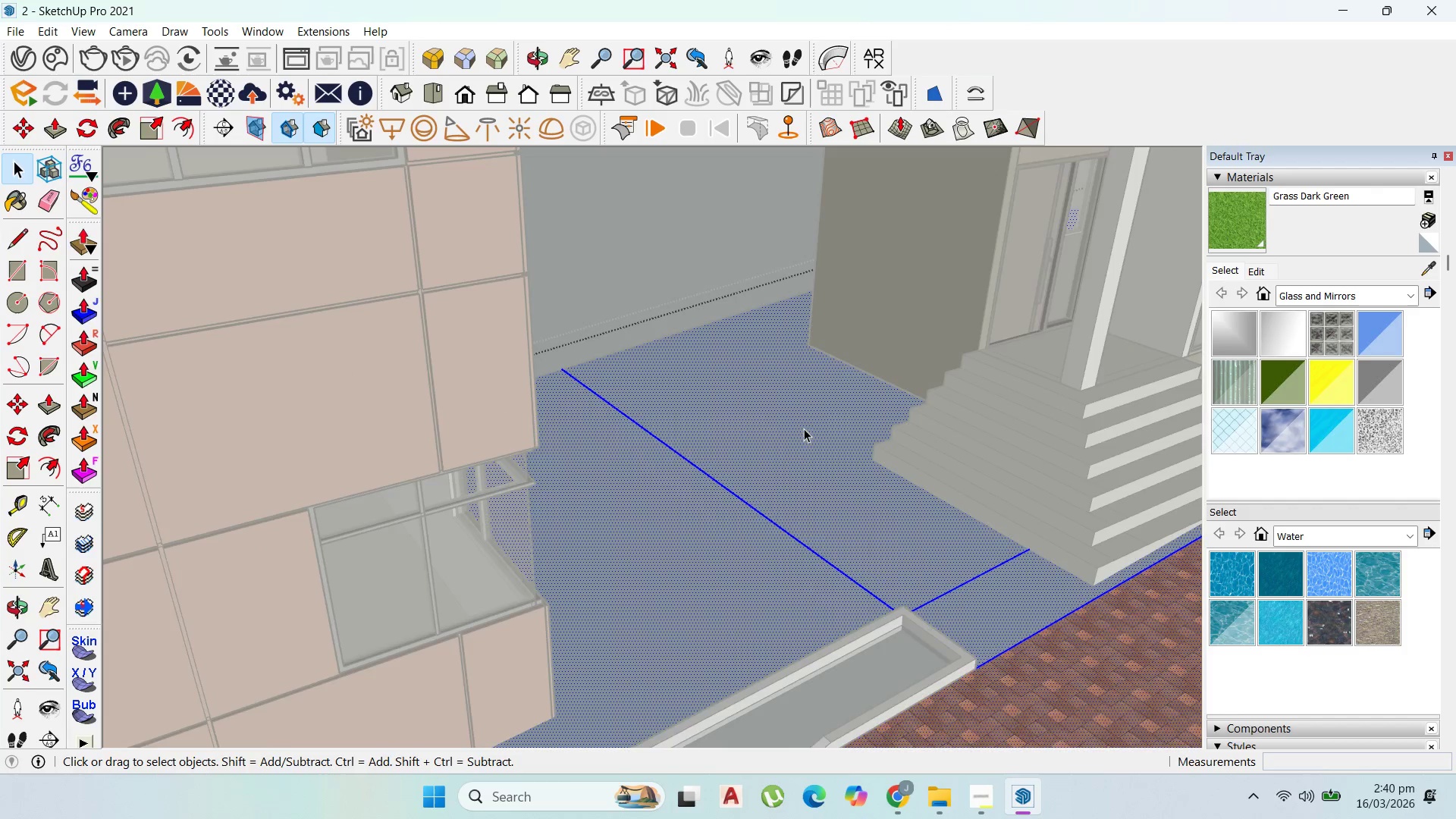 
scroll: coordinate [890, 447], scroll_direction: up, amount: 9.0
 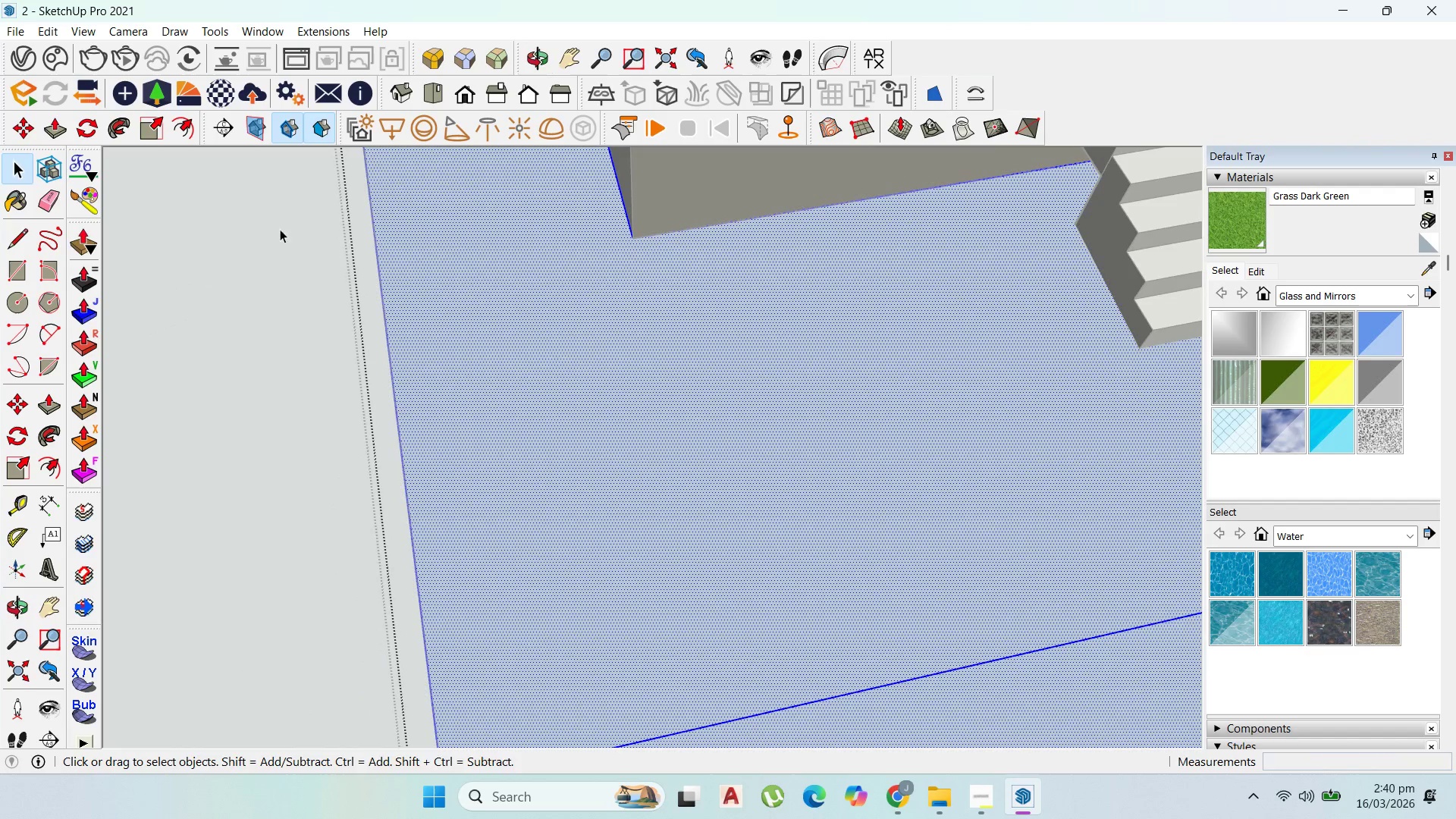 
scroll: coordinate [543, 425], scroll_direction: down, amount: 6.0
 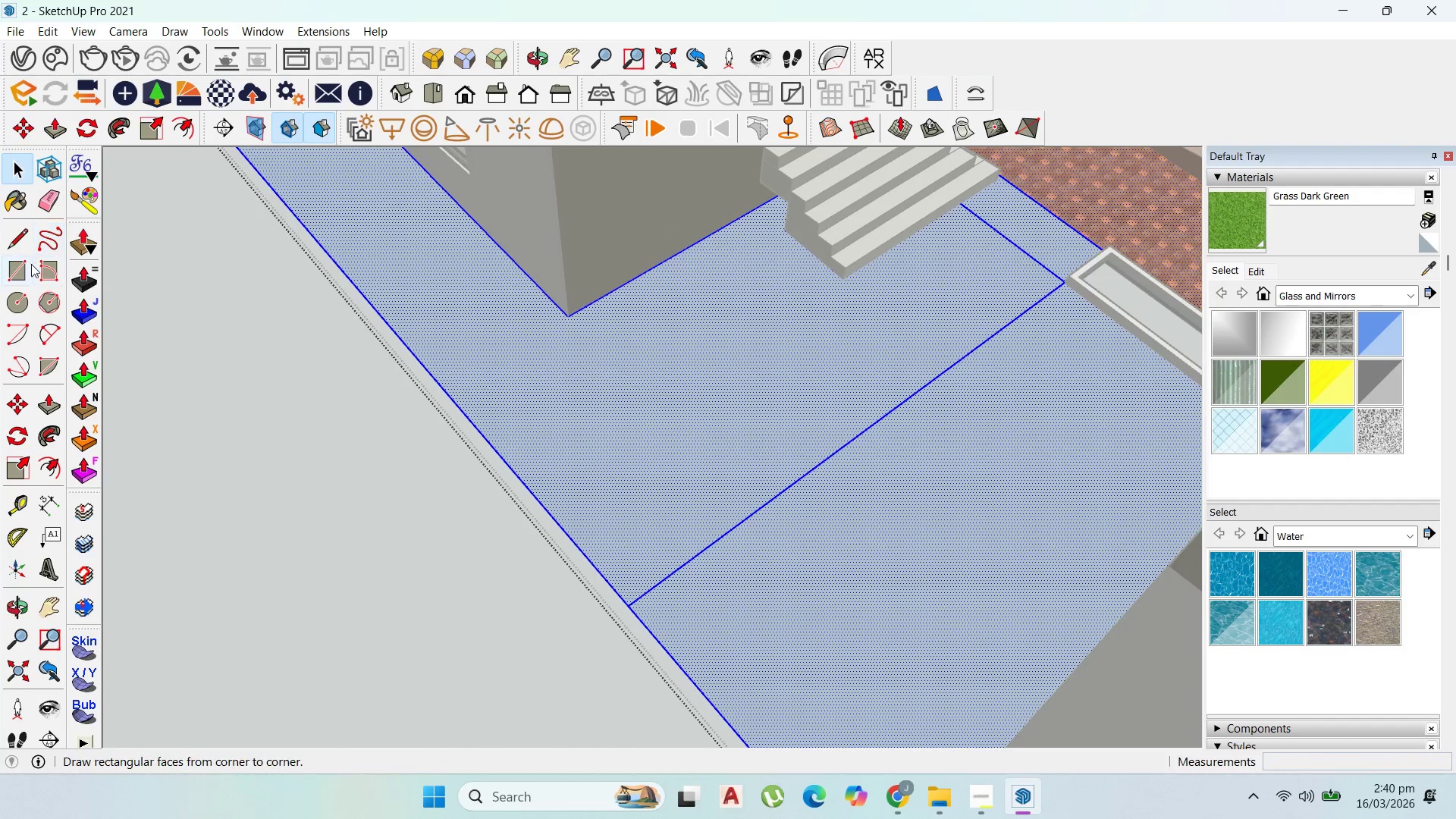 
left_click_drag(start_coordinate=[9, 275], to_coordinate=[18, 278])
 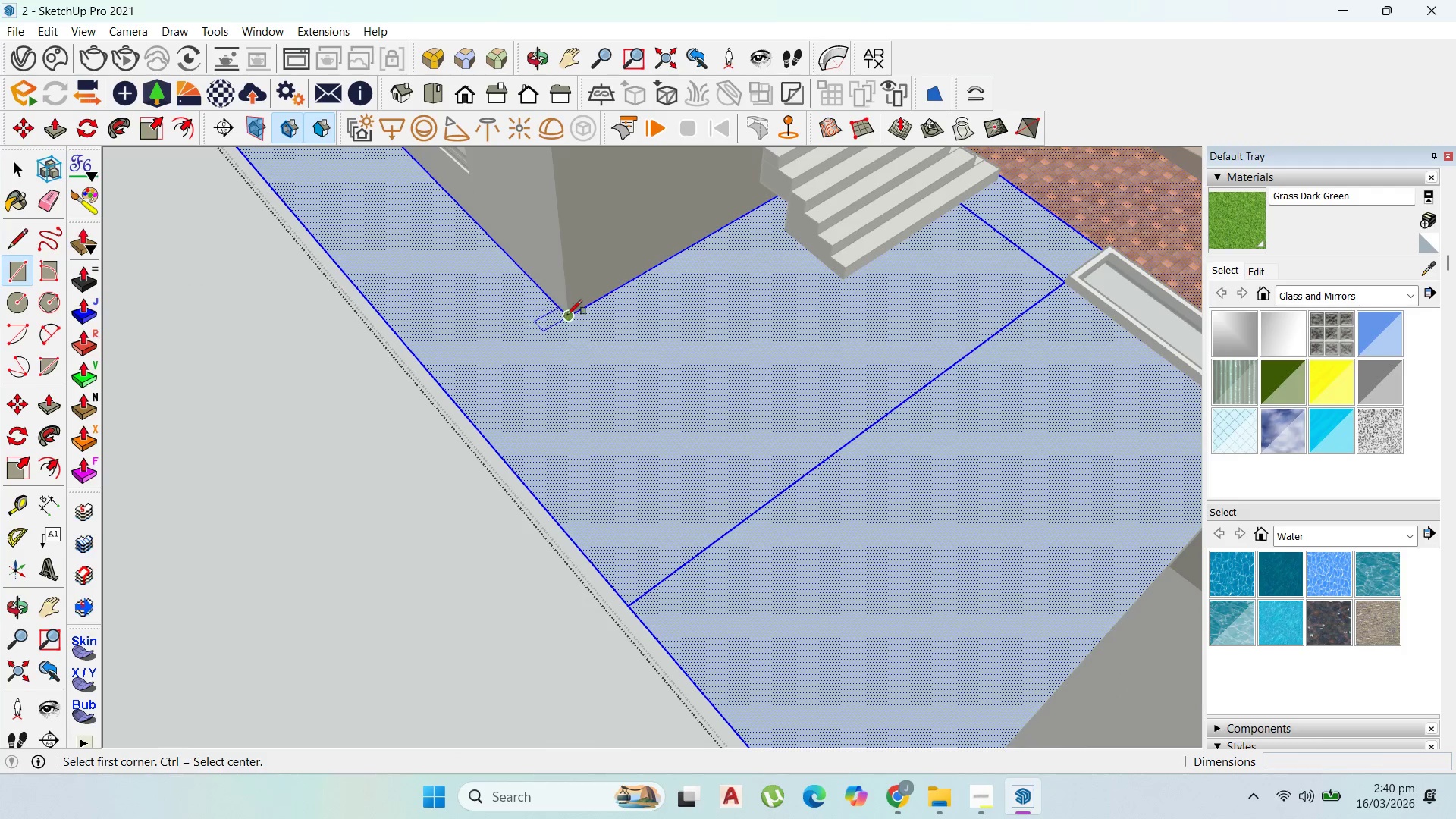 
left_click_drag(start_coordinate=[568, 315], to_coordinate=[594, 315])
 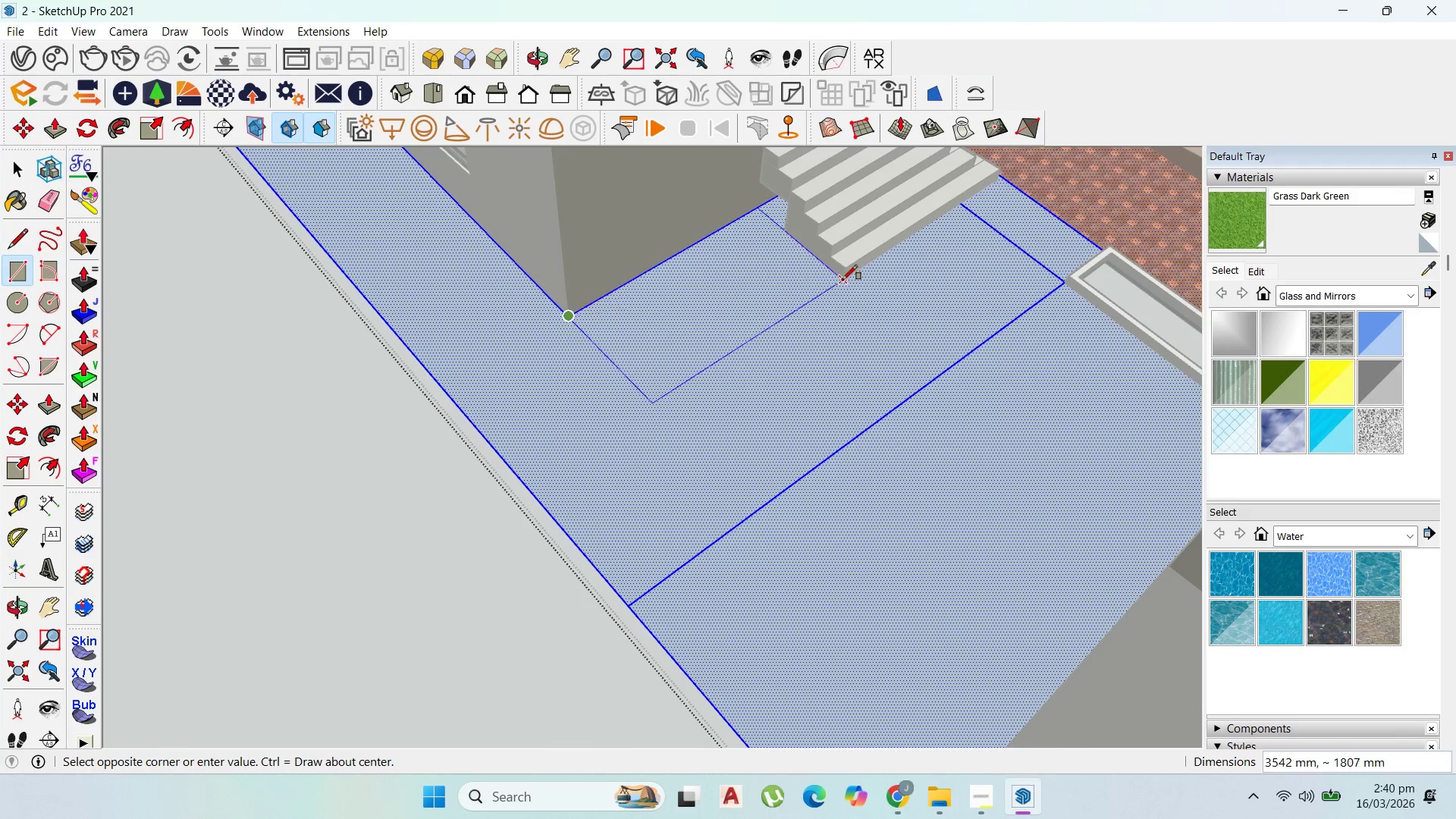 
left_click([841, 283])
 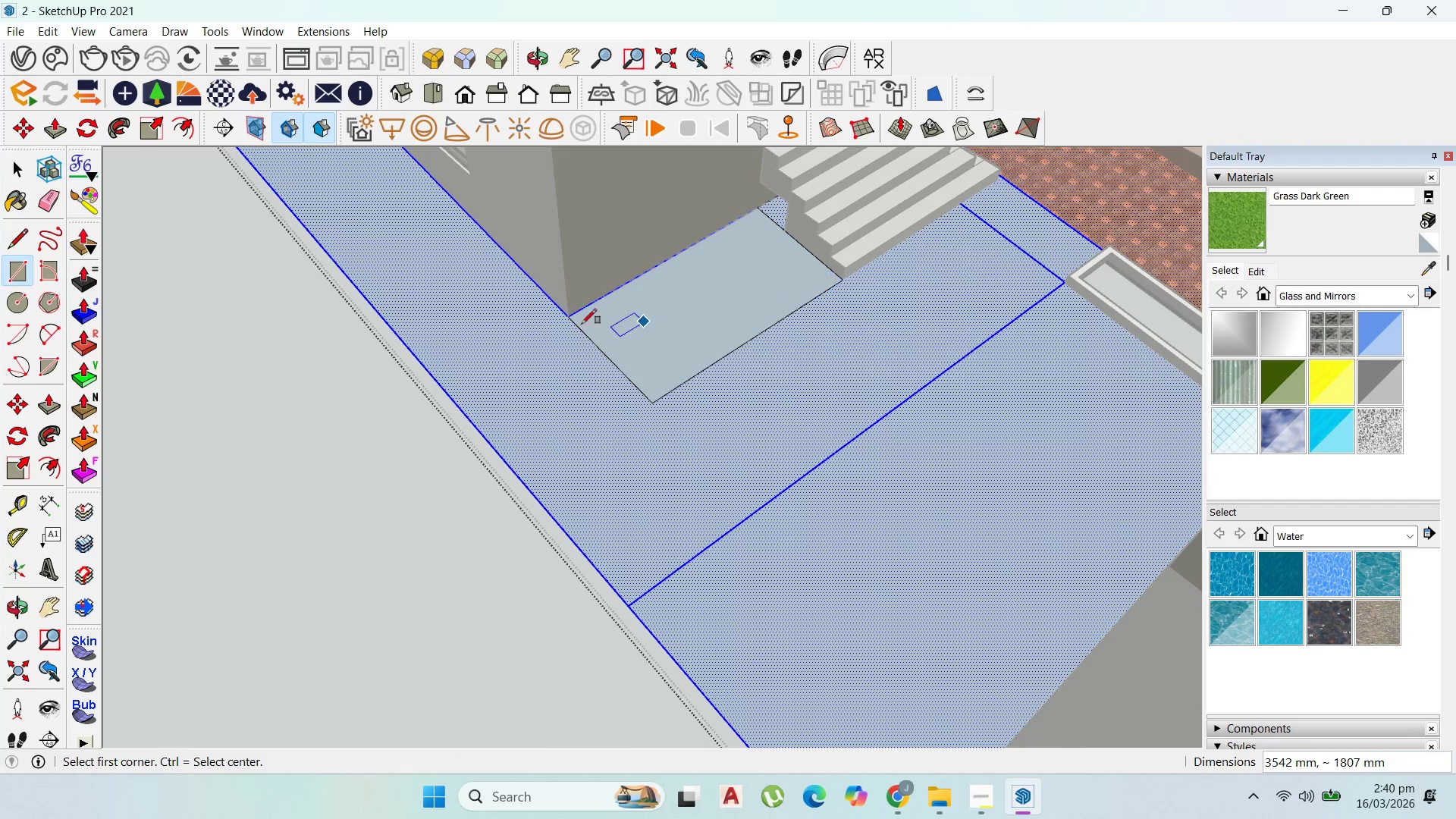 
scroll: coordinate [669, 314], scroll_direction: down, amount: 18.0
 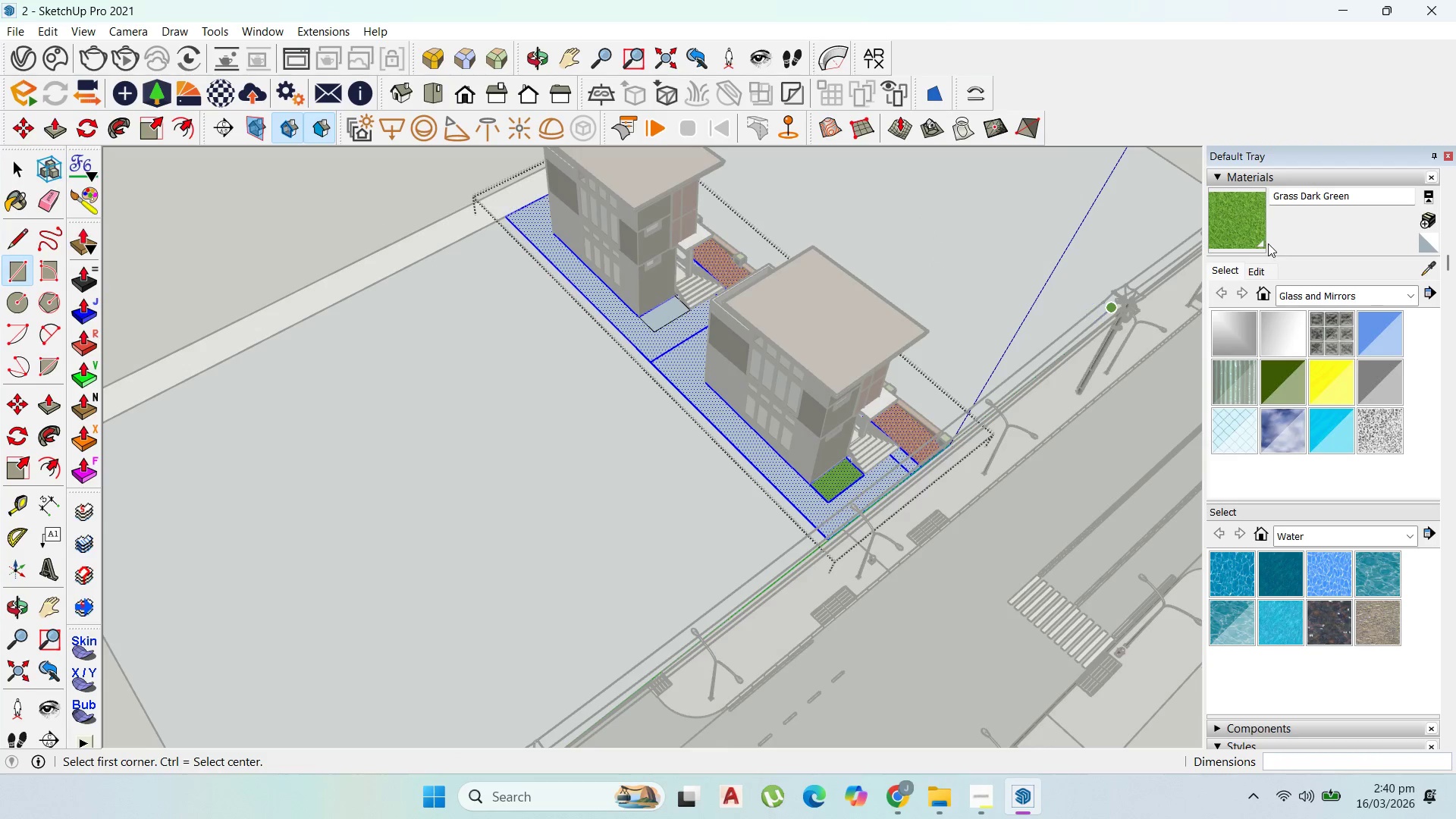 
left_click_drag(start_coordinate=[1245, 233], to_coordinate=[1230, 233])
 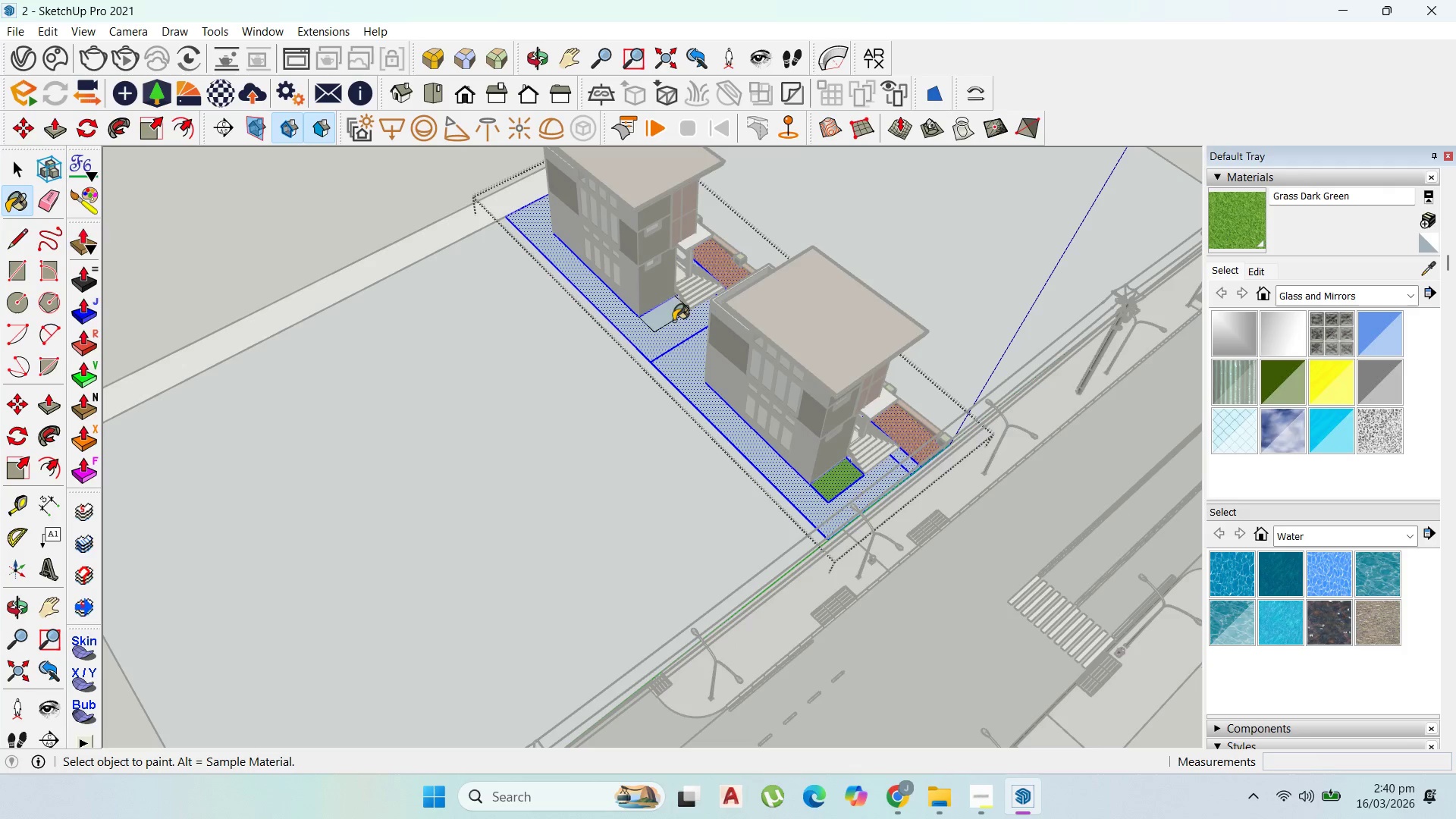 
left_click([666, 310])
 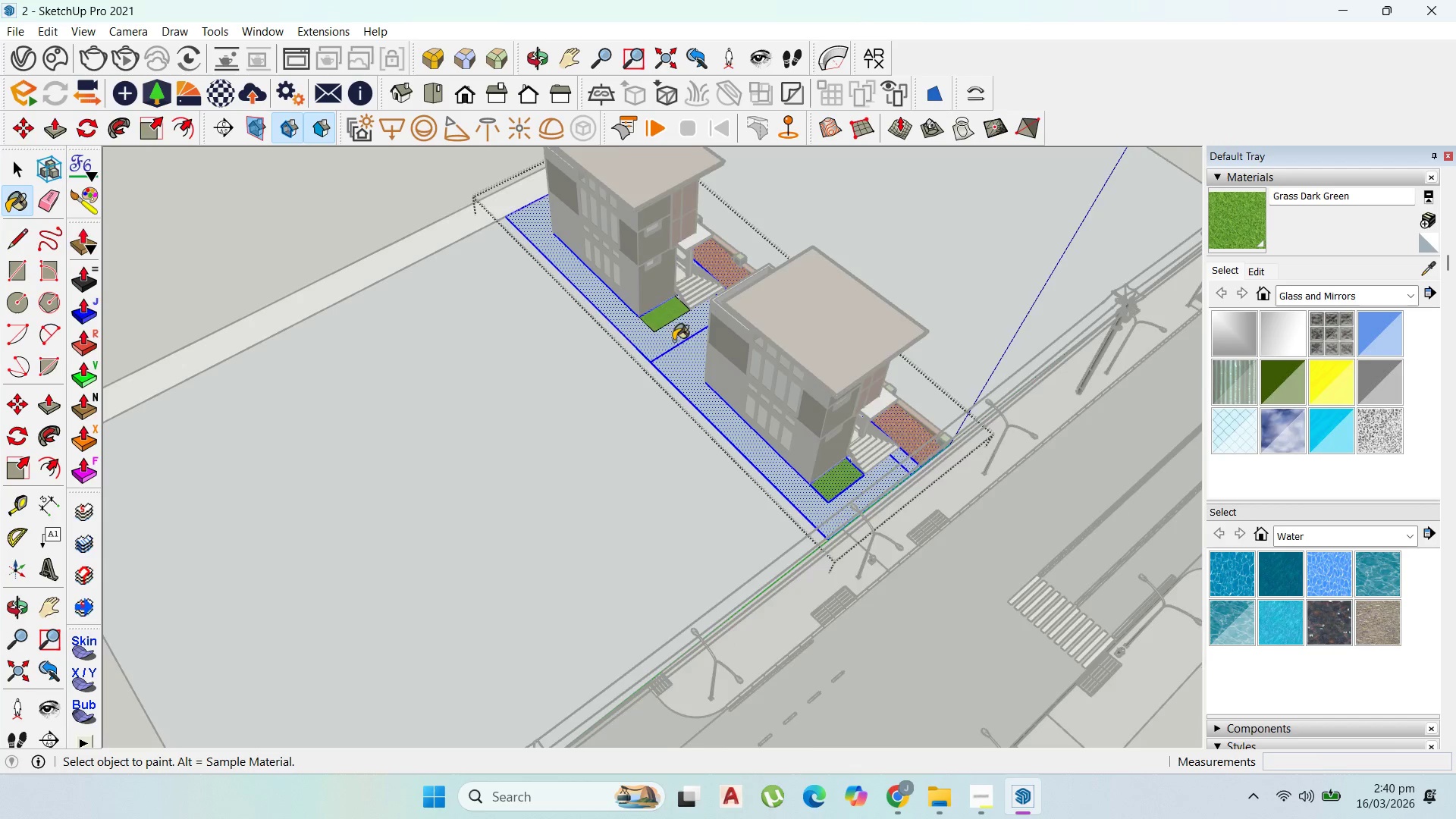 
scroll: coordinate [652, 382], scroll_direction: up, amount: 4.0
 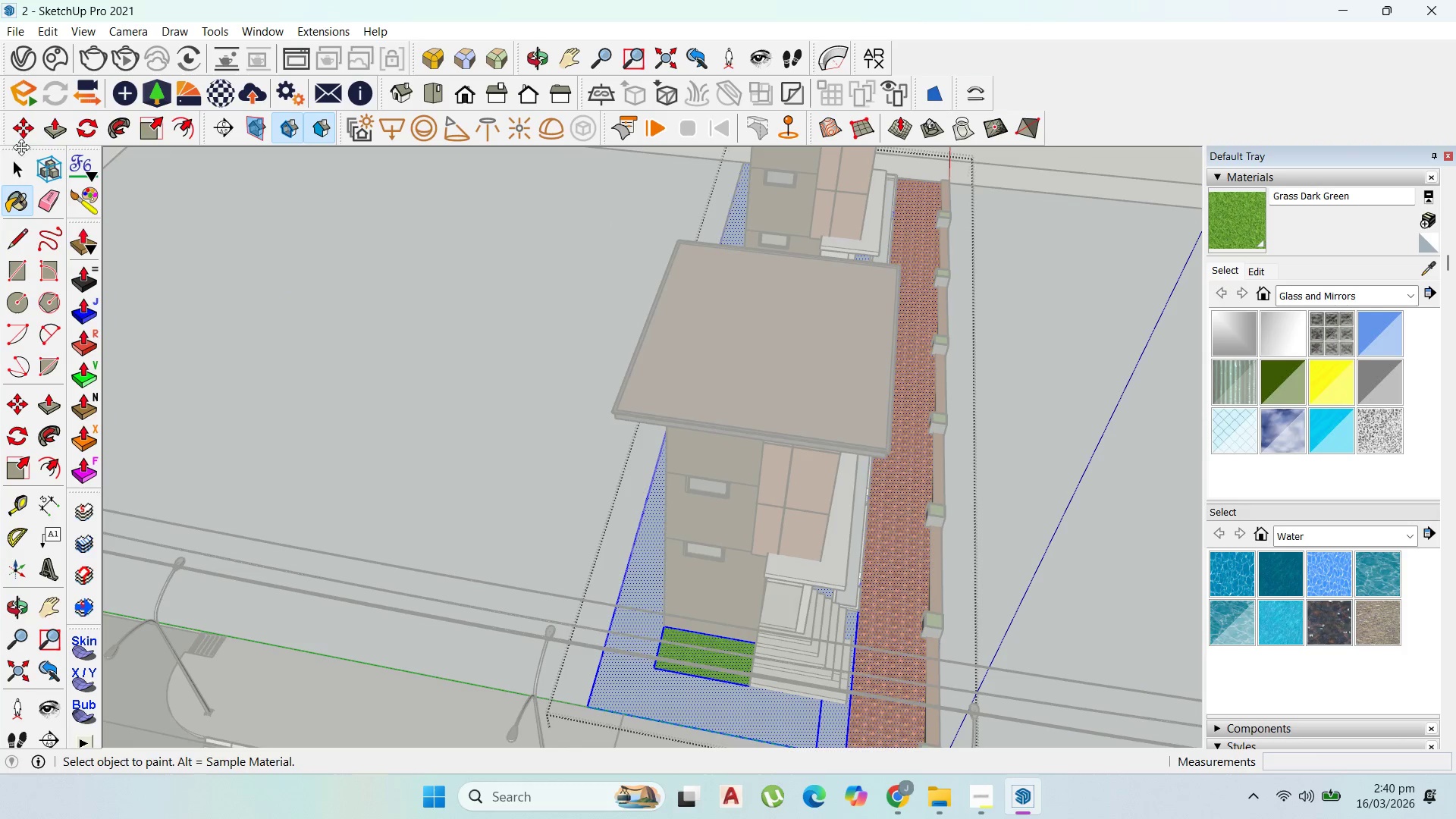 
key(Escape)
 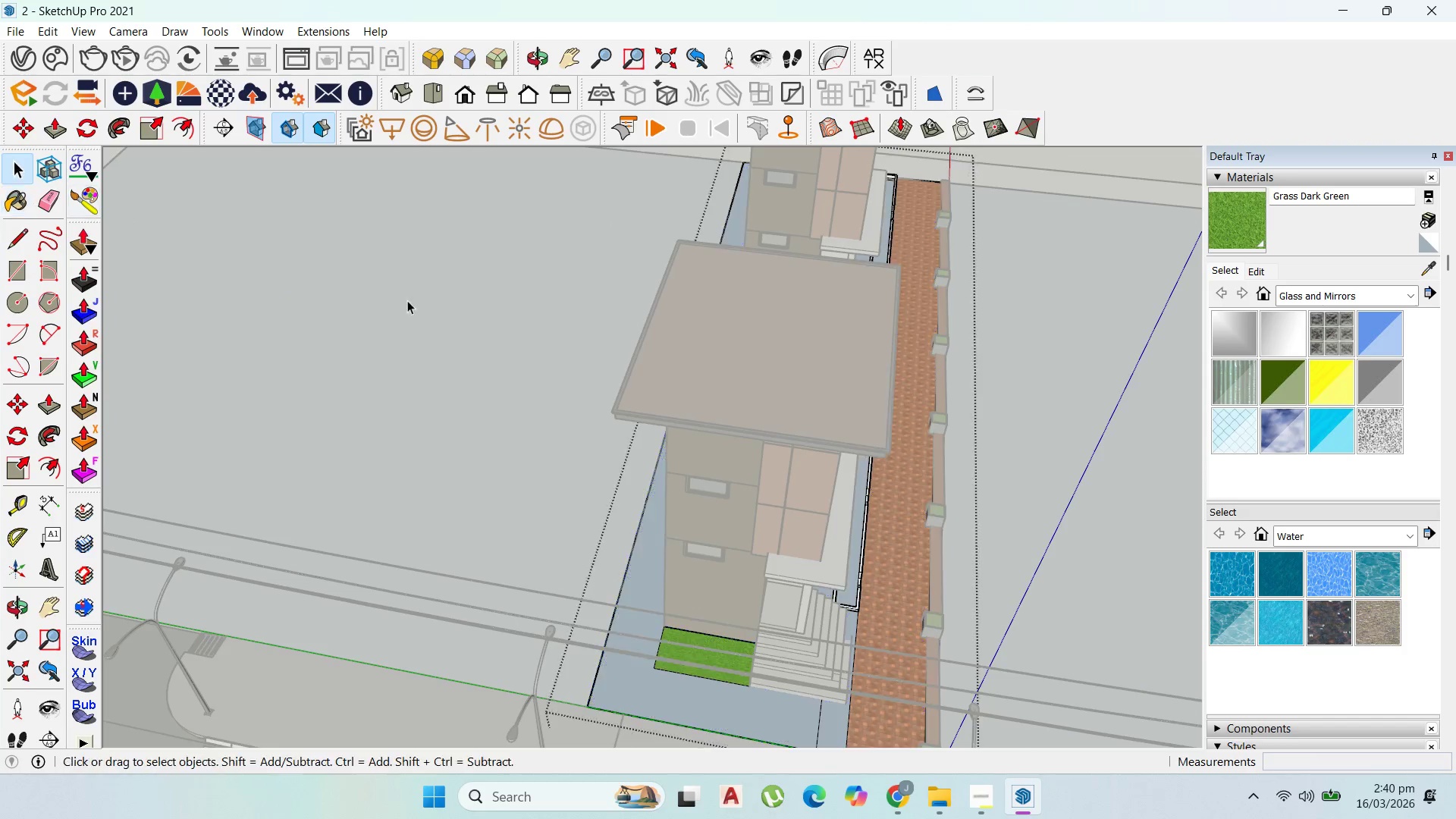 
key(Escape)
 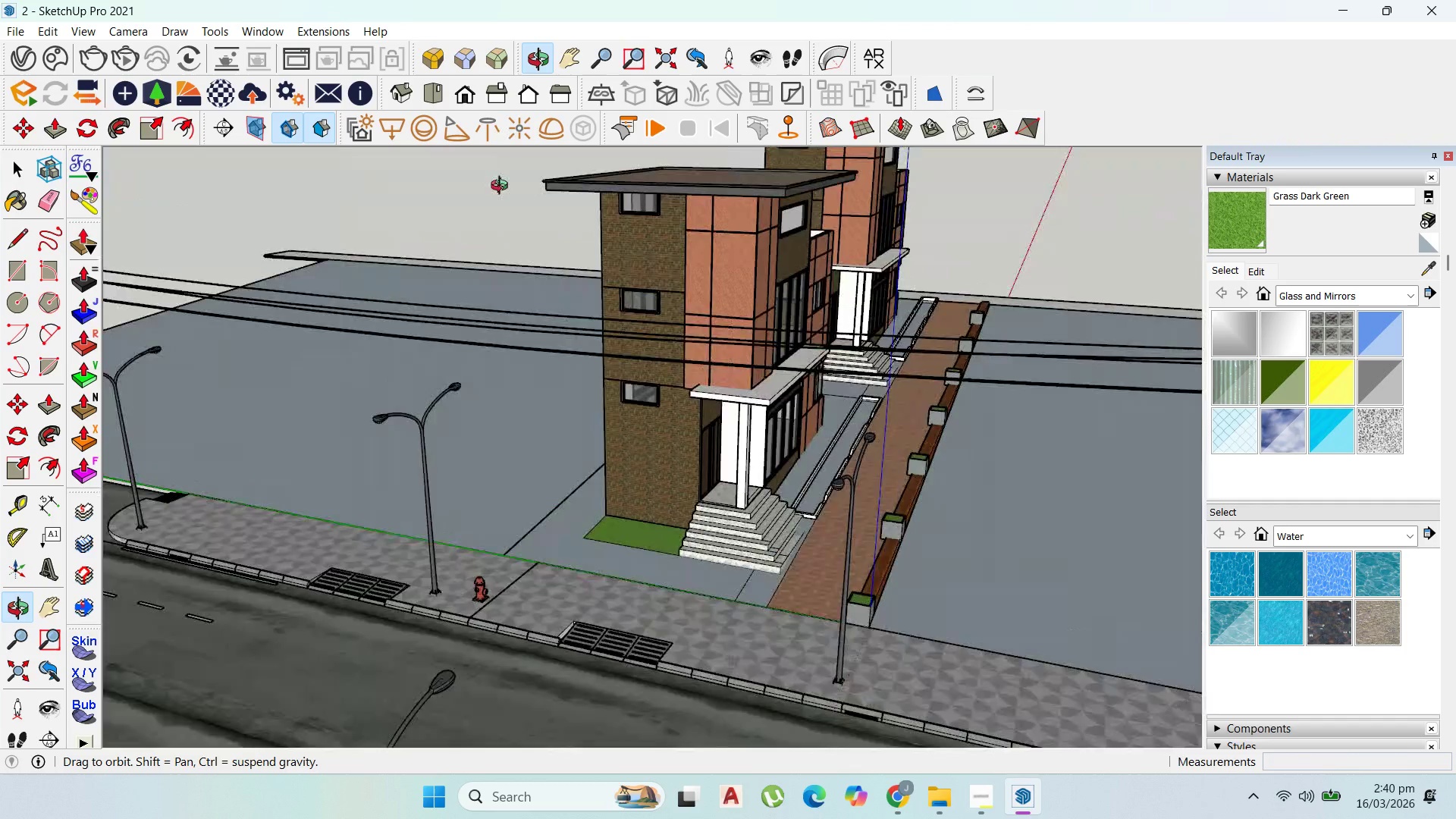 
scroll: coordinate [731, 554], scroll_direction: none, amount: 0.0
 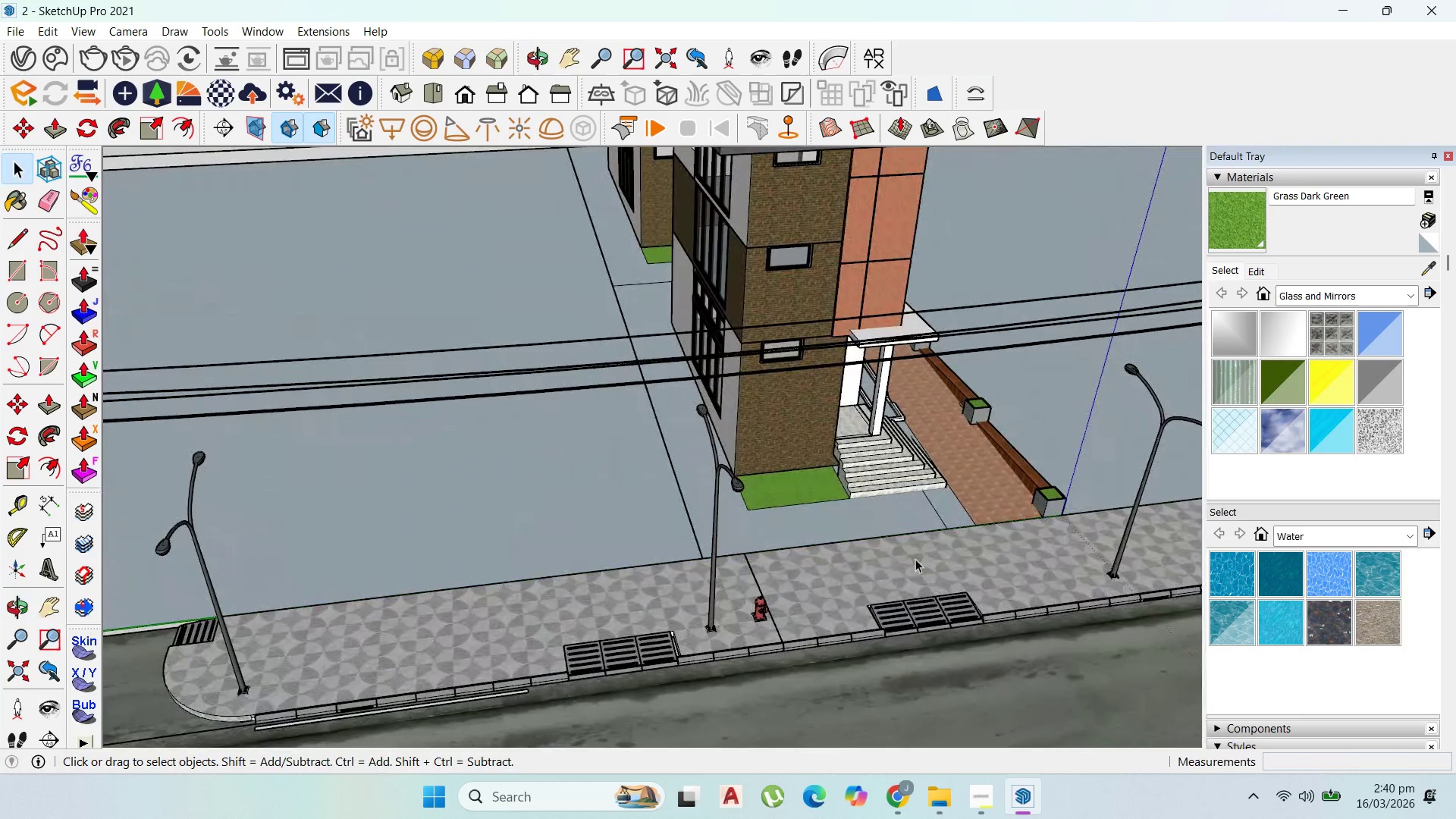 
double_click([861, 507])
 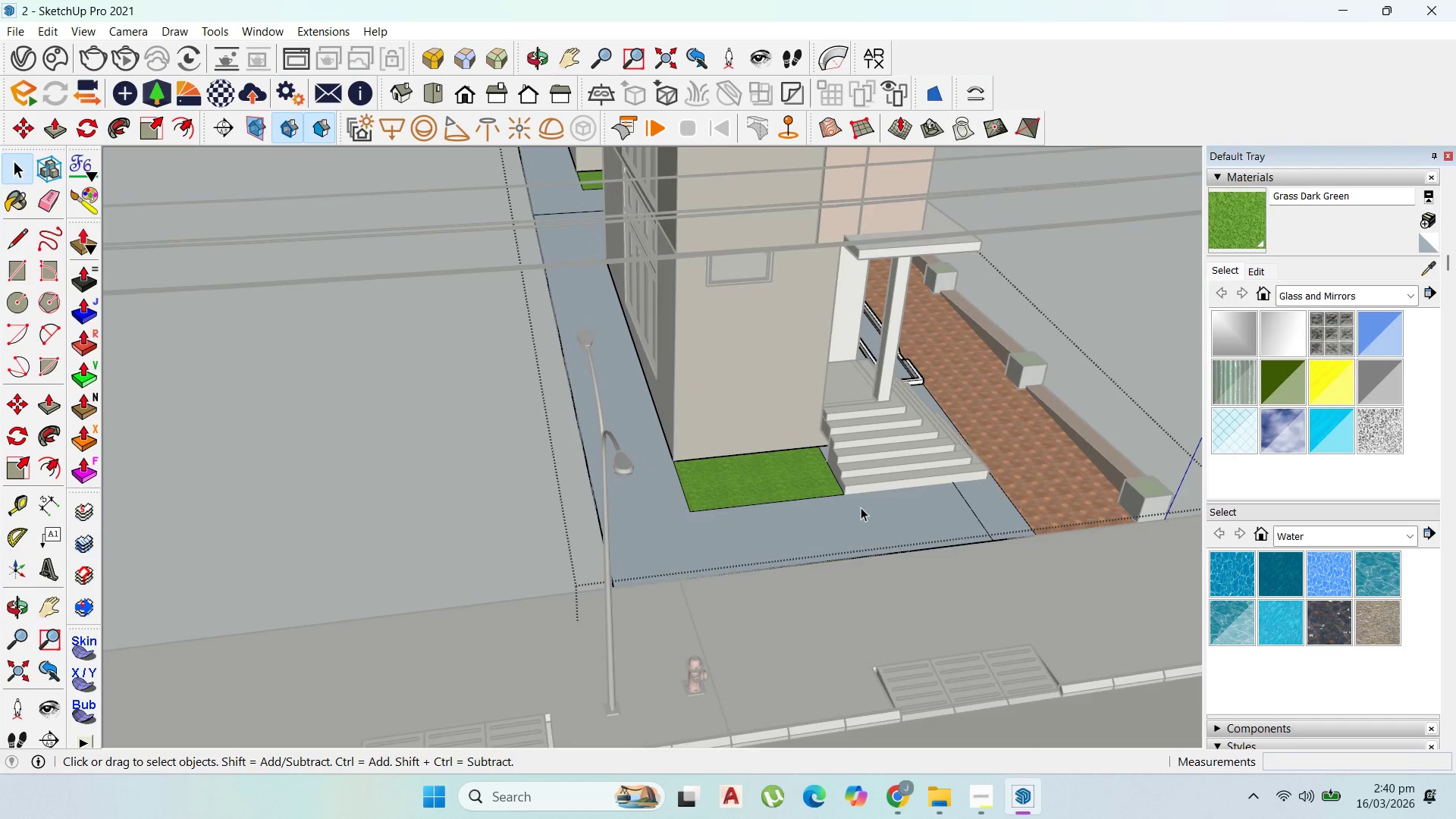 
scroll: coordinate [861, 507], scroll_direction: up, amount: 4.0
 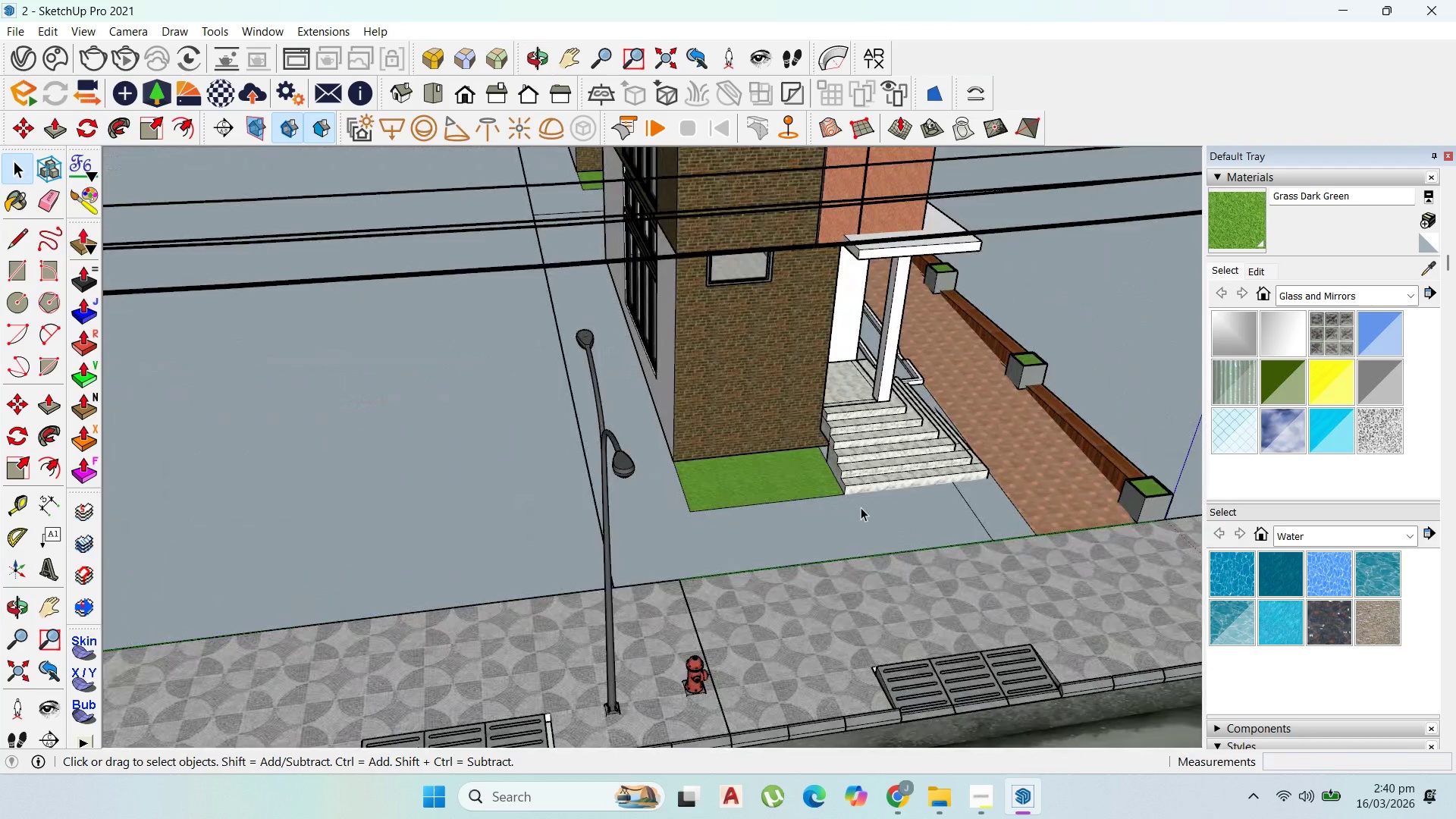 
triple_click([861, 507])
 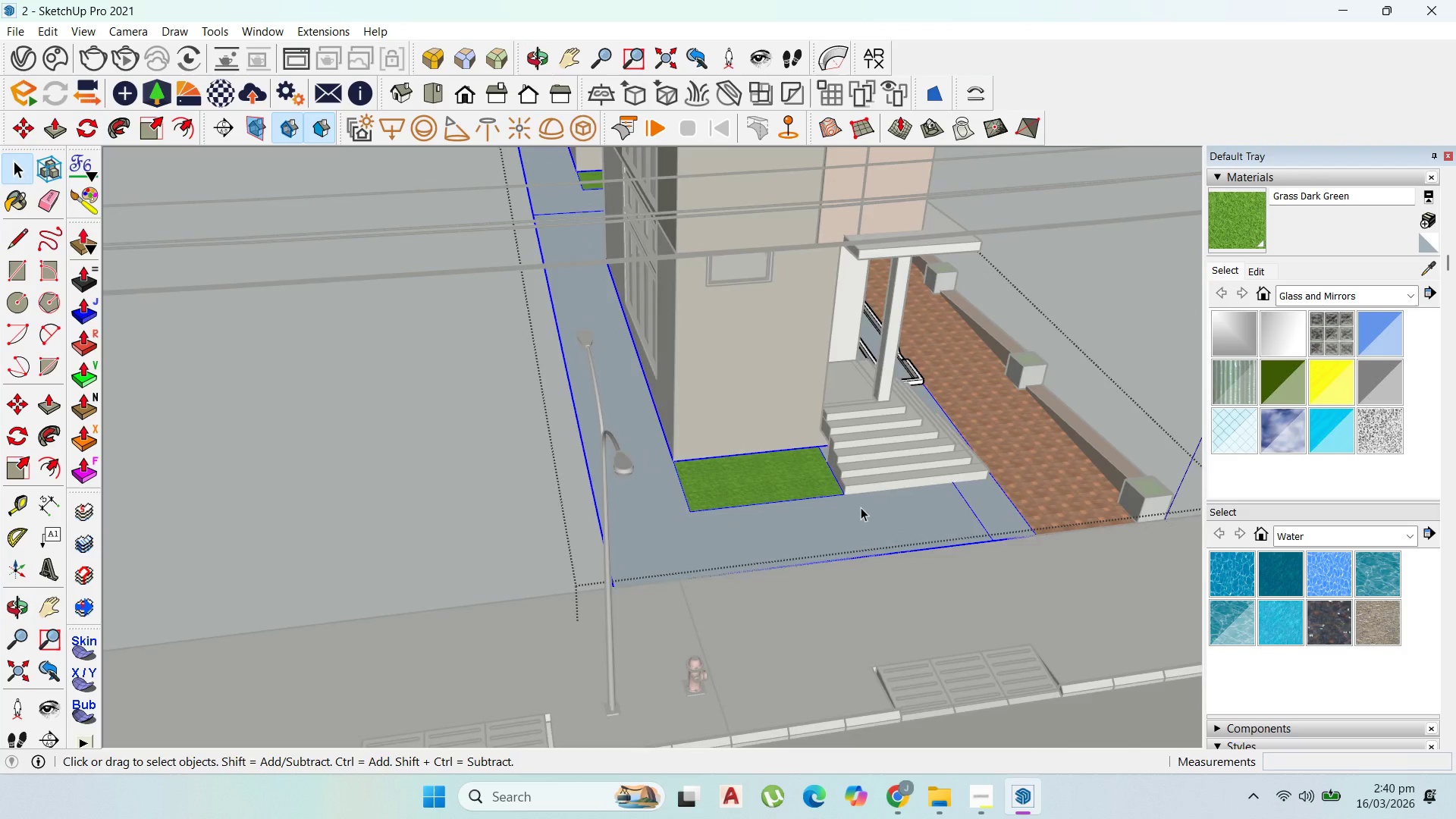 
triple_click([861, 507])
 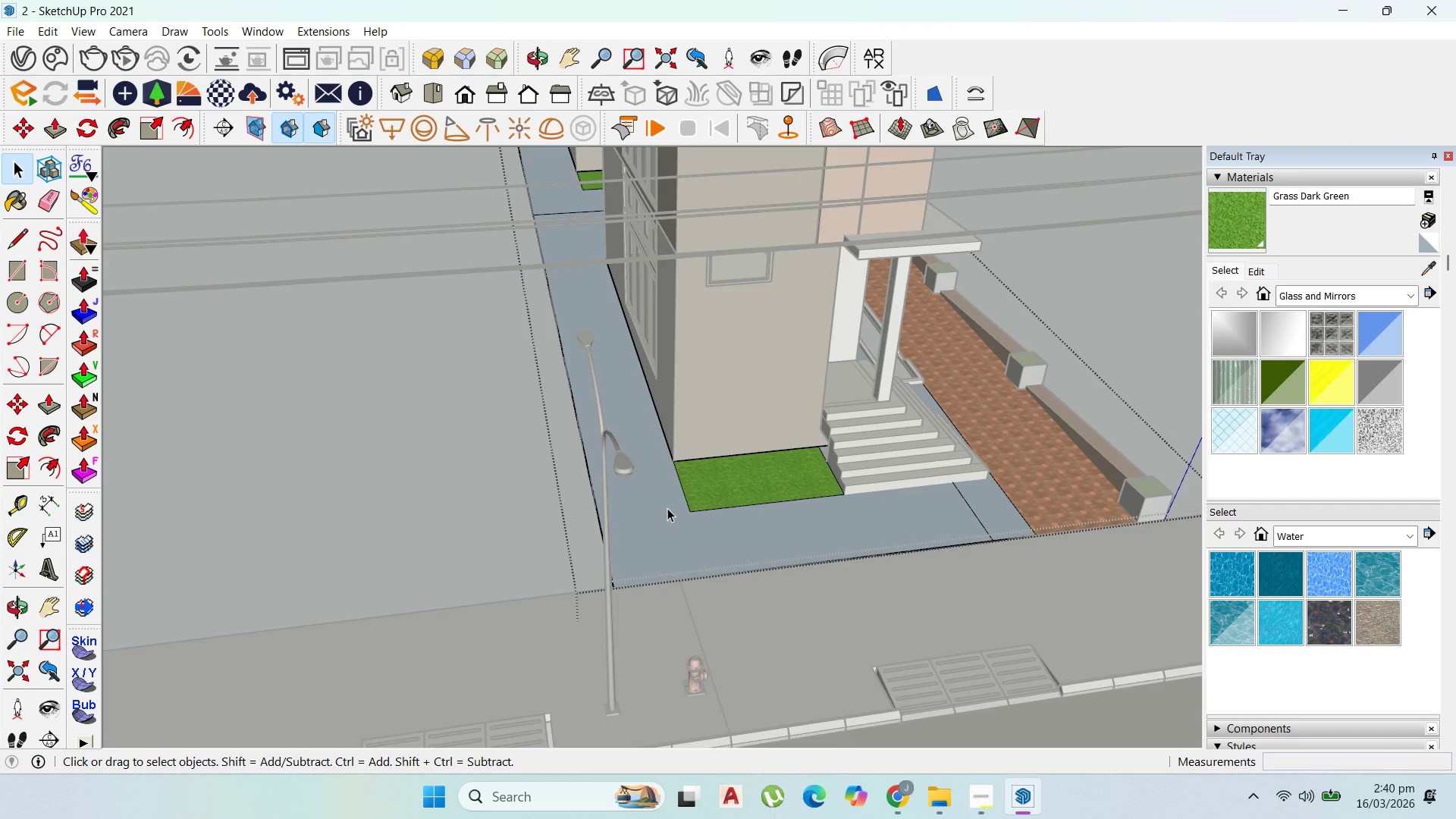 
double_click([670, 508])
 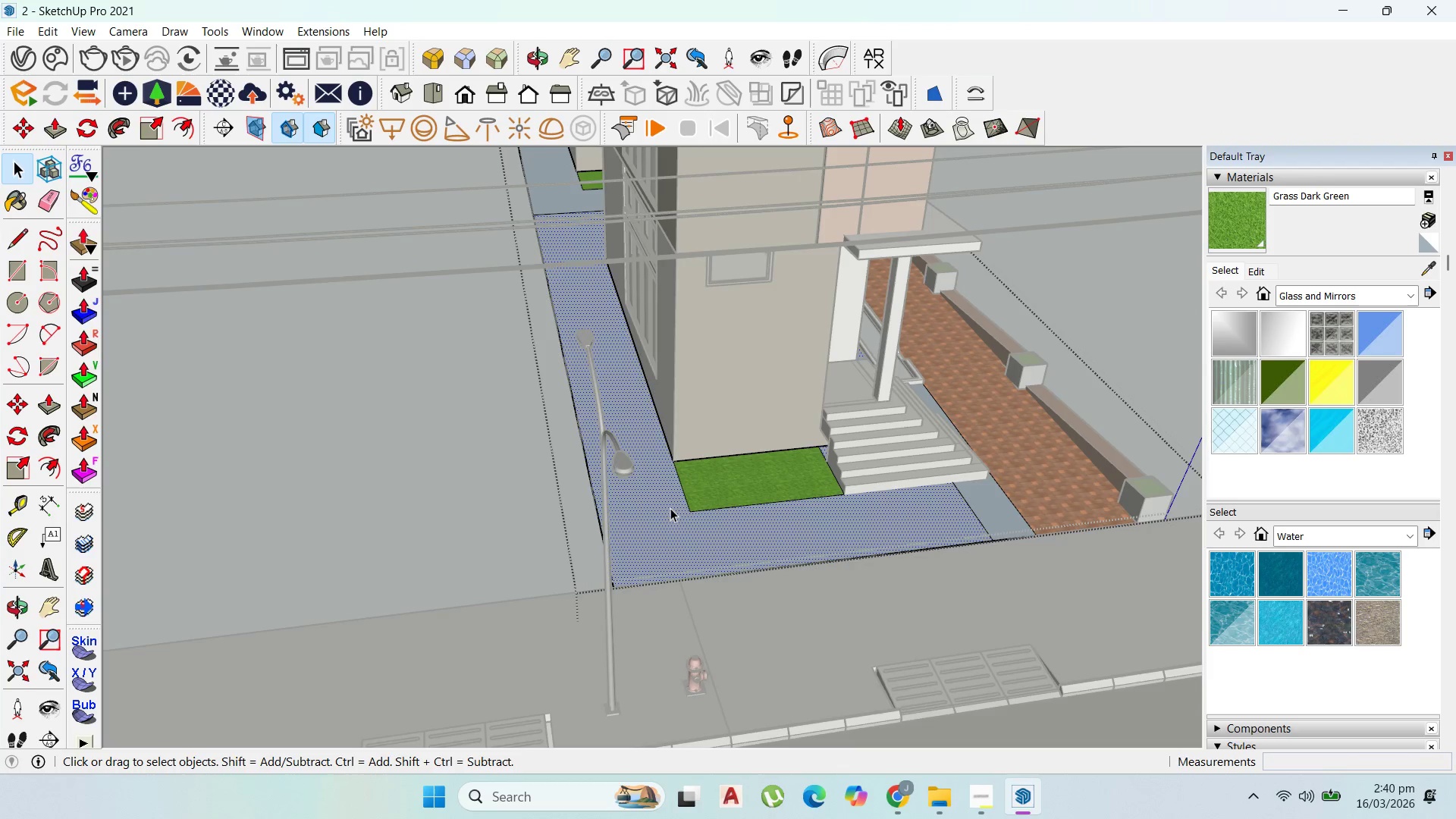 
triple_click([670, 508])
 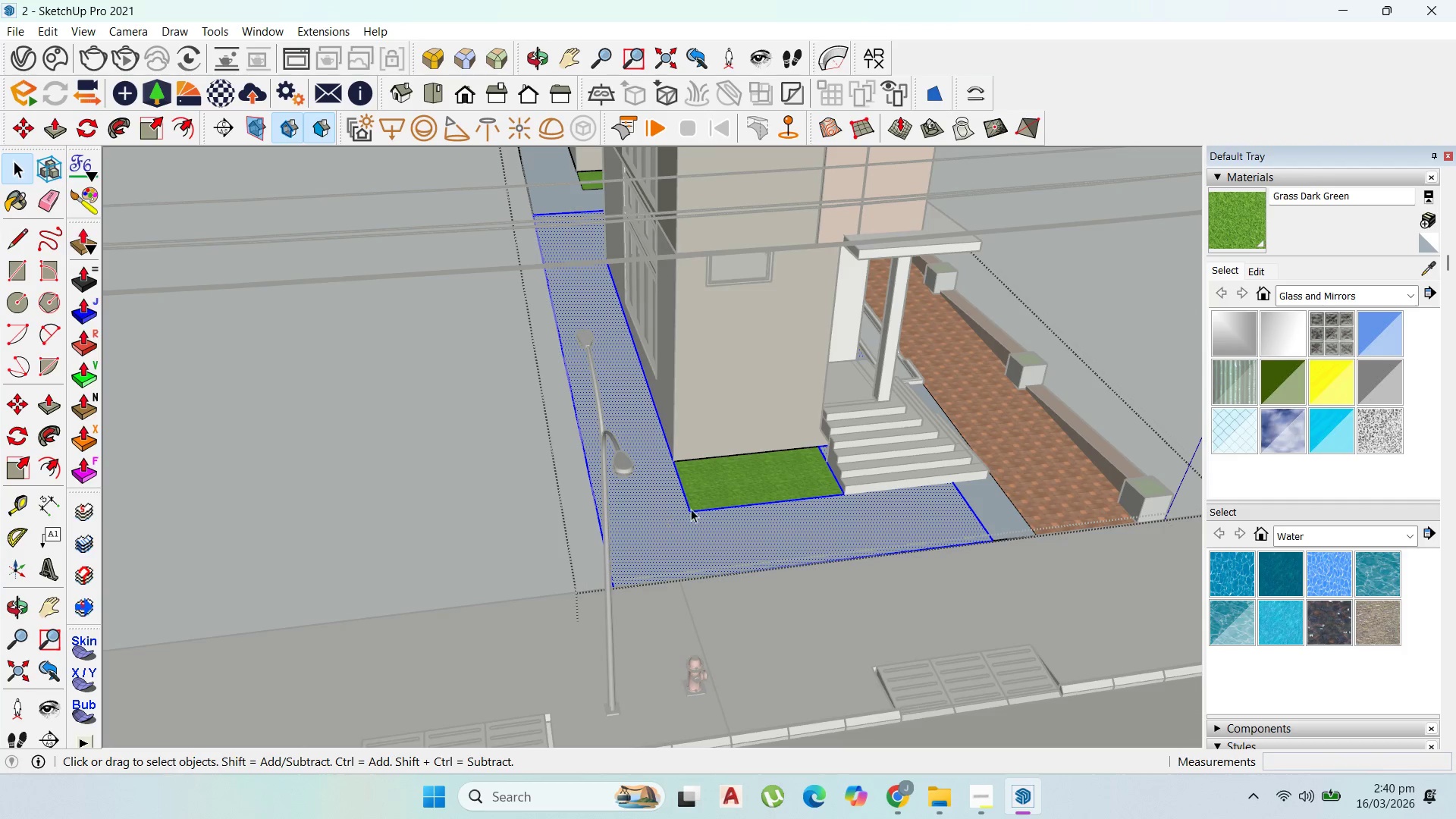 
scroll: coordinate [818, 502], scroll_direction: up, amount: 1.0
 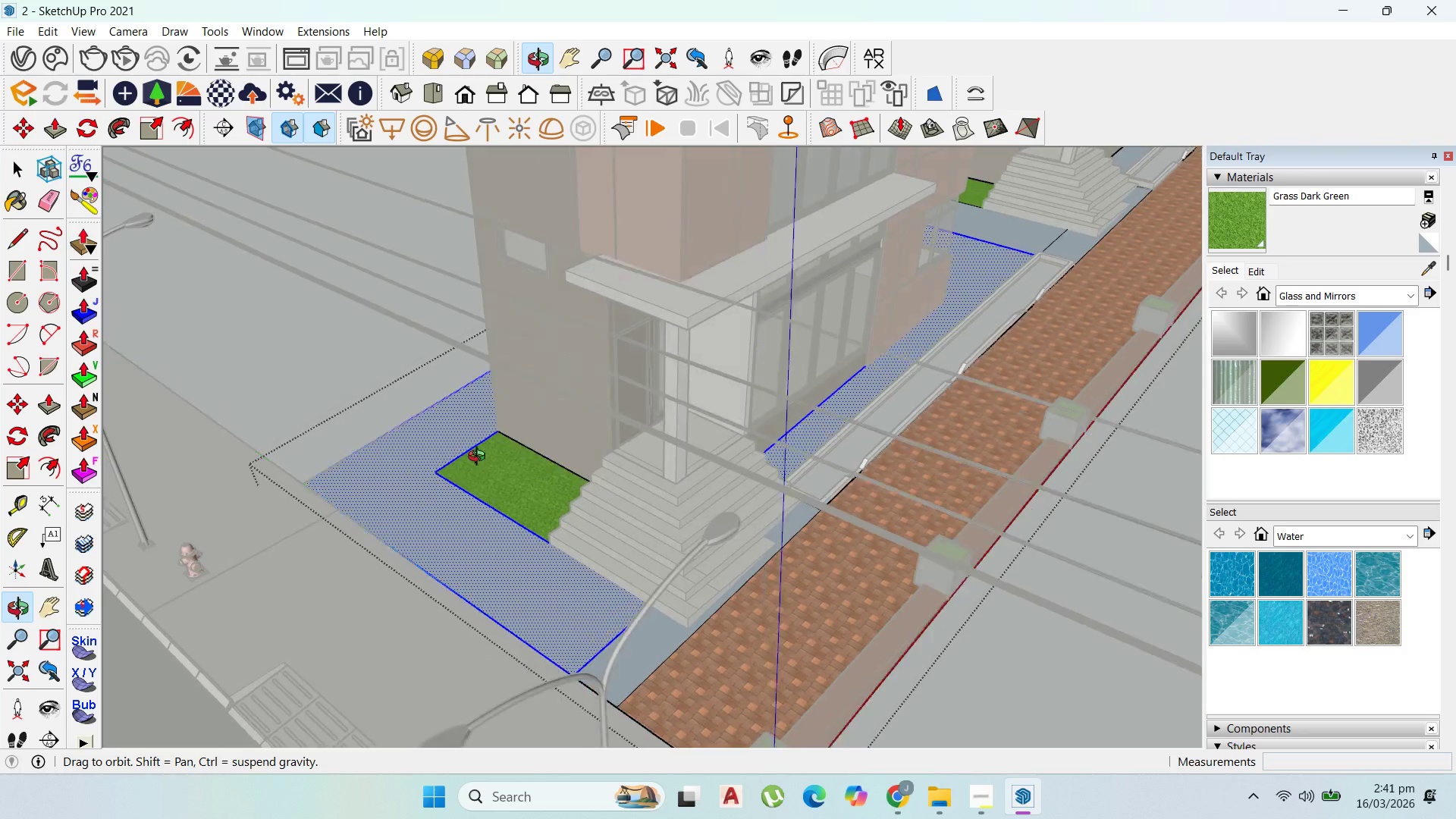 
scroll: coordinate [625, 452], scroll_direction: none, amount: 0.0
 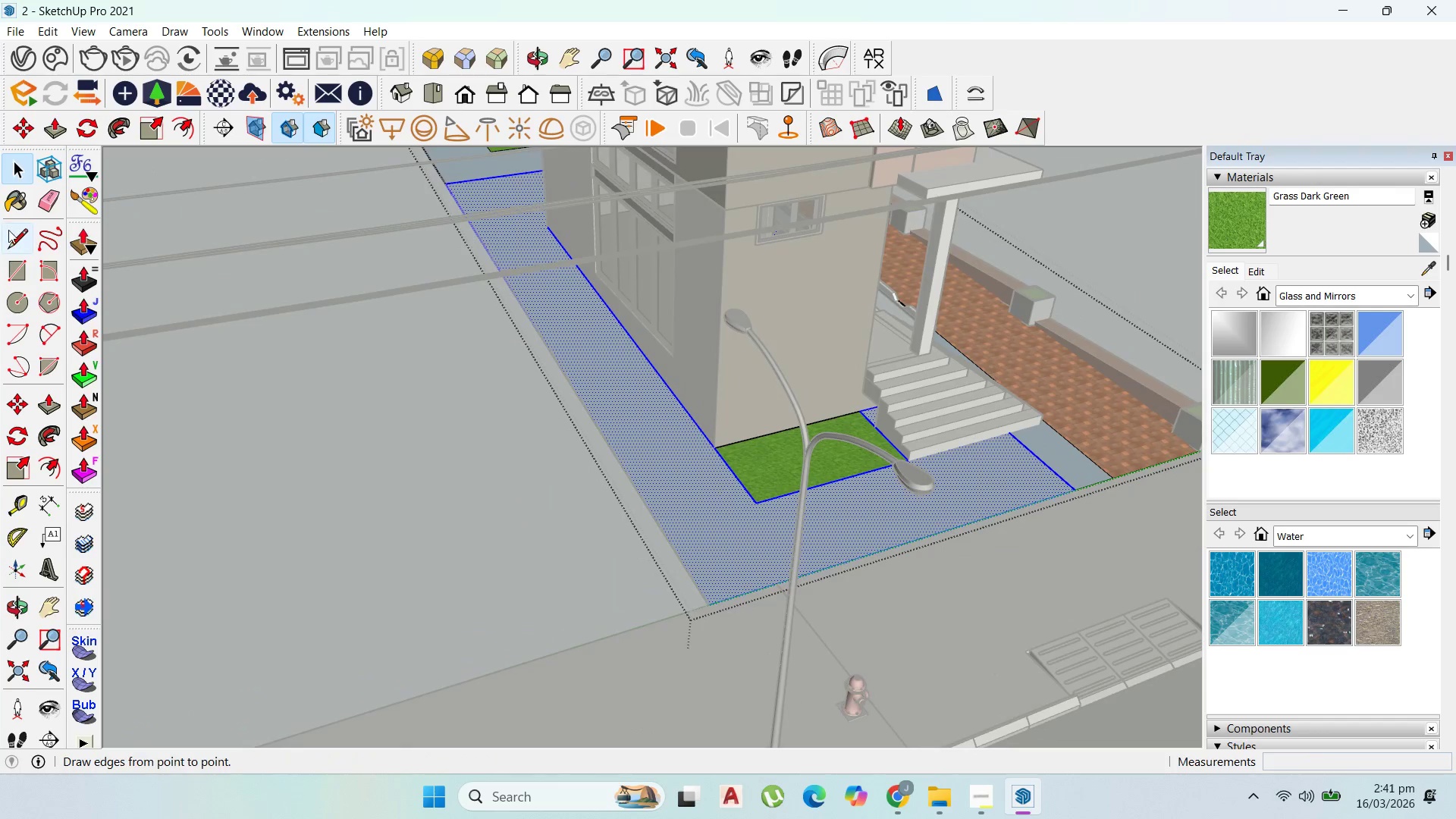 
left_click_drag(start_coordinate=[11, 237], to_coordinate=[32, 243])
 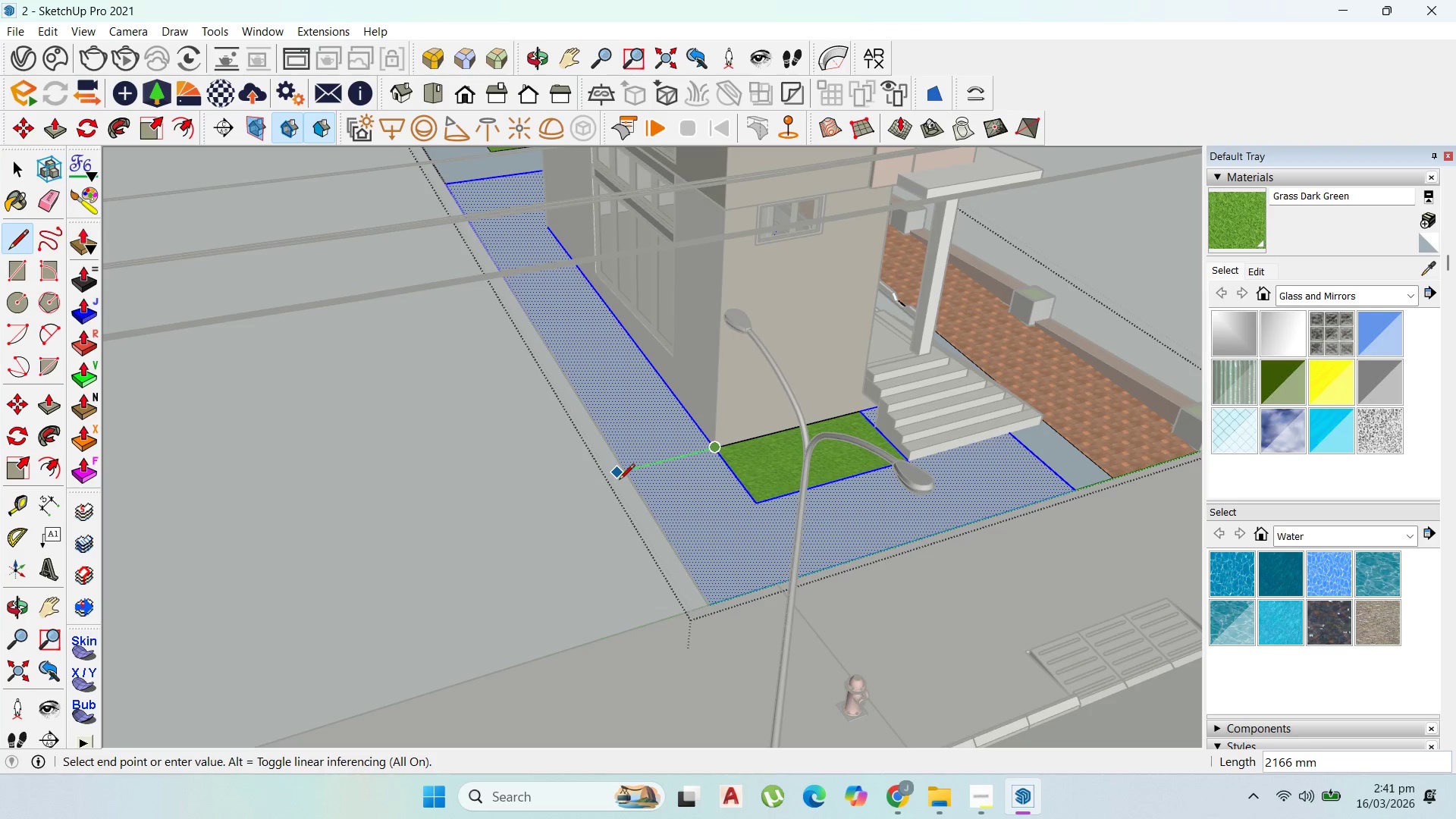 
left_click([619, 481])
 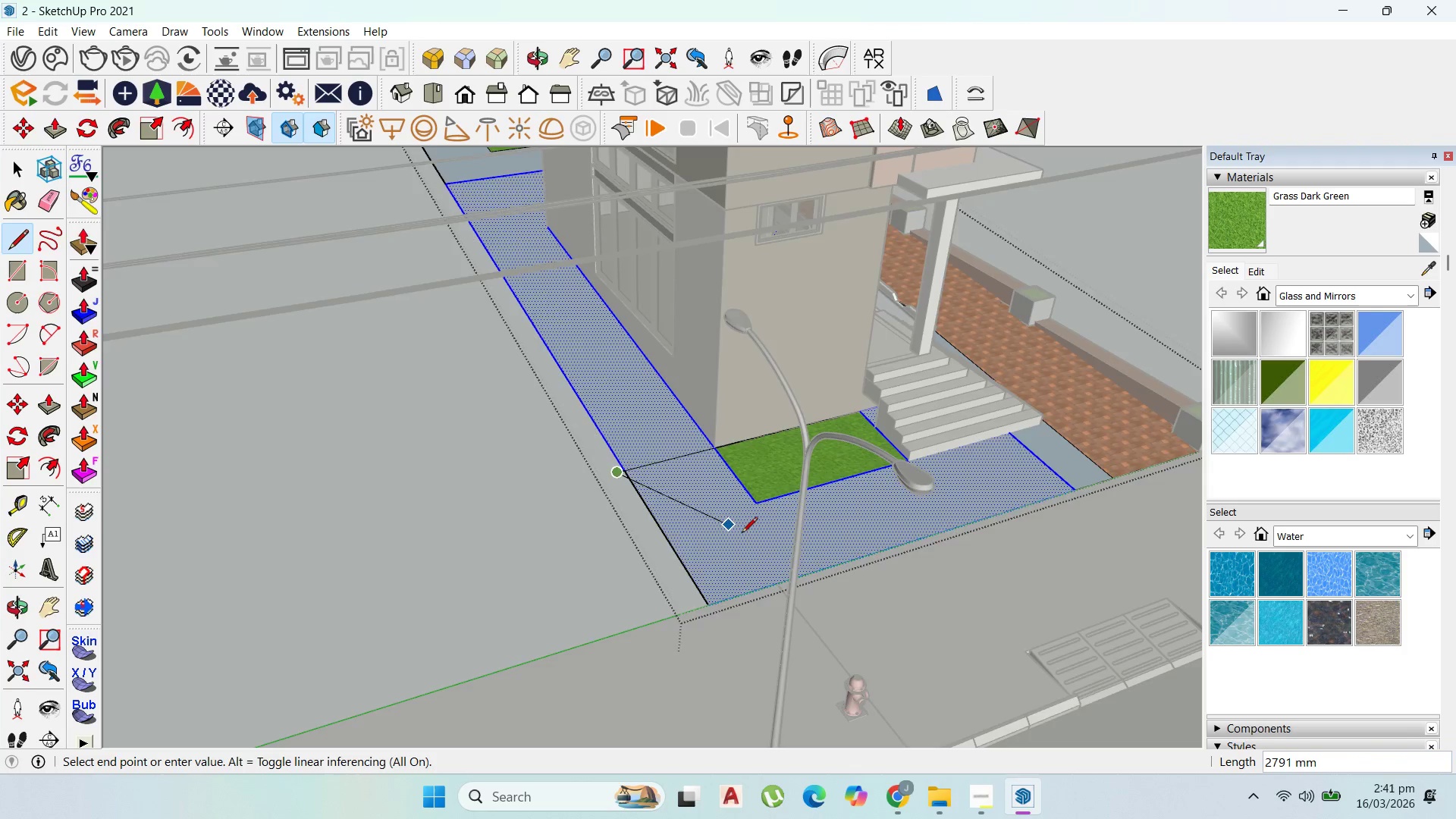 
scroll: coordinate [755, 538], scroll_direction: down, amount: 4.0
 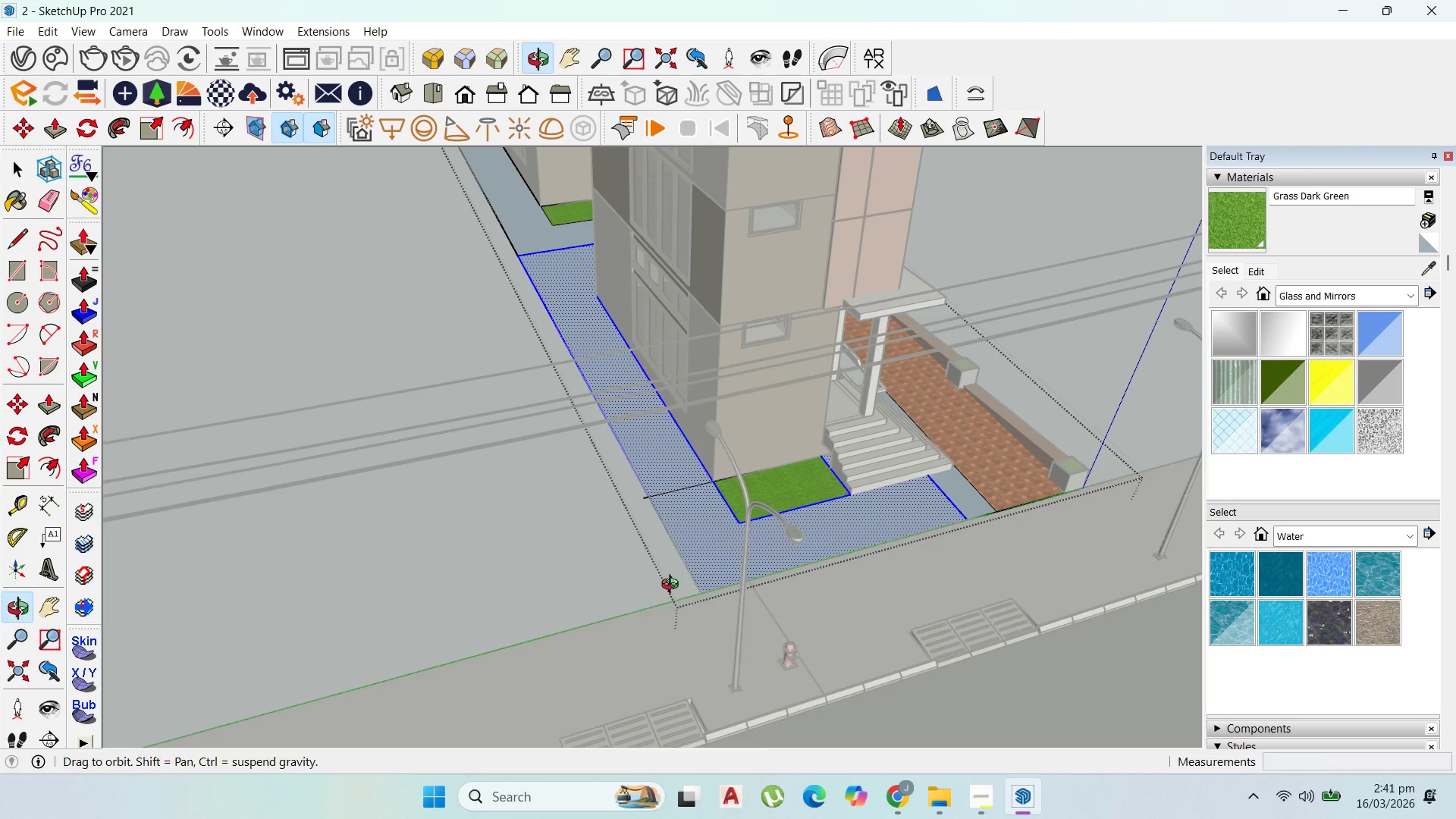 
key(Escape)
 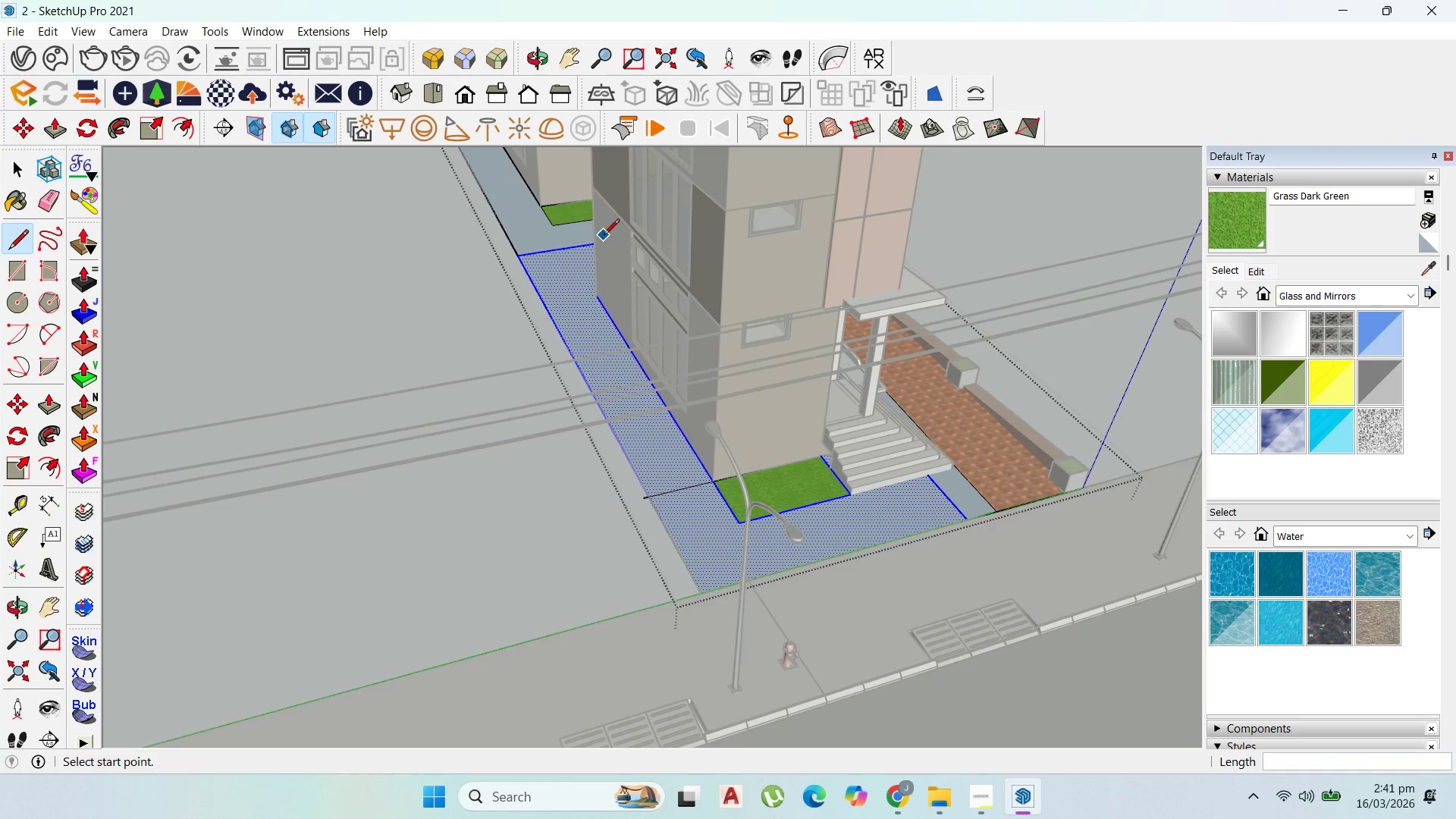 
key(Escape)
 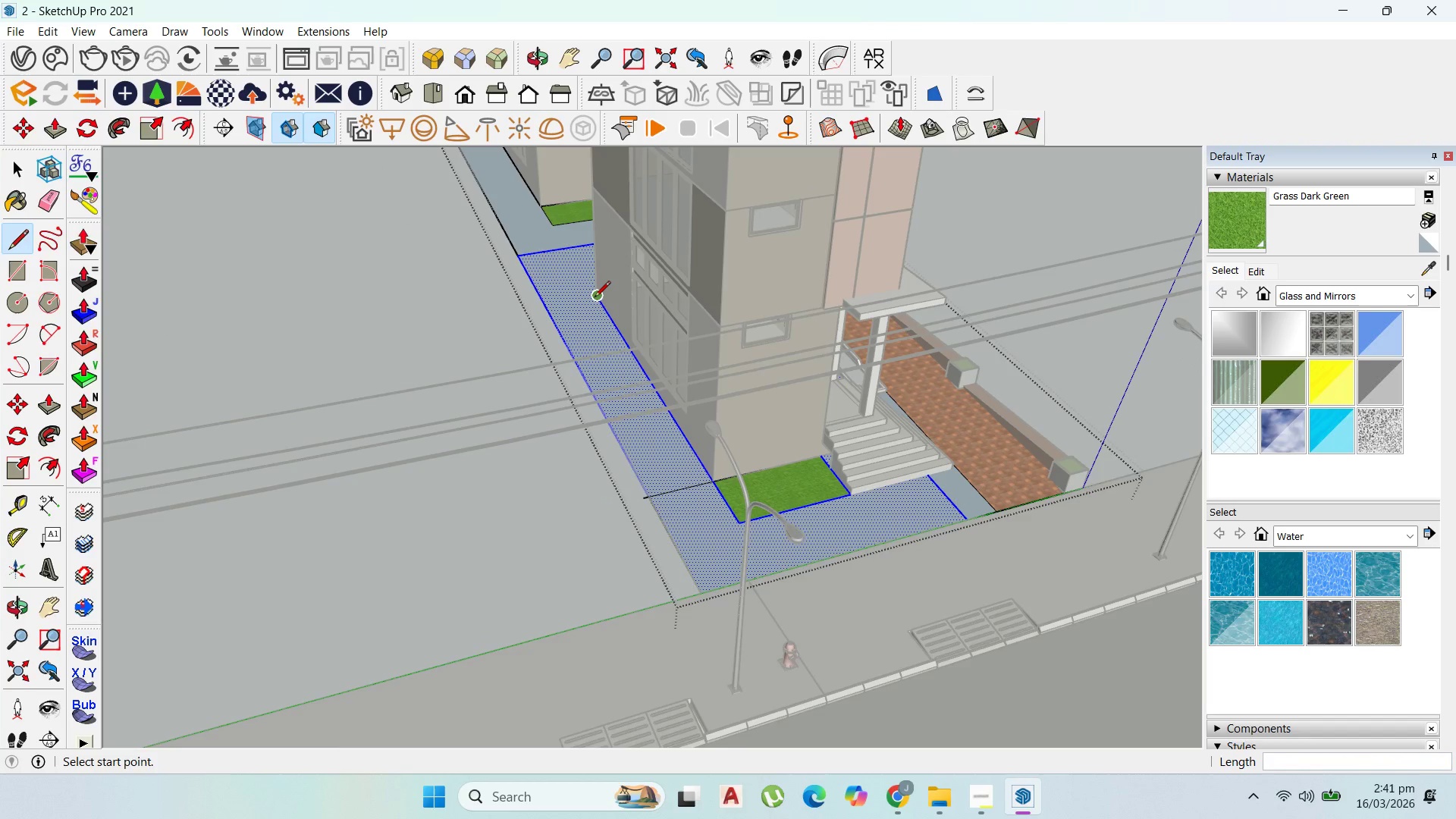 
left_click([595, 298])
 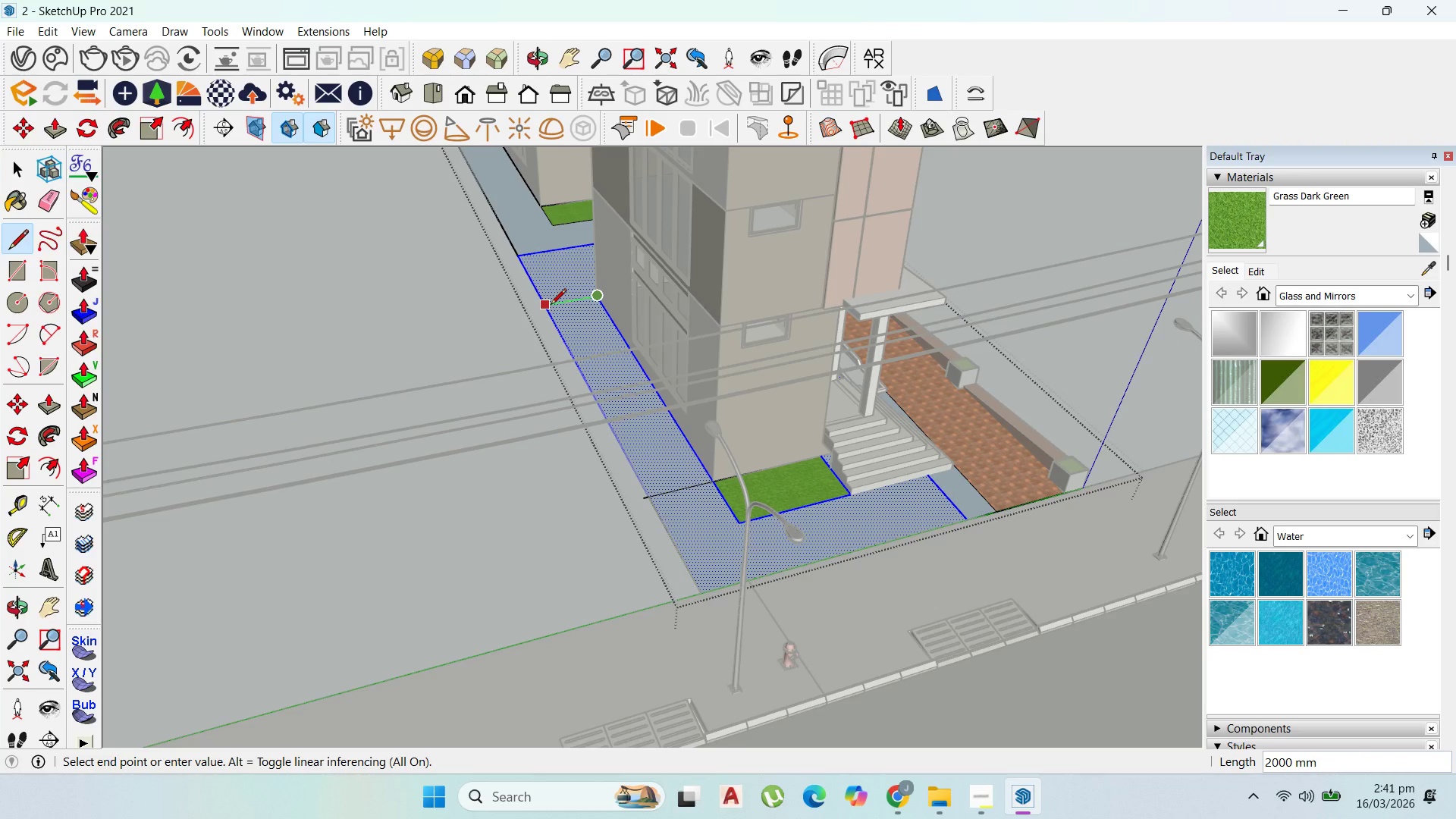 
left_click([551, 306])
 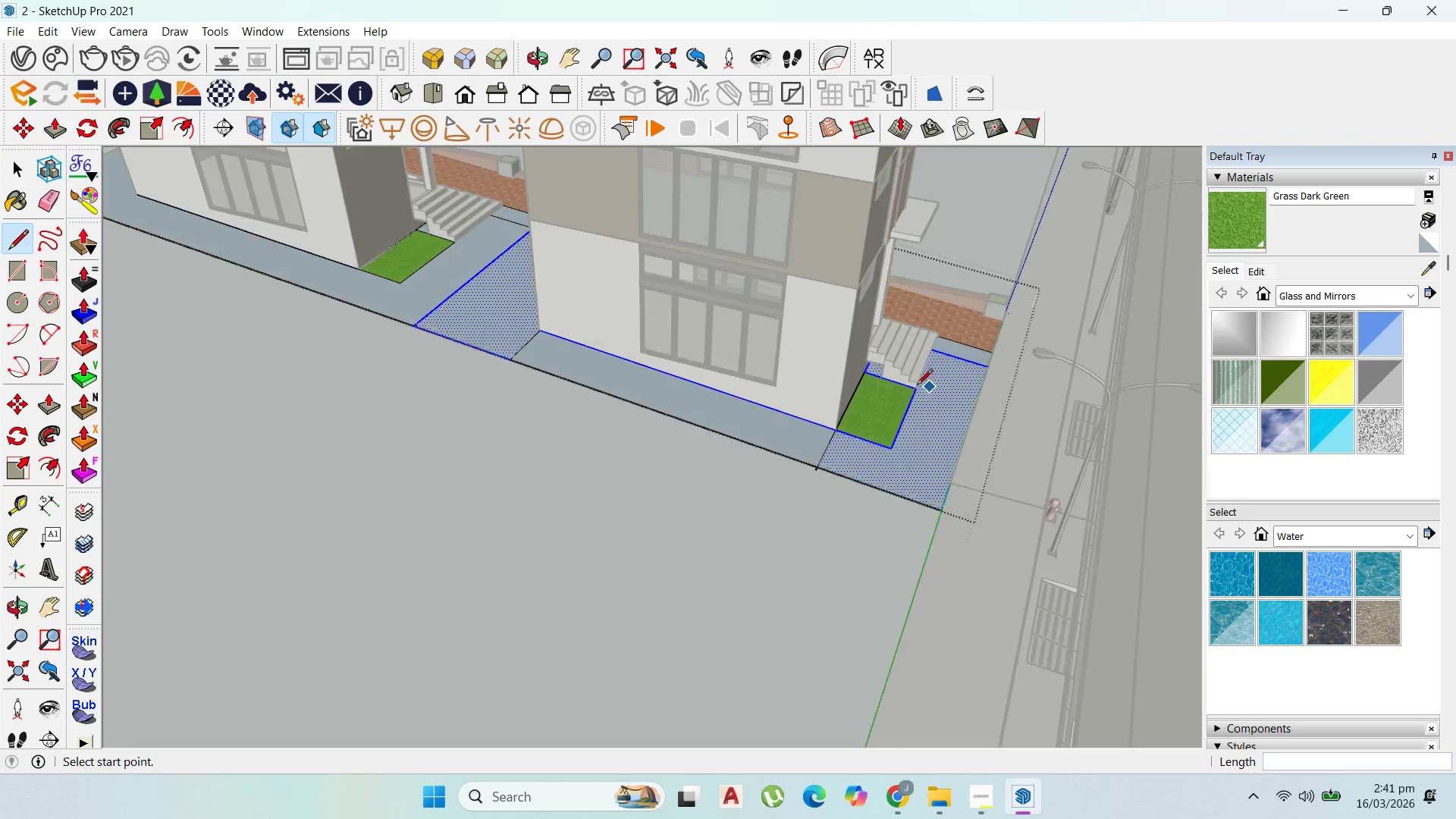 
scroll: coordinate [575, 318], scroll_direction: up, amount: 2.0
 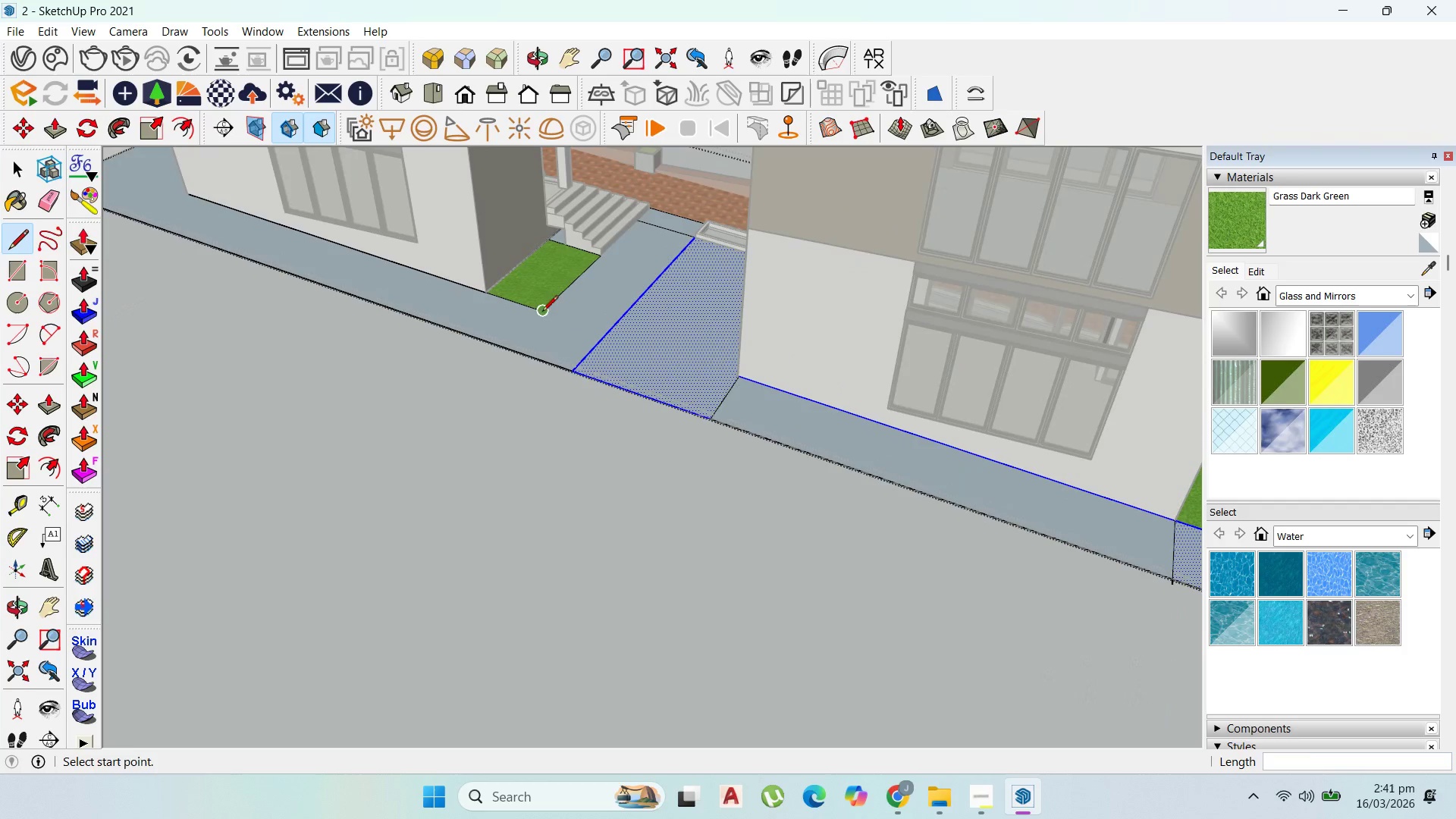 
left_click([539, 312])
 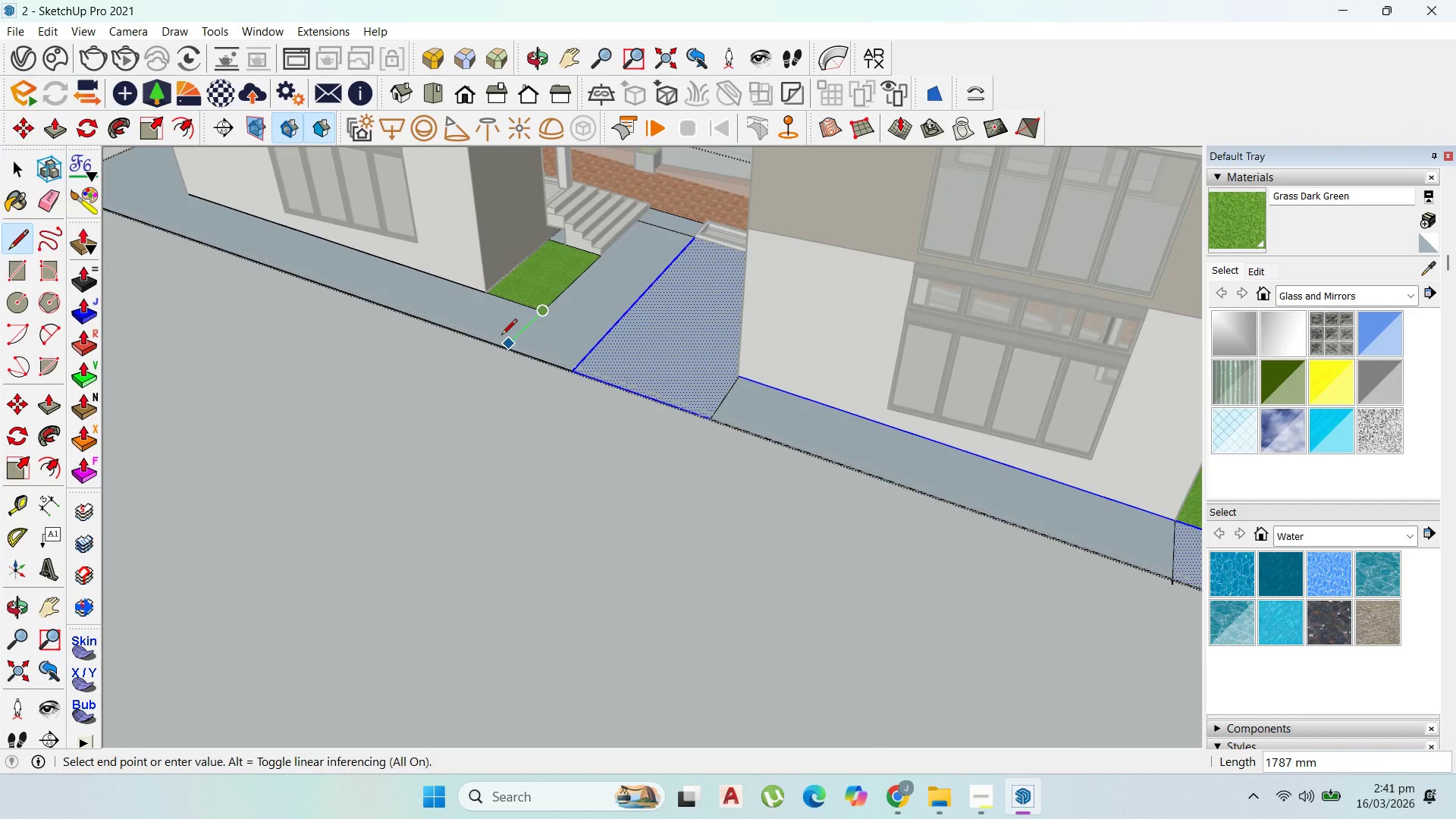 
left_click([501, 336])
 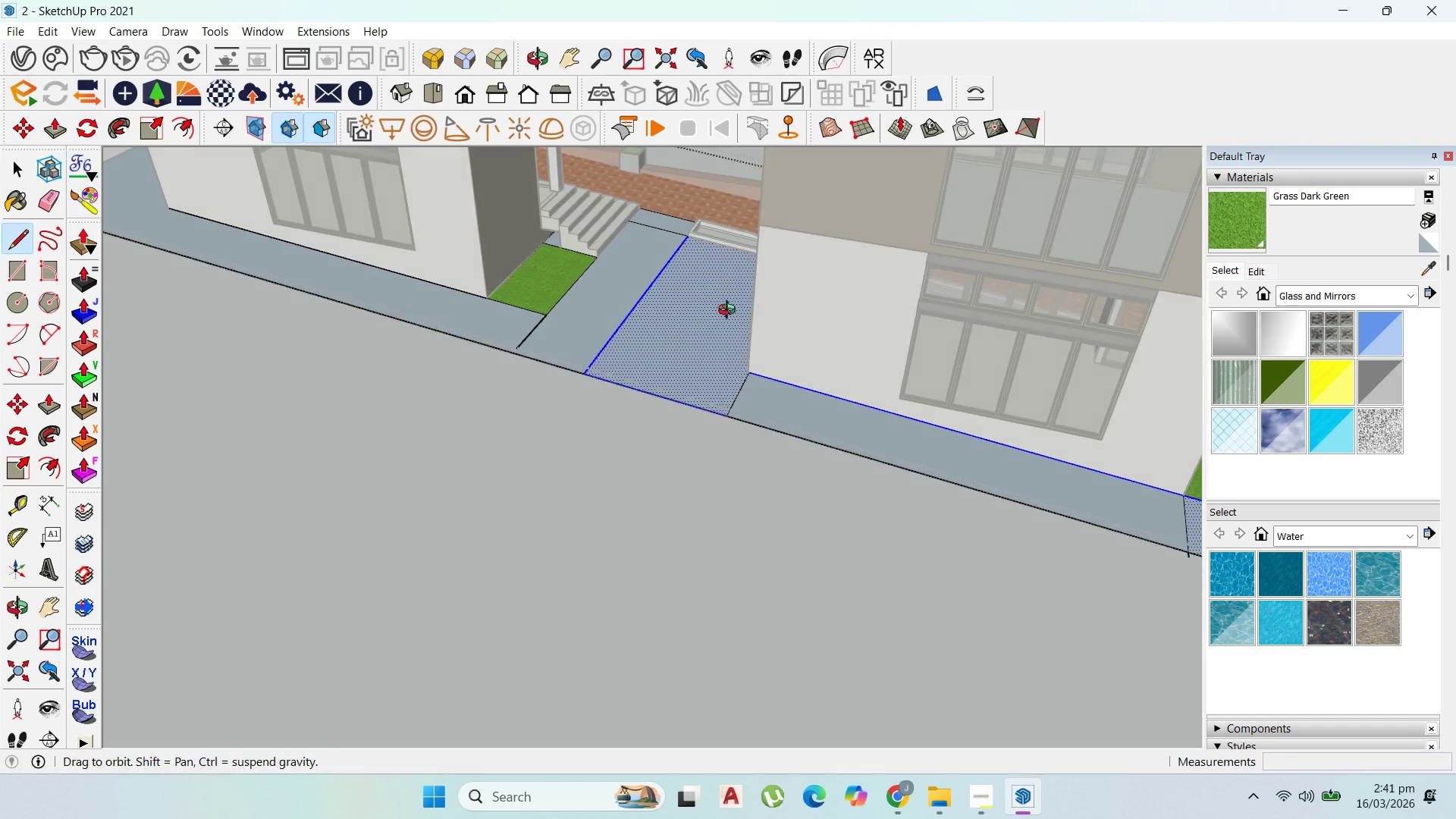 
key(Escape)
 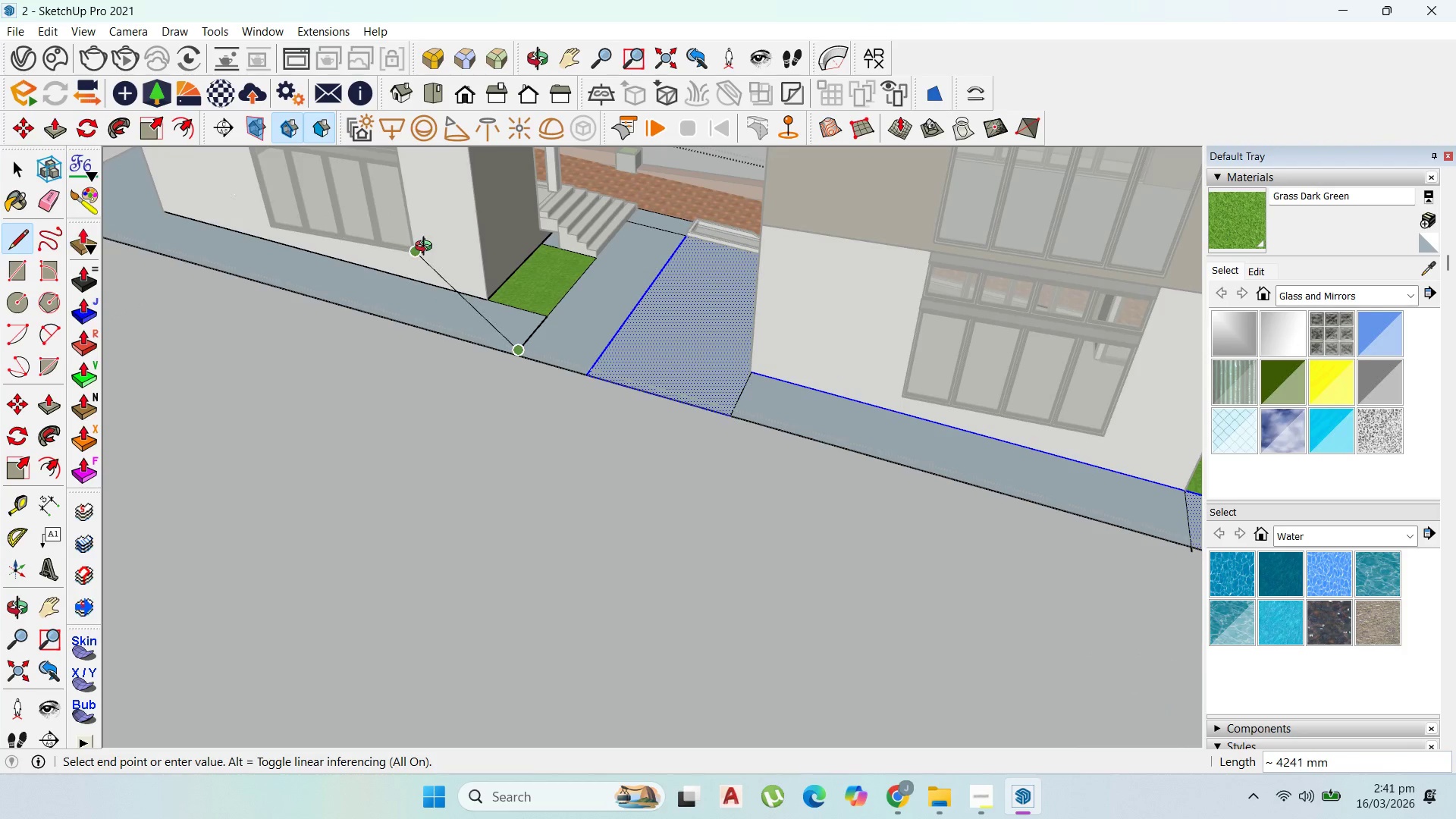 
key(Escape)
 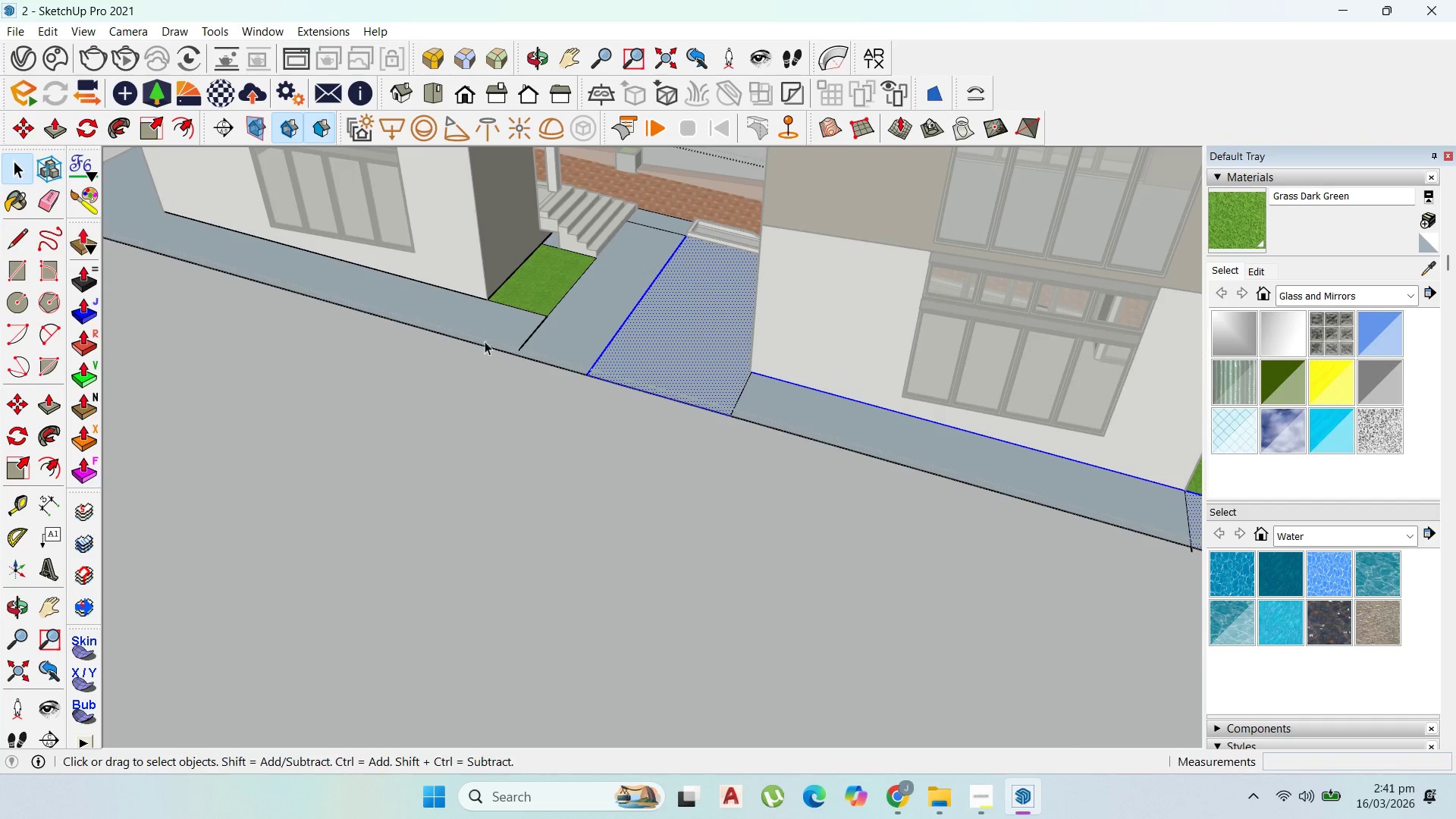 
scroll: coordinate [507, 336], scroll_direction: up, amount: 8.0
 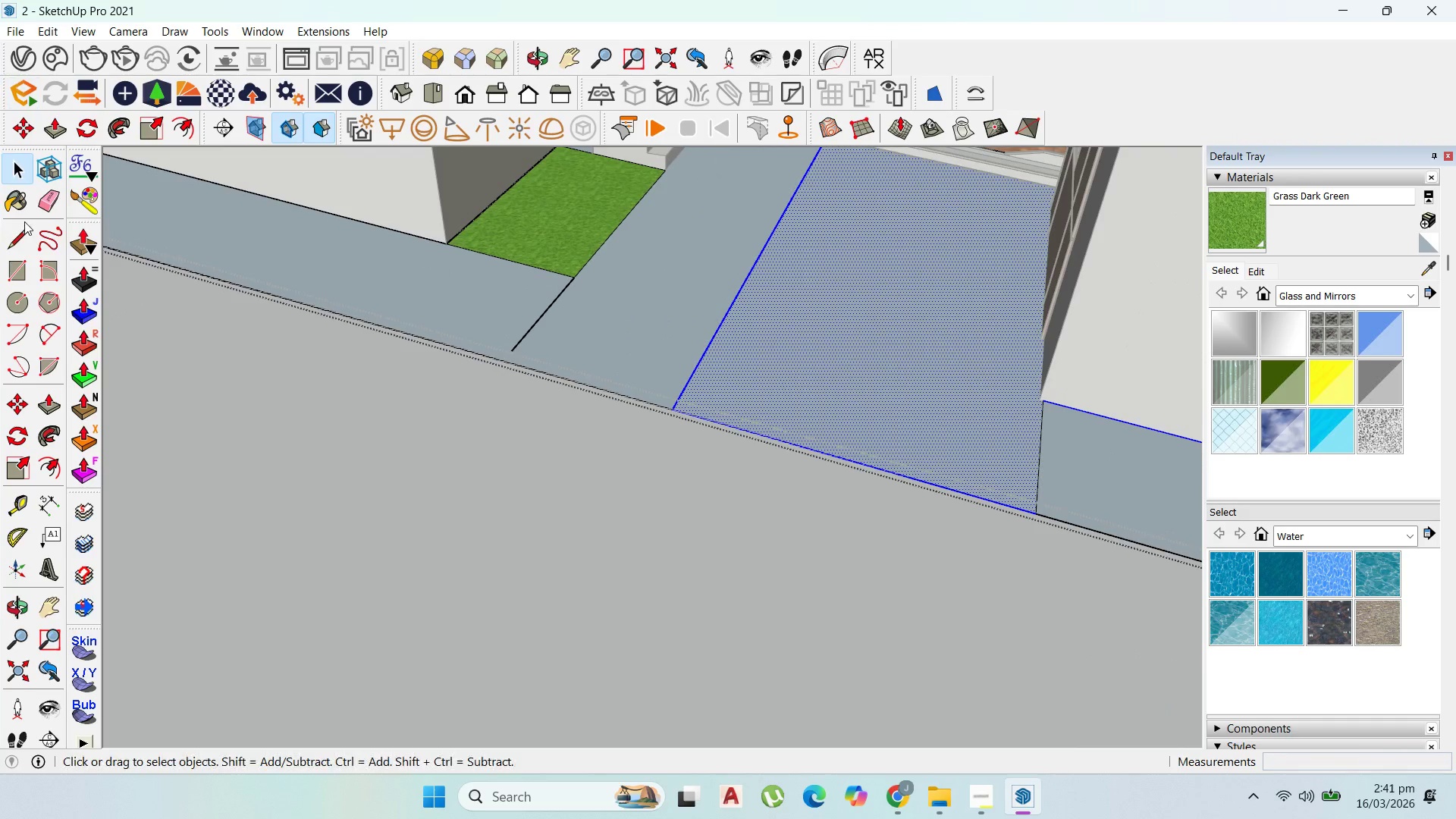 
left_click_drag(start_coordinate=[19, 237], to_coordinate=[40, 242])
 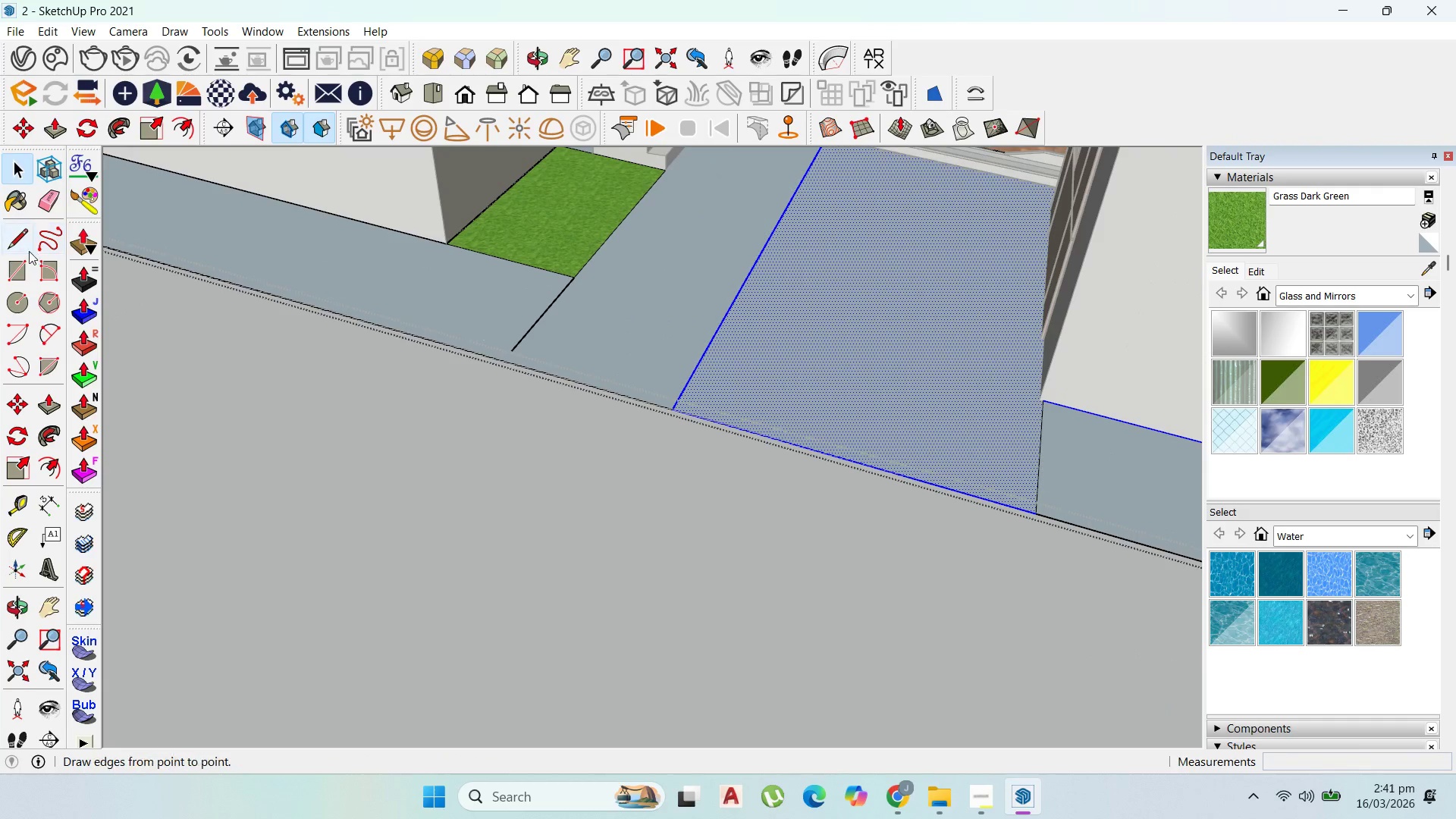 
left_click_drag(start_coordinate=[24, 248], to_coordinate=[31, 248])
 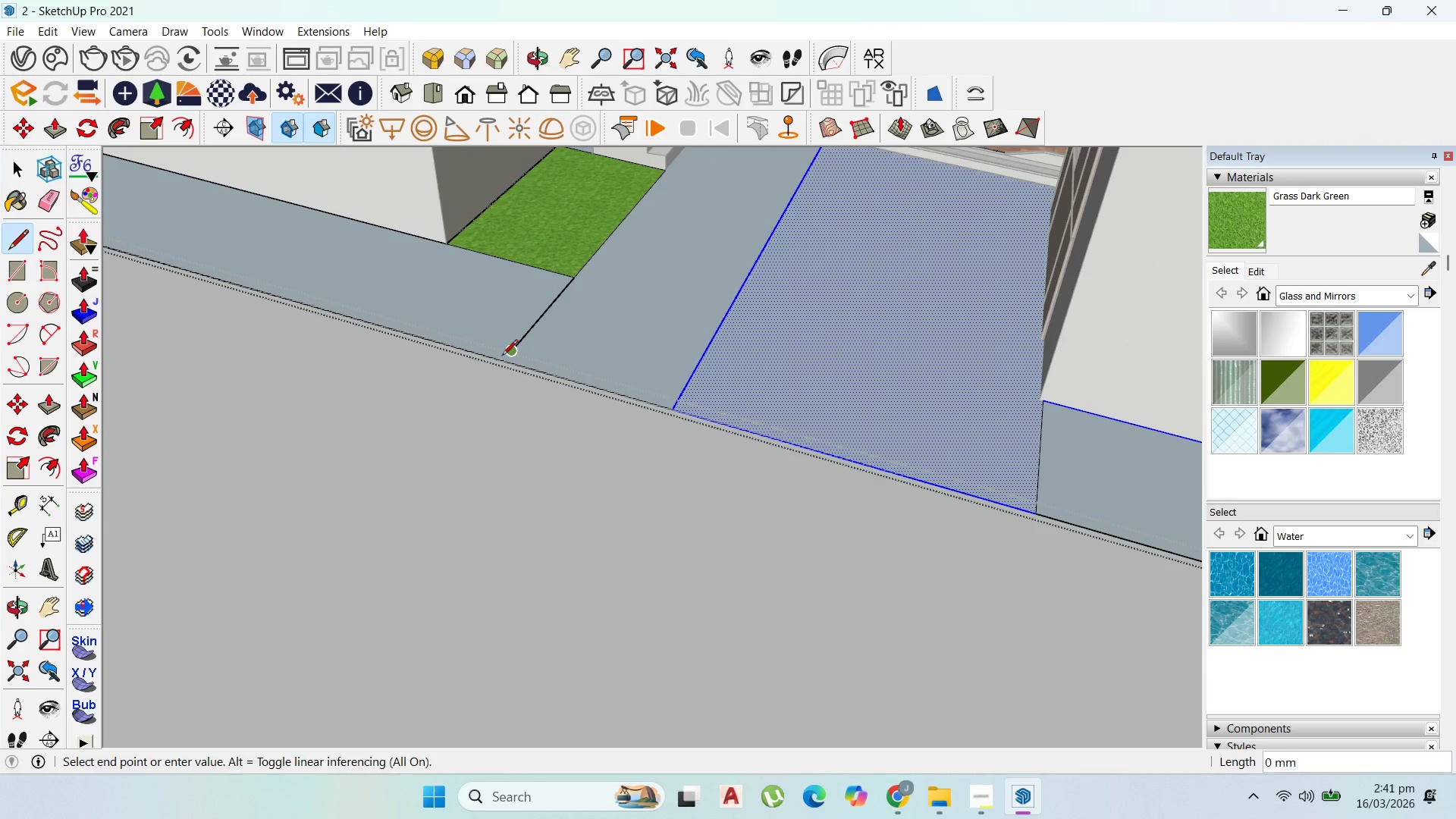 
left_click([496, 364])
 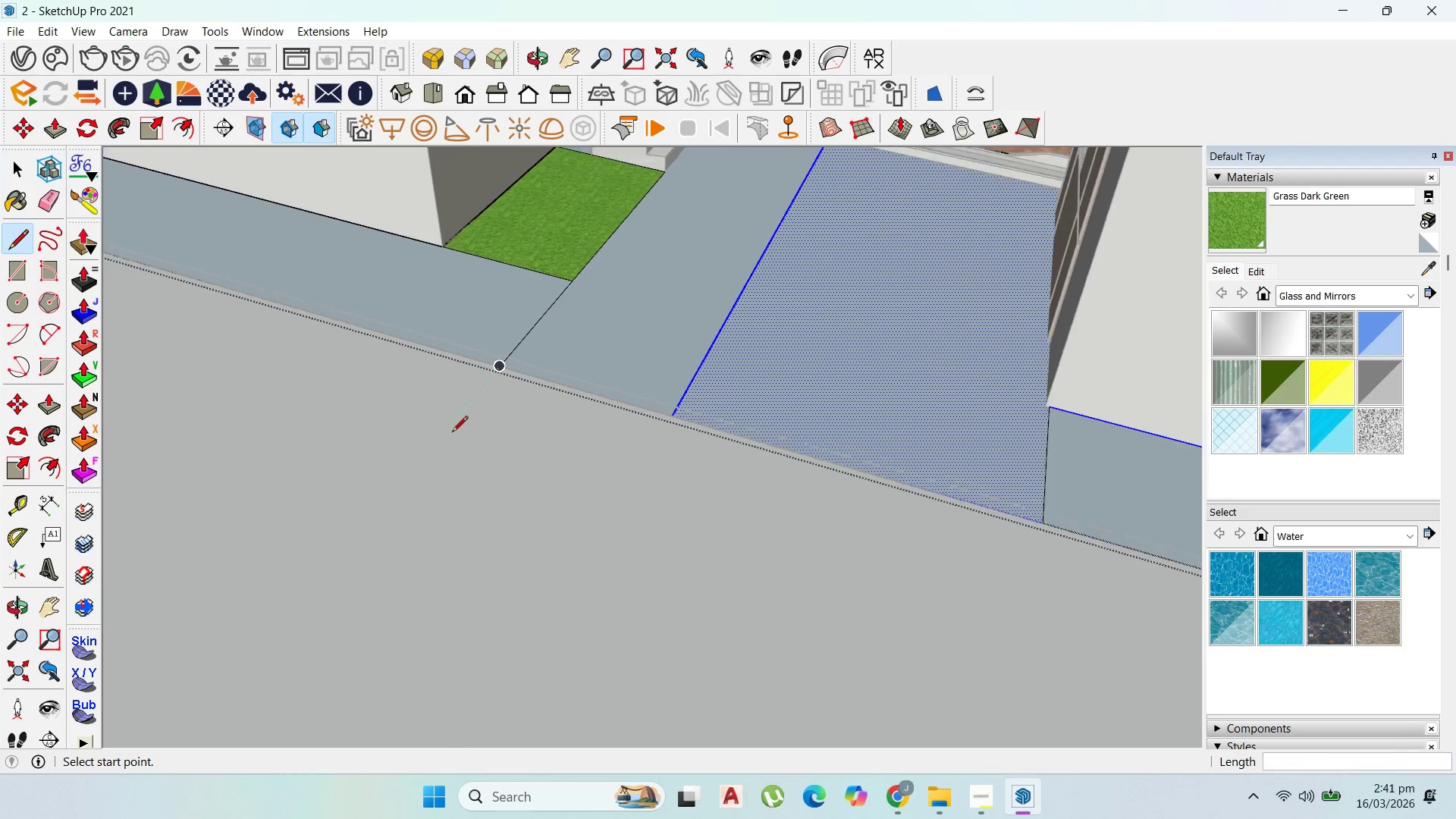 
scroll: coordinate [497, 363], scroll_direction: up, amount: 1.0
 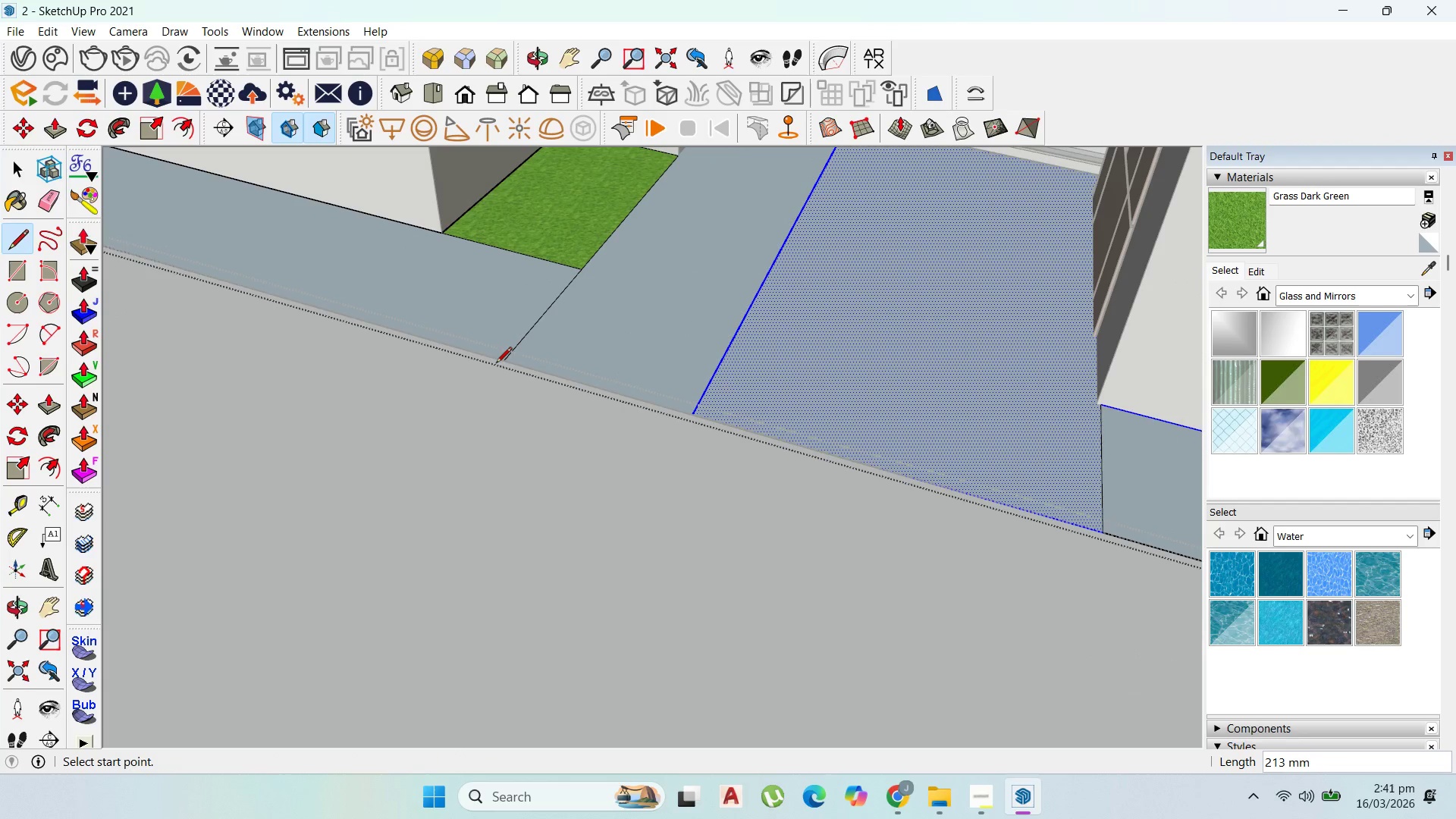 
key(Escape)
 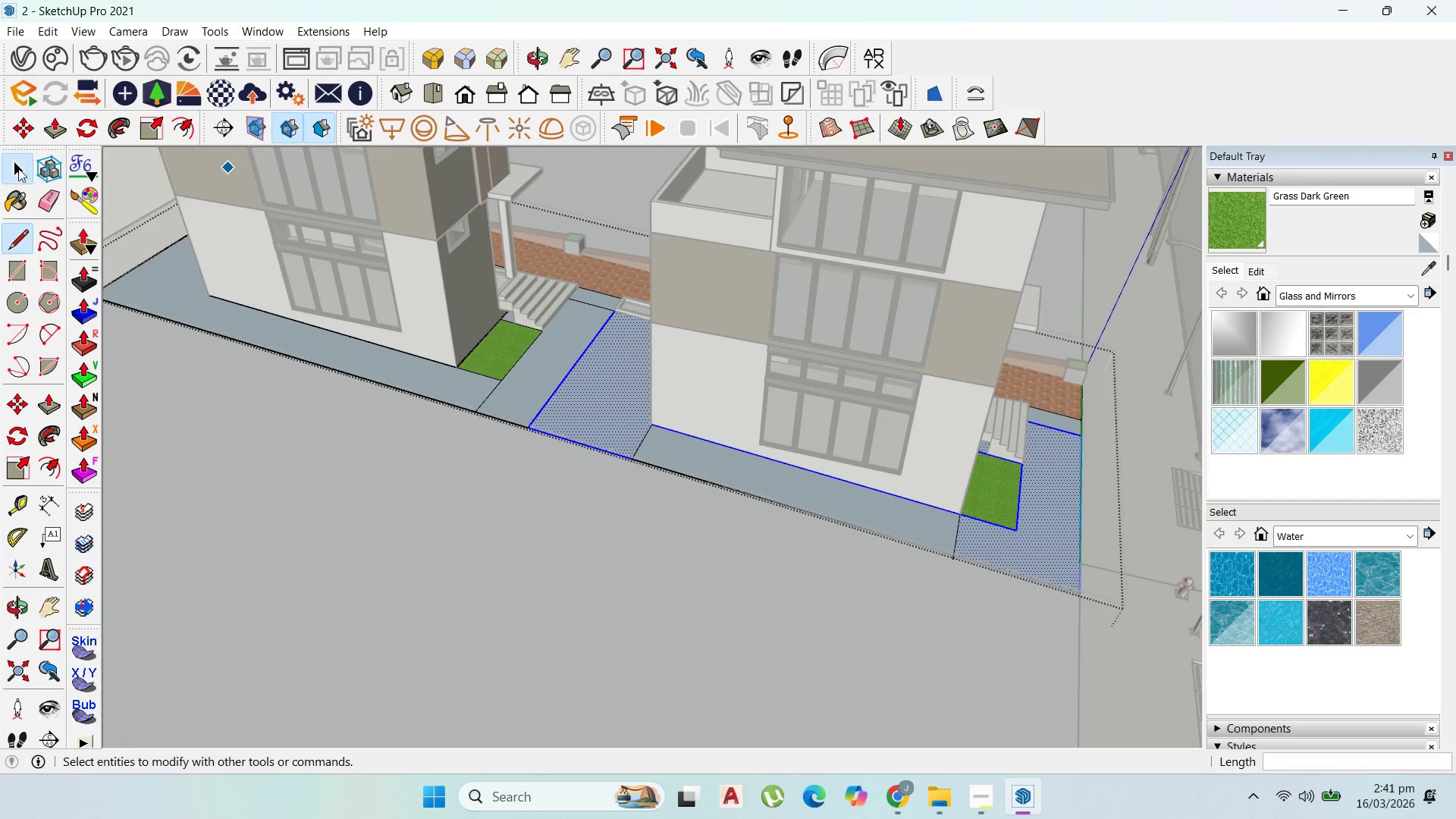 
scroll: coordinate [495, 431], scroll_direction: down, amount: 14.0
 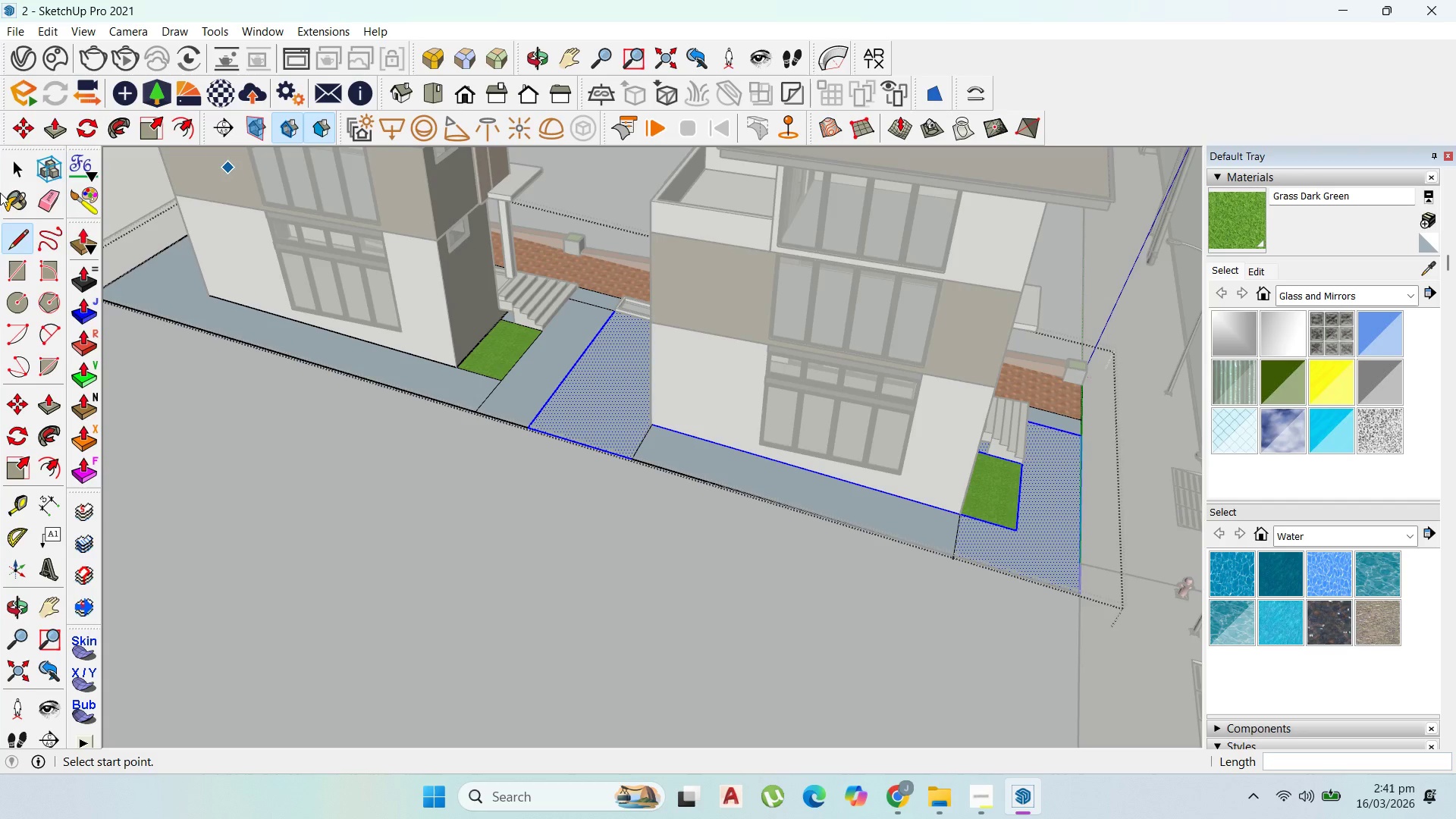 
left_click([746, 432])
 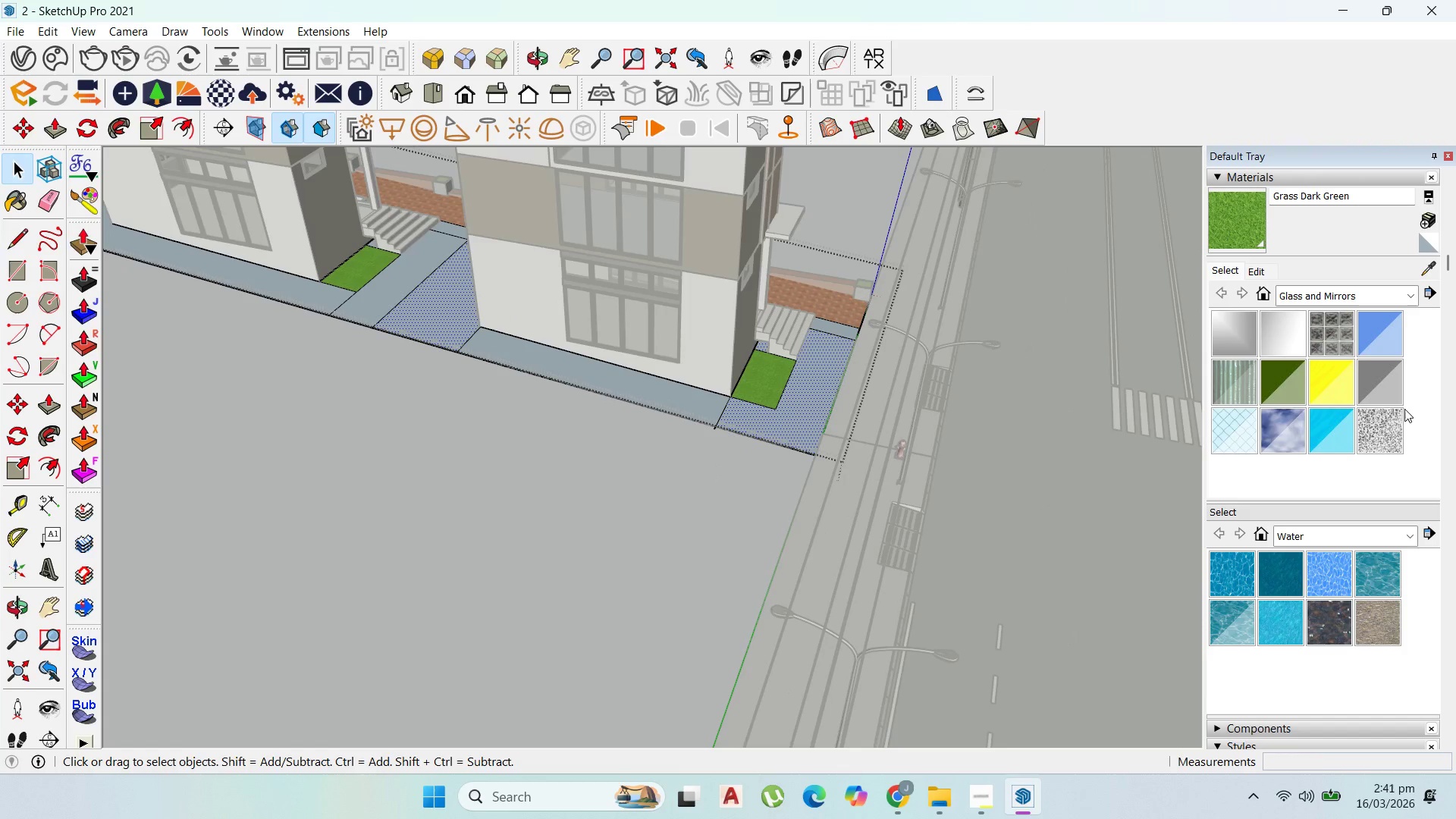 
scroll: coordinate [689, 477], scroll_direction: down, amount: 2.0
 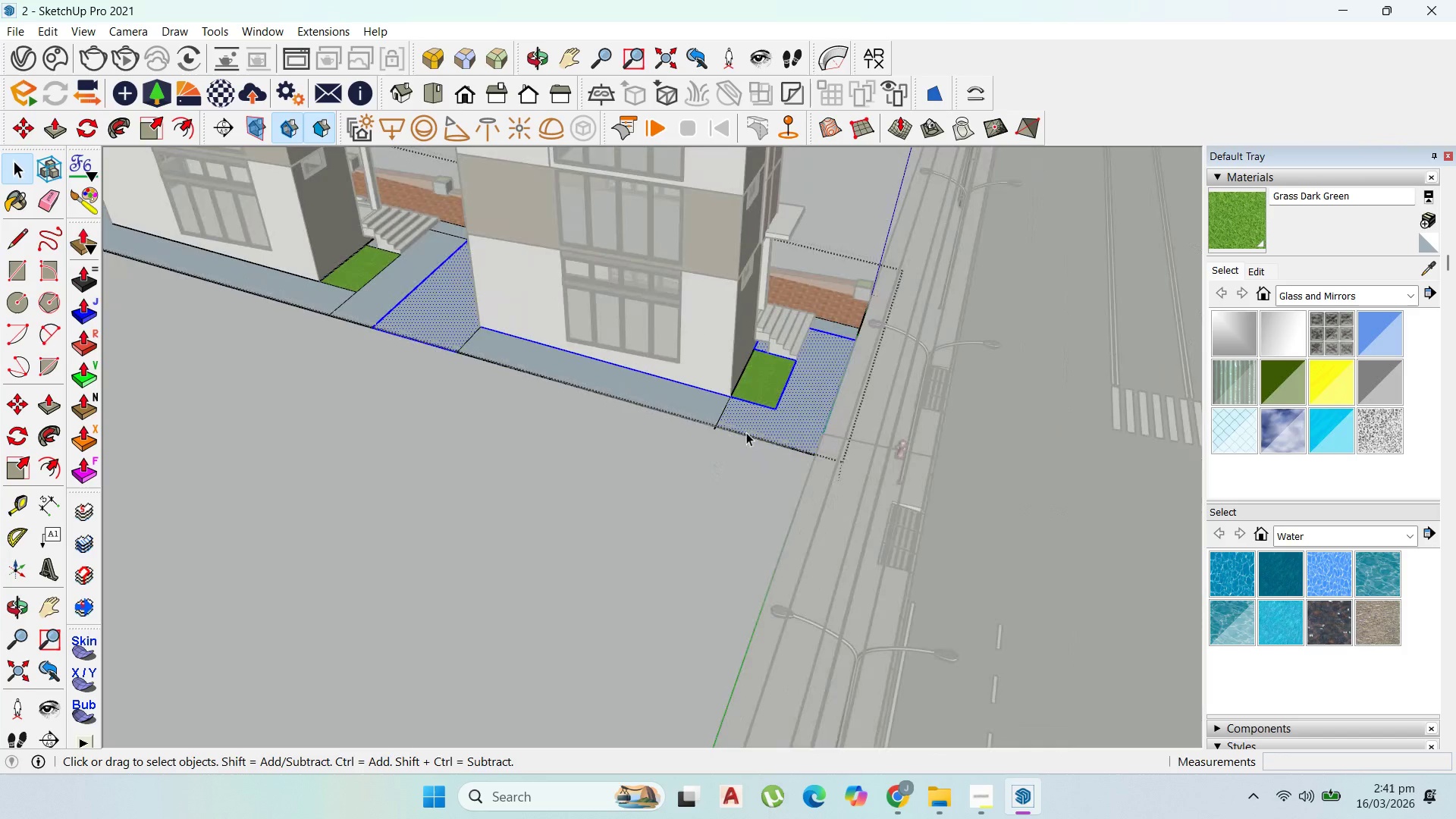 
left_click([1408, 297])
 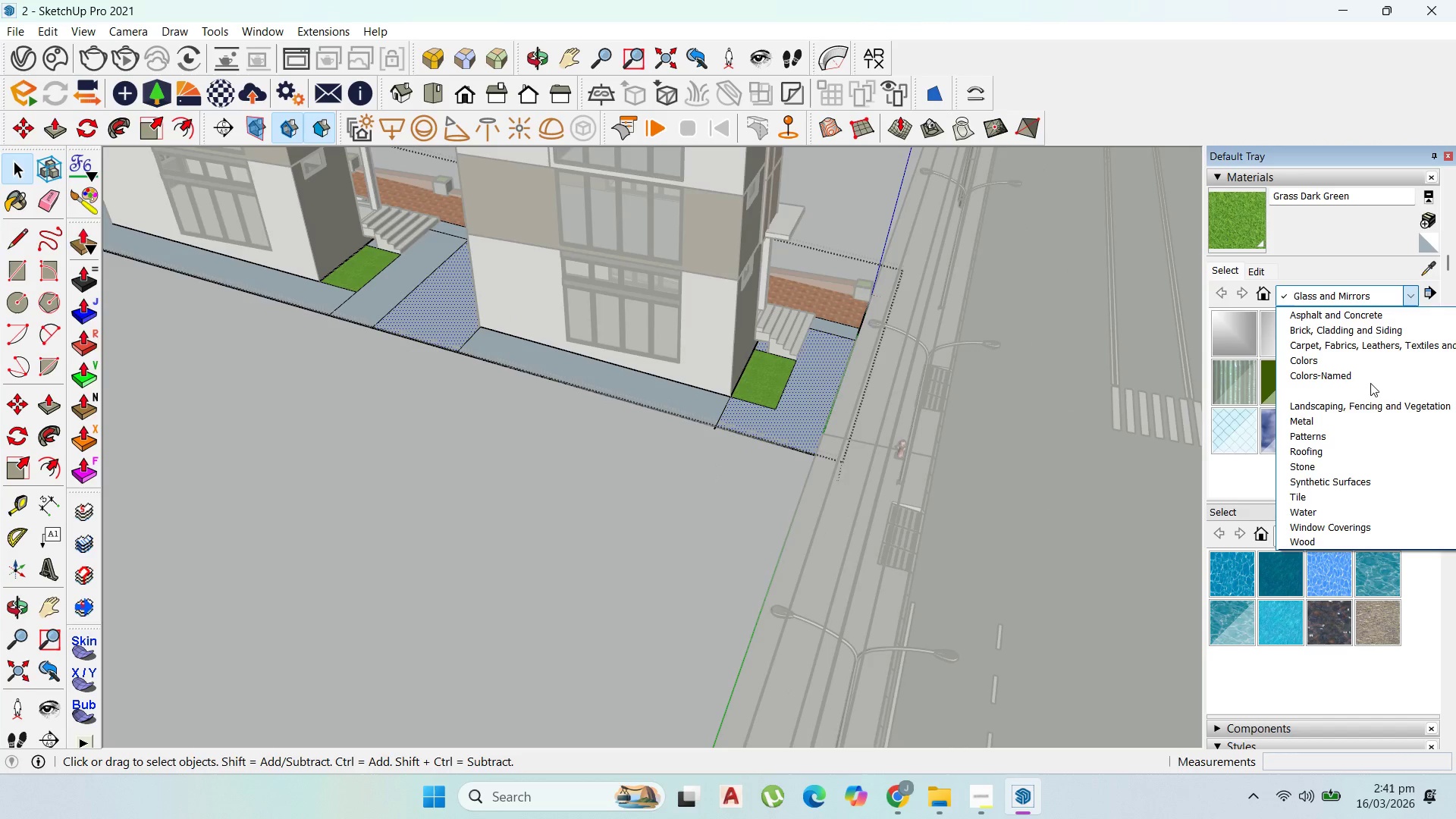 
left_click([1368, 403])
 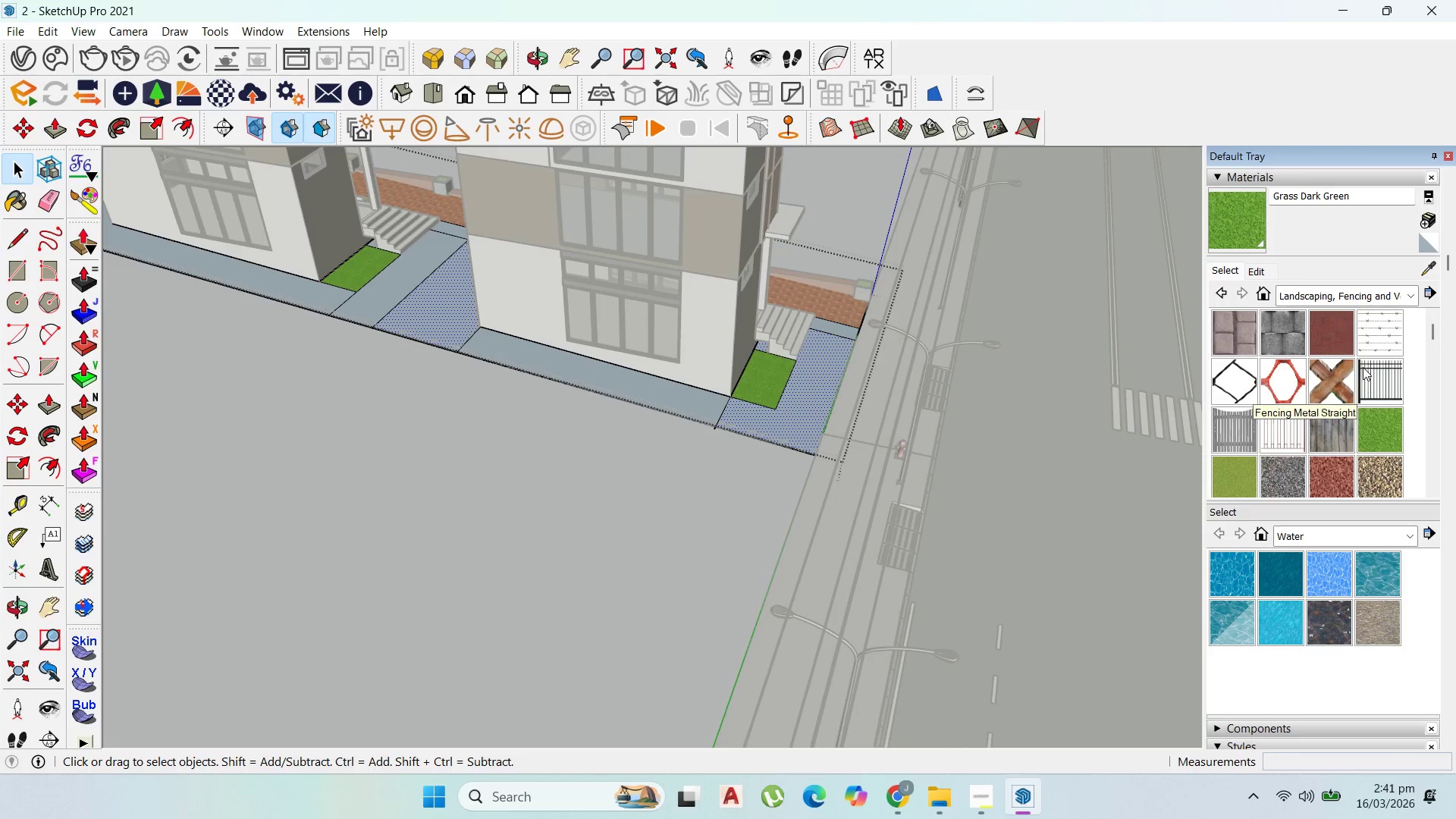 
scroll: coordinate [1338, 436], scroll_direction: down, amount: 2.0
 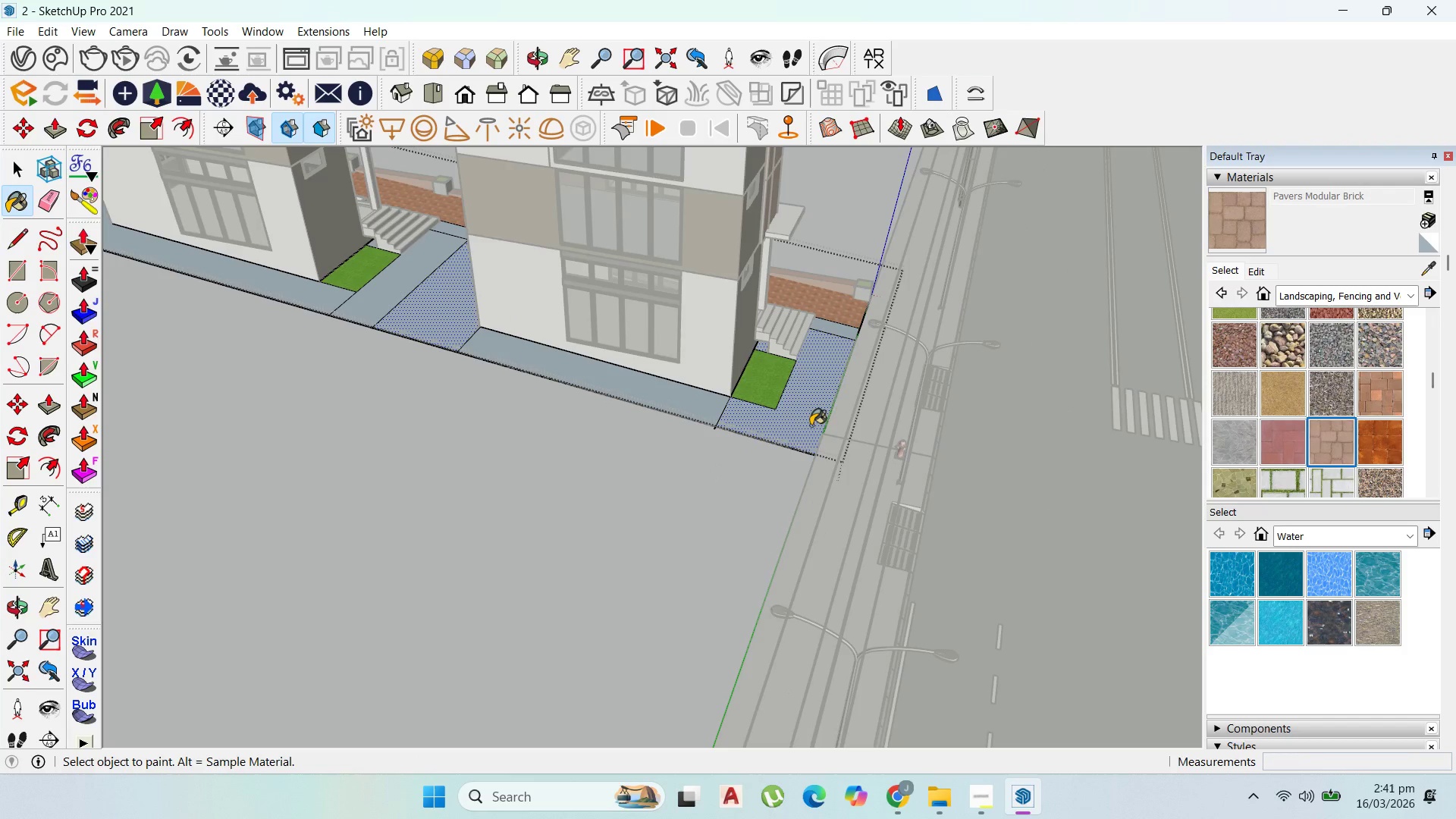 
scroll: coordinate [836, 347], scroll_direction: up, amount: 3.0
 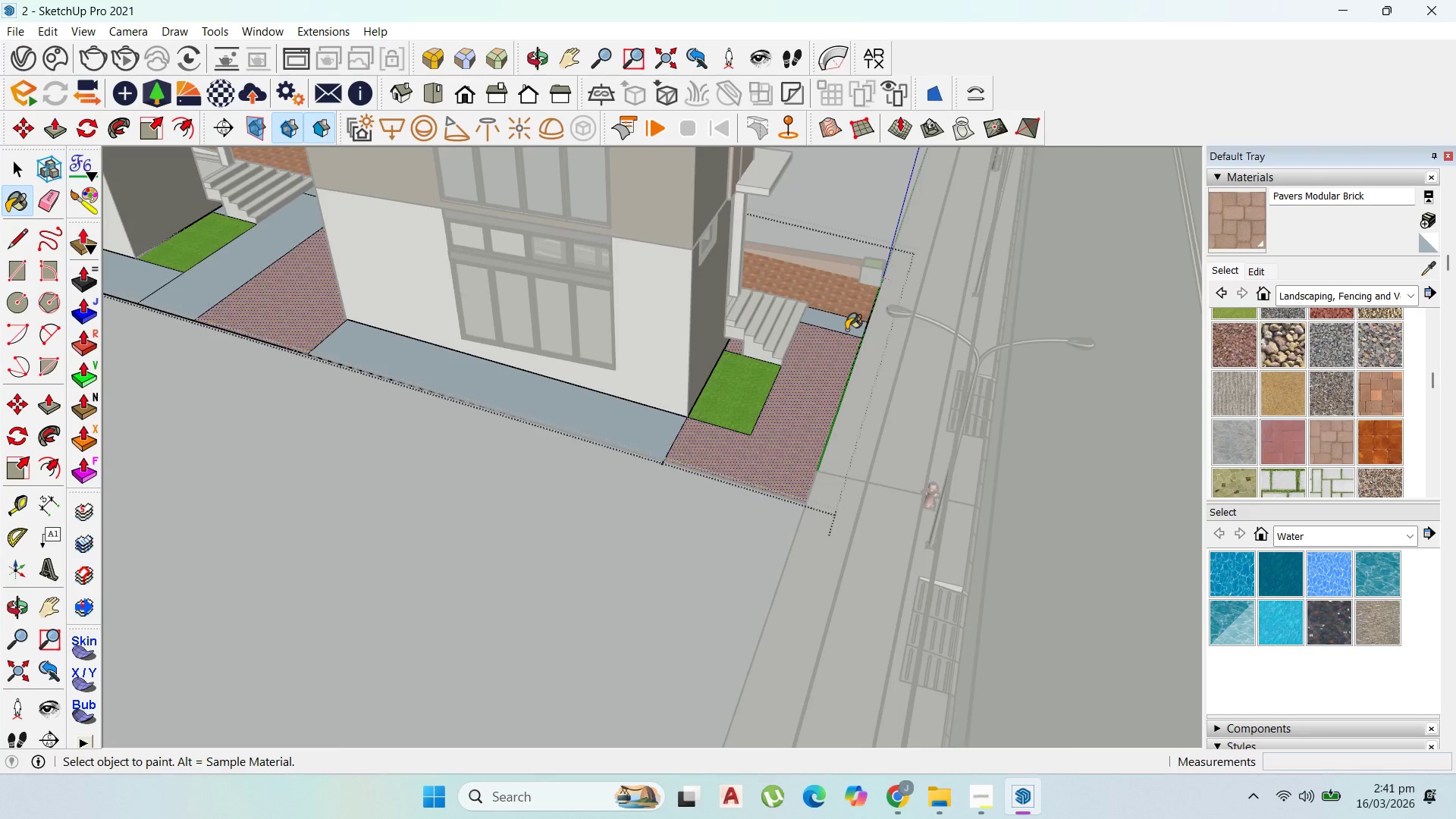 
scroll: coordinate [846, 330], scroll_direction: down, amount: 1.0
 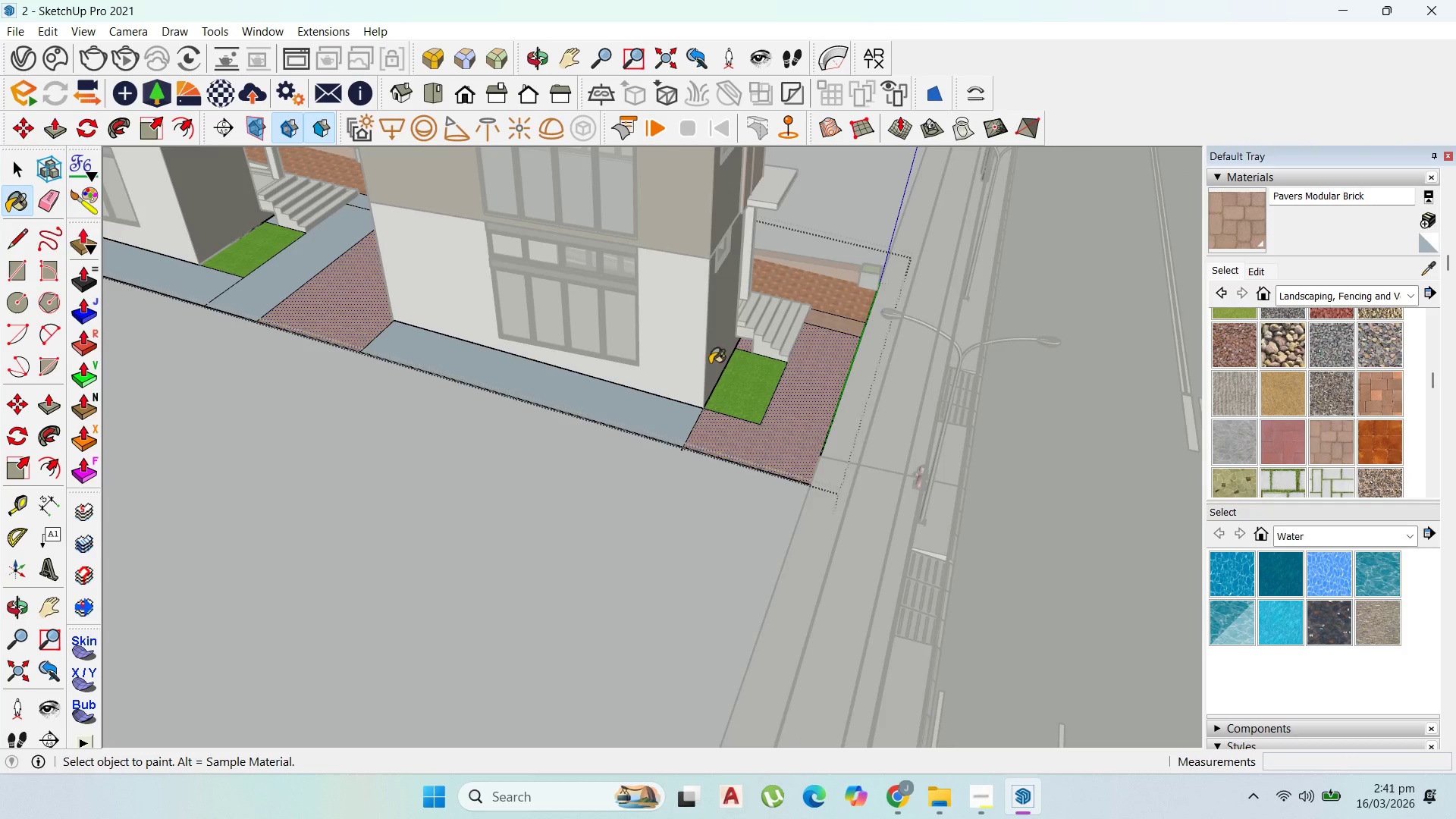 
scroll: coordinate [677, 373], scroll_direction: up, amount: 1.0
 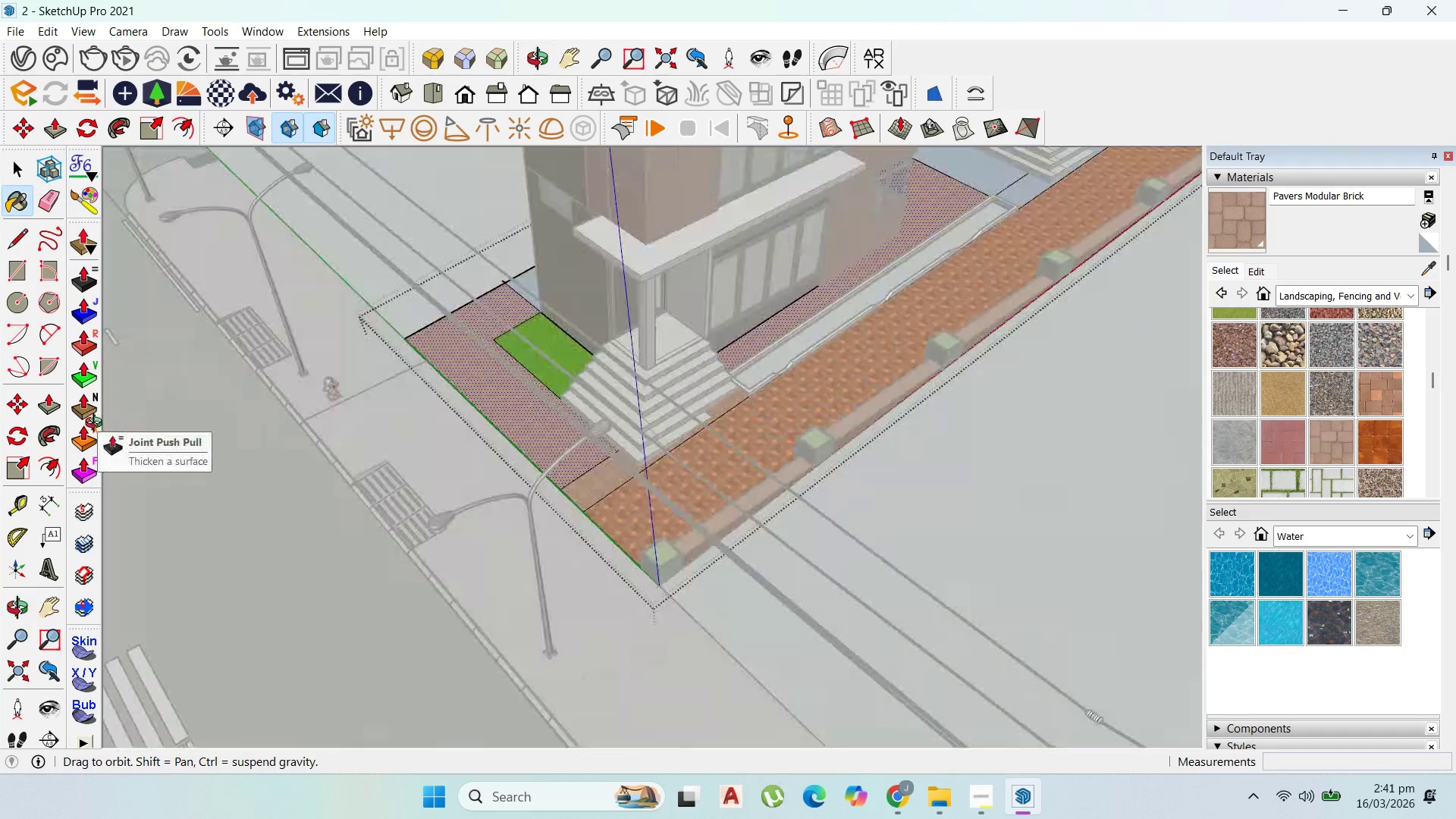 
left_click([871, 249])
 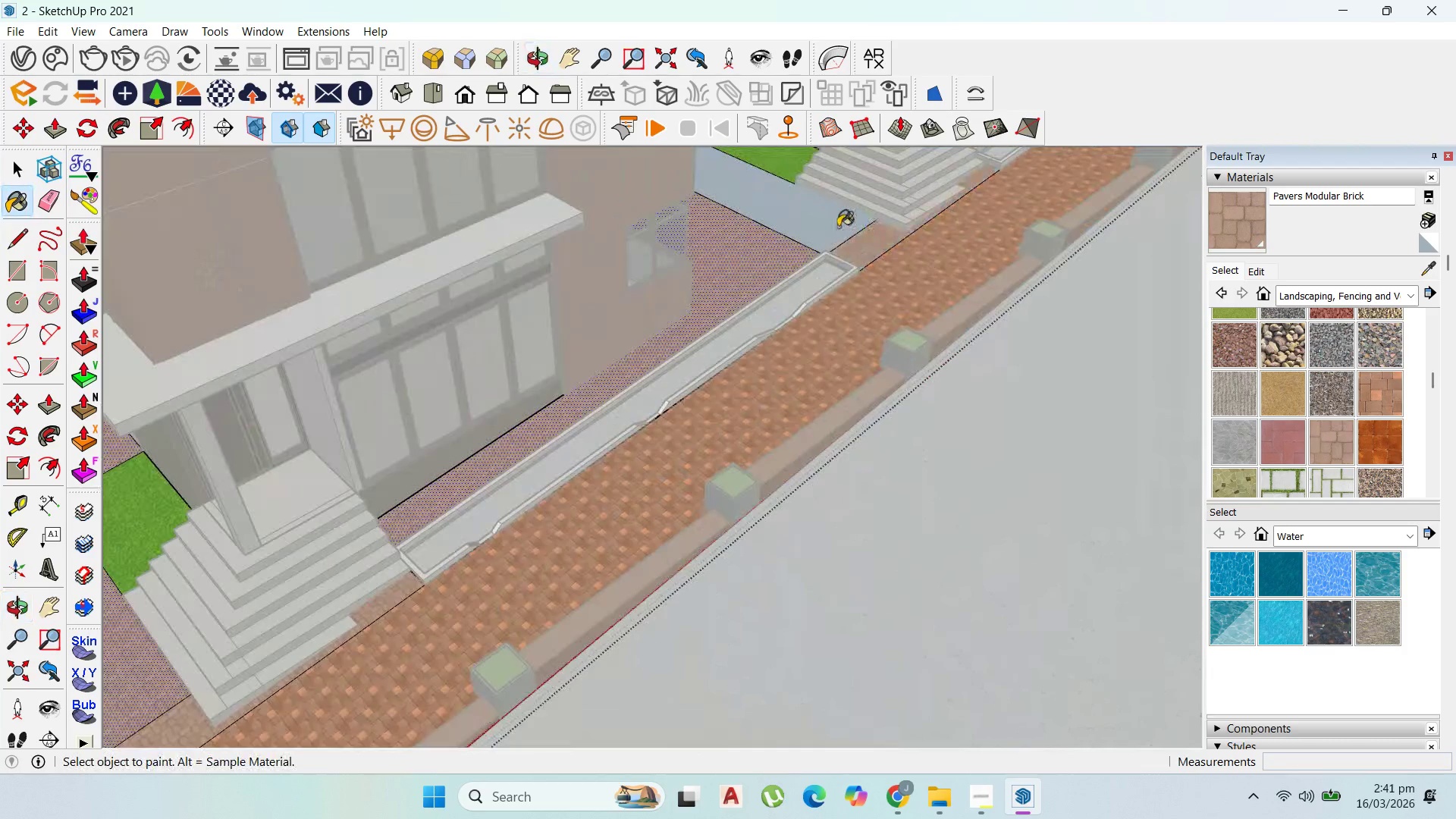 
scroll: coordinate [863, 224], scroll_direction: up, amount: 3.0
 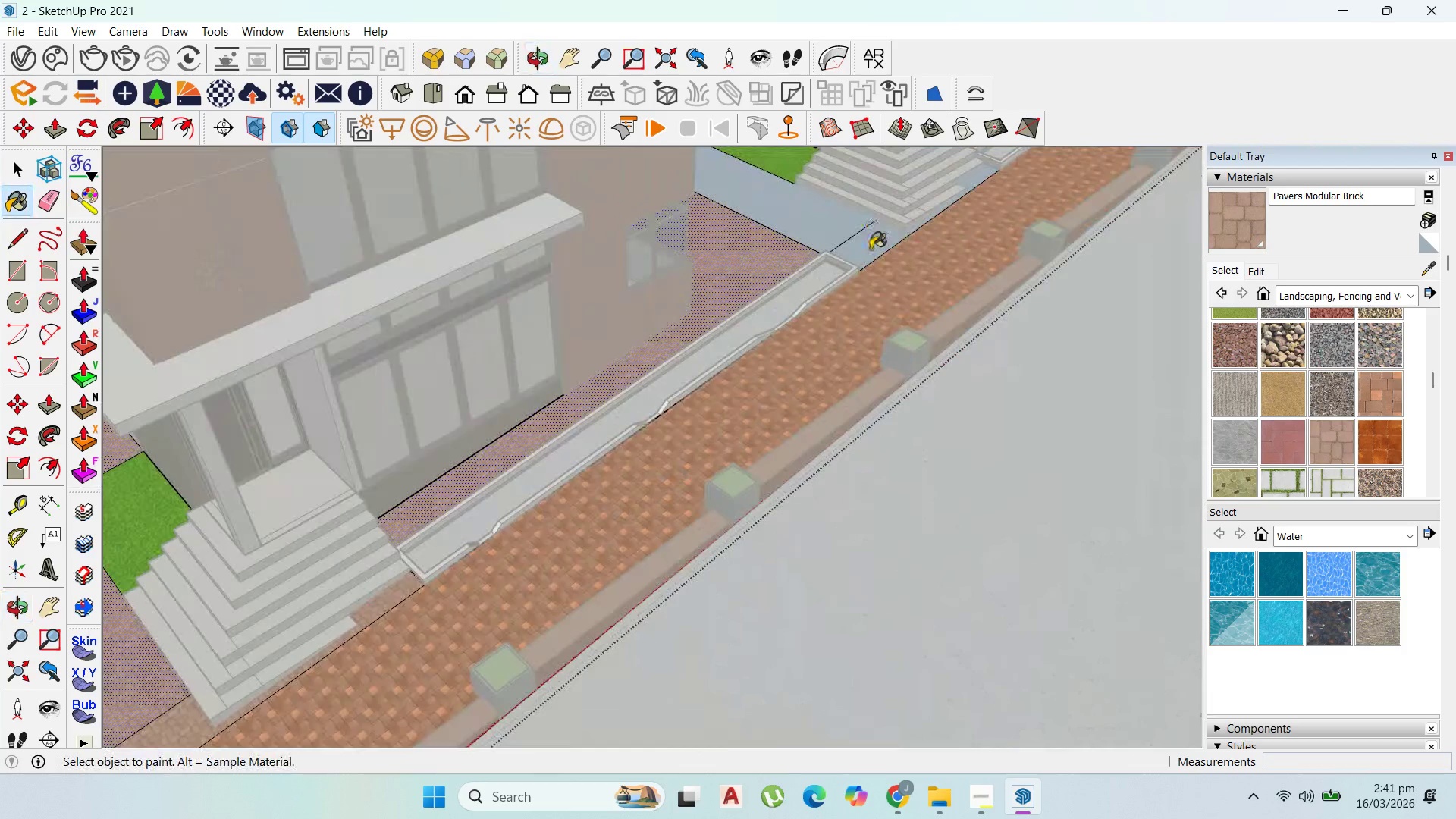 
double_click([838, 227])
 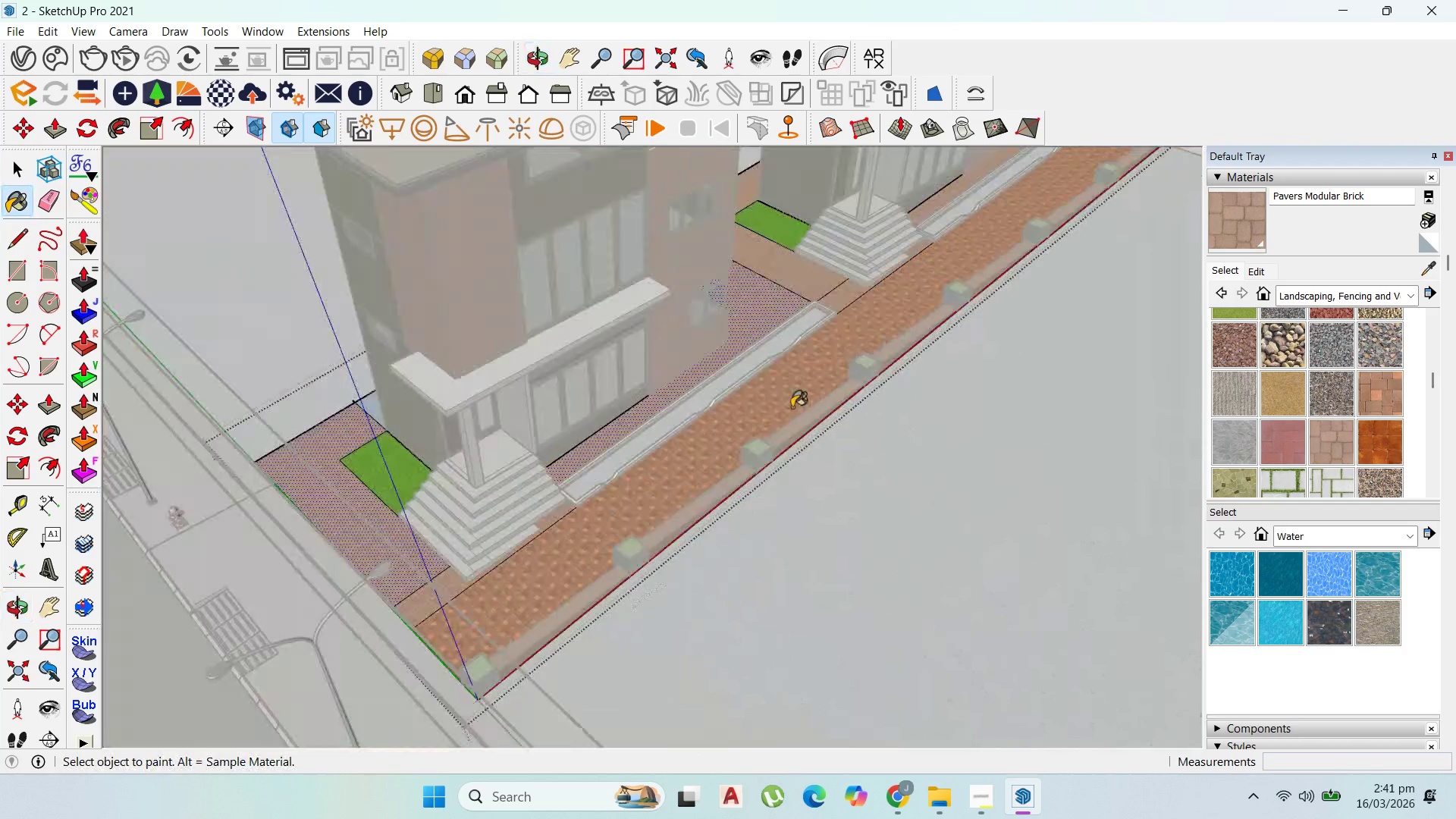 
scroll: coordinate [767, 431], scroll_direction: down, amount: 10.0
 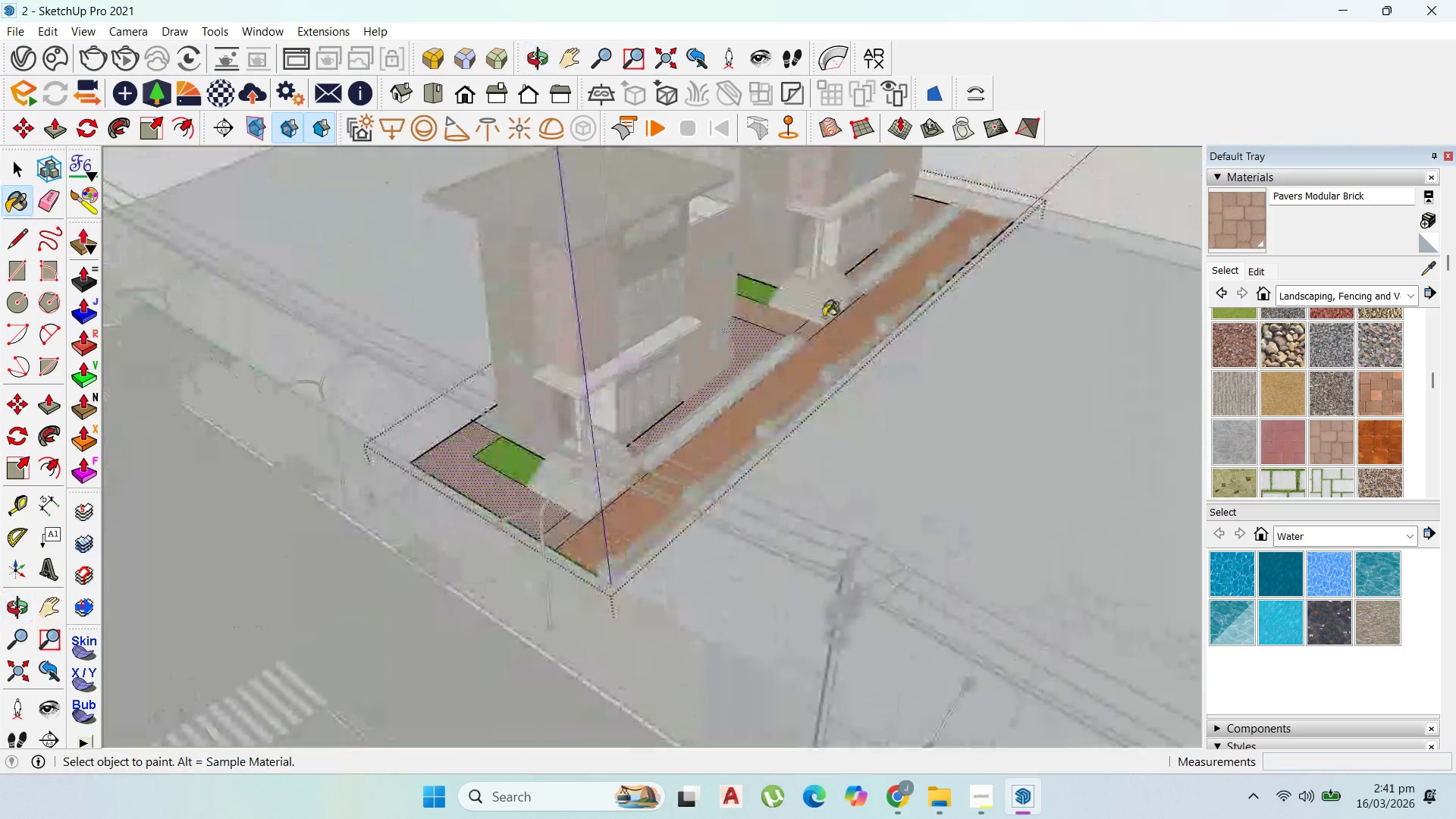 
key(Control+Z)
 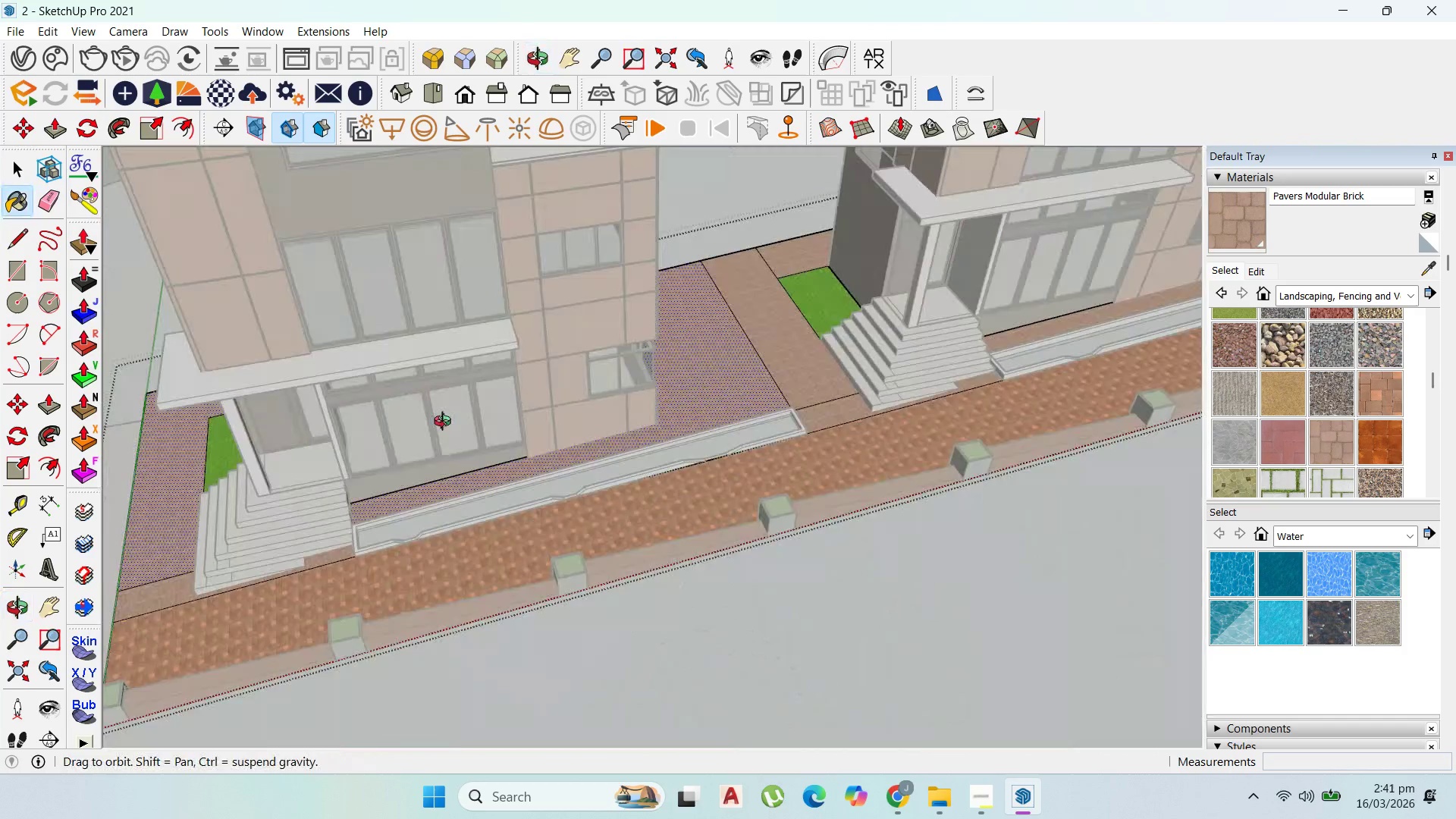 
scroll: coordinate [766, 328], scroll_direction: up, amount: 5.0
 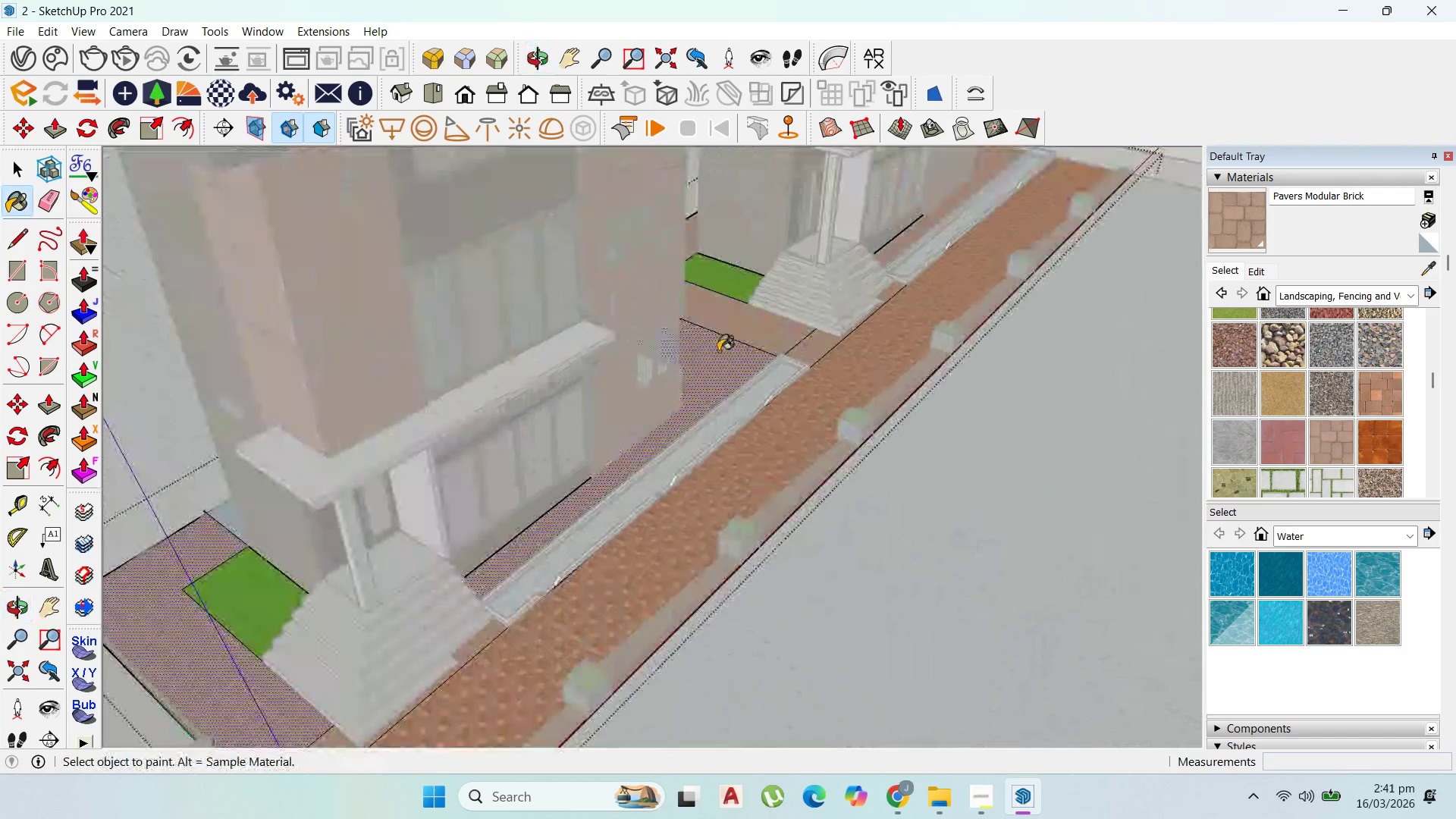 
key(Control+Z)
 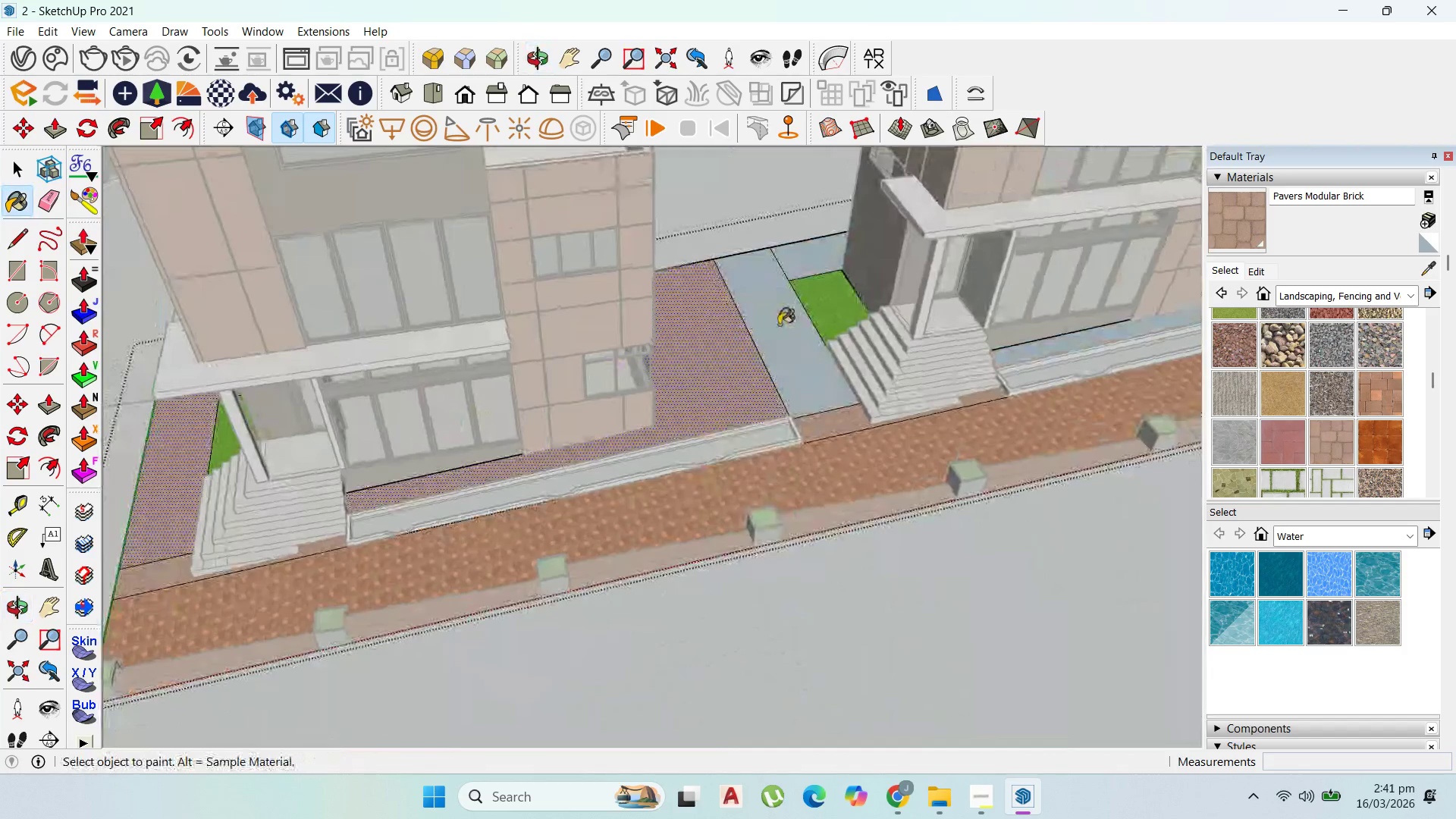 
left_click_drag(start_coordinate=[784, 322], to_coordinate=[789, 322])
 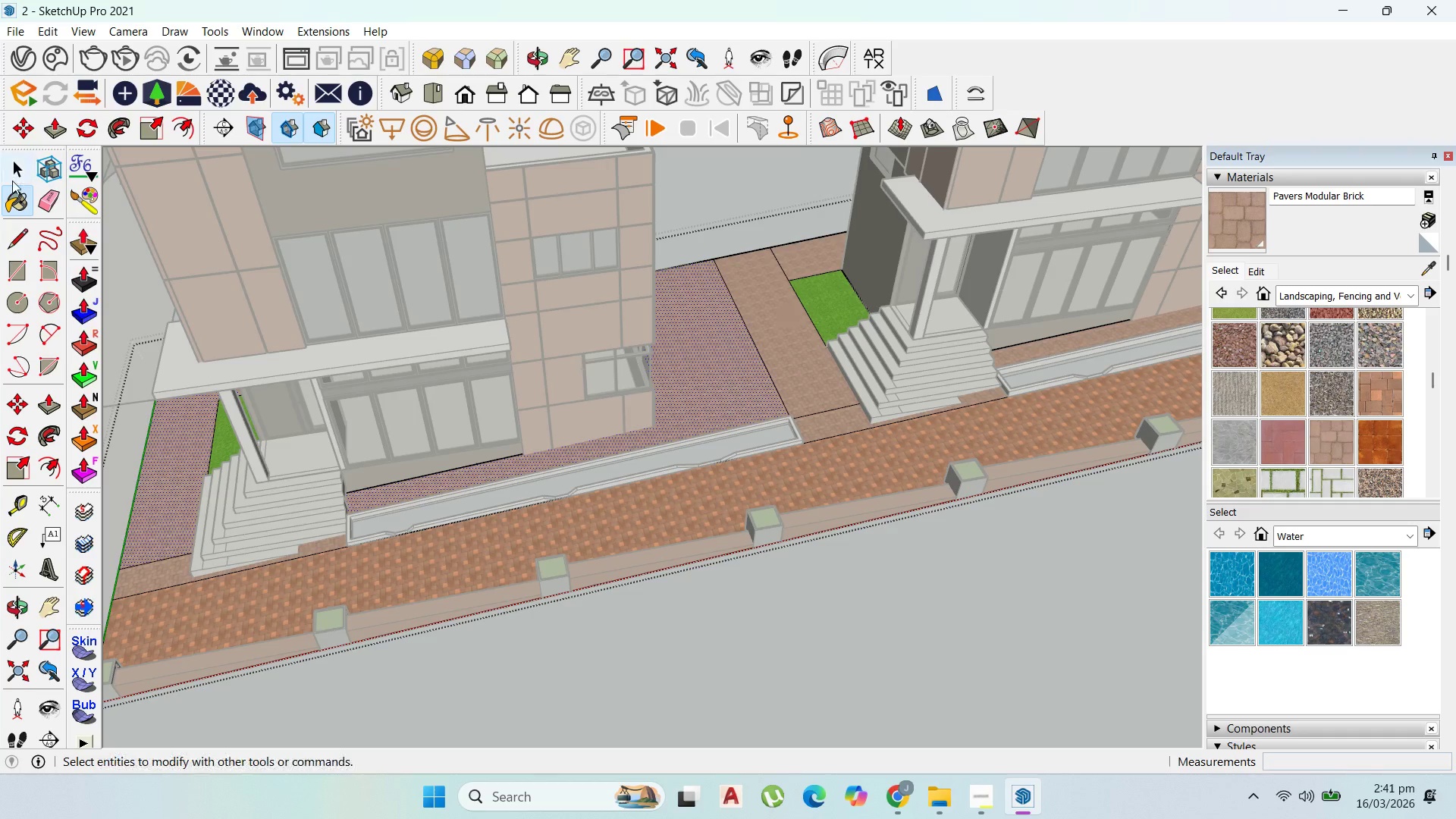 
left_click([17, 165])
 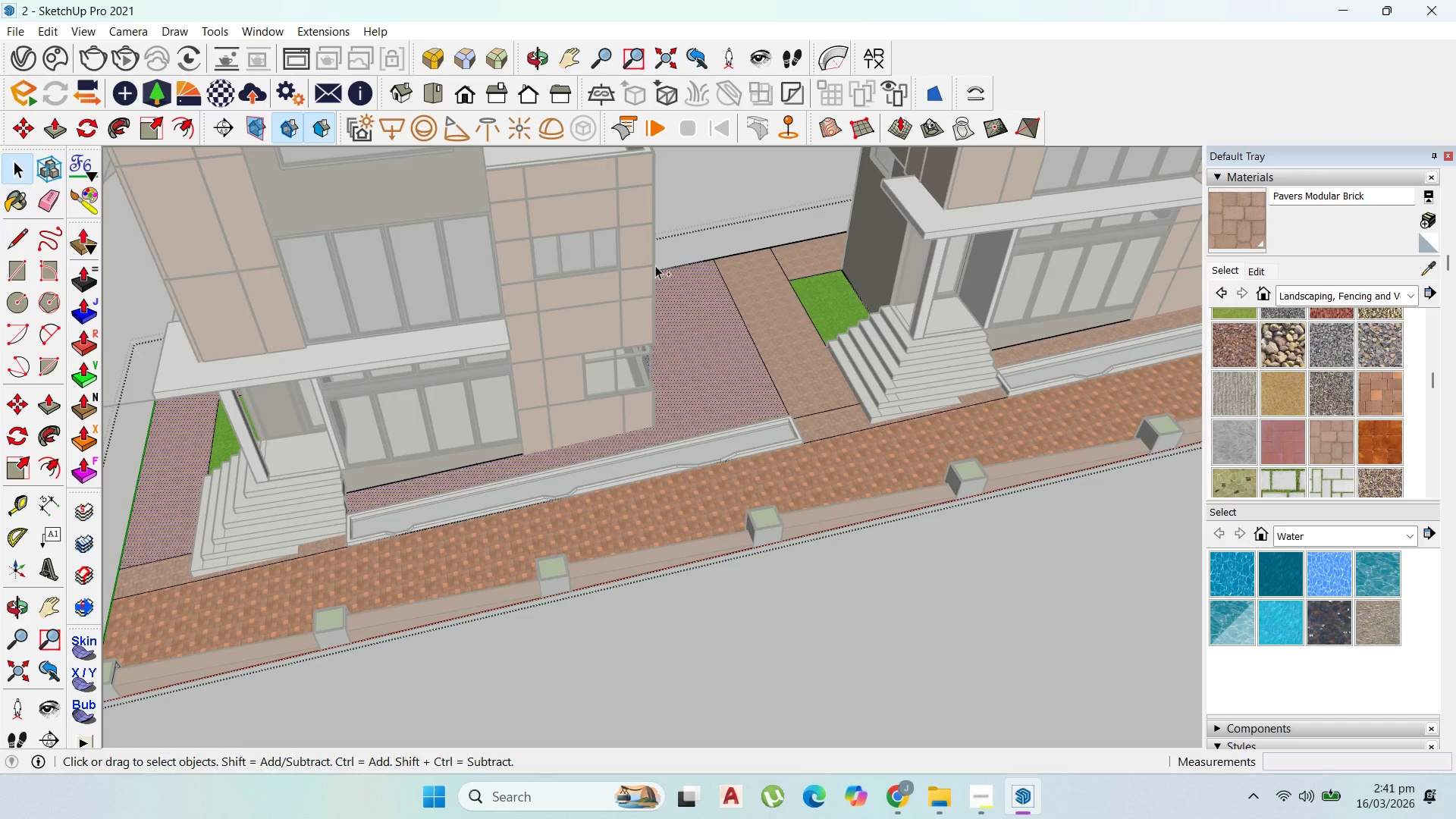 
key(Control+Z)
 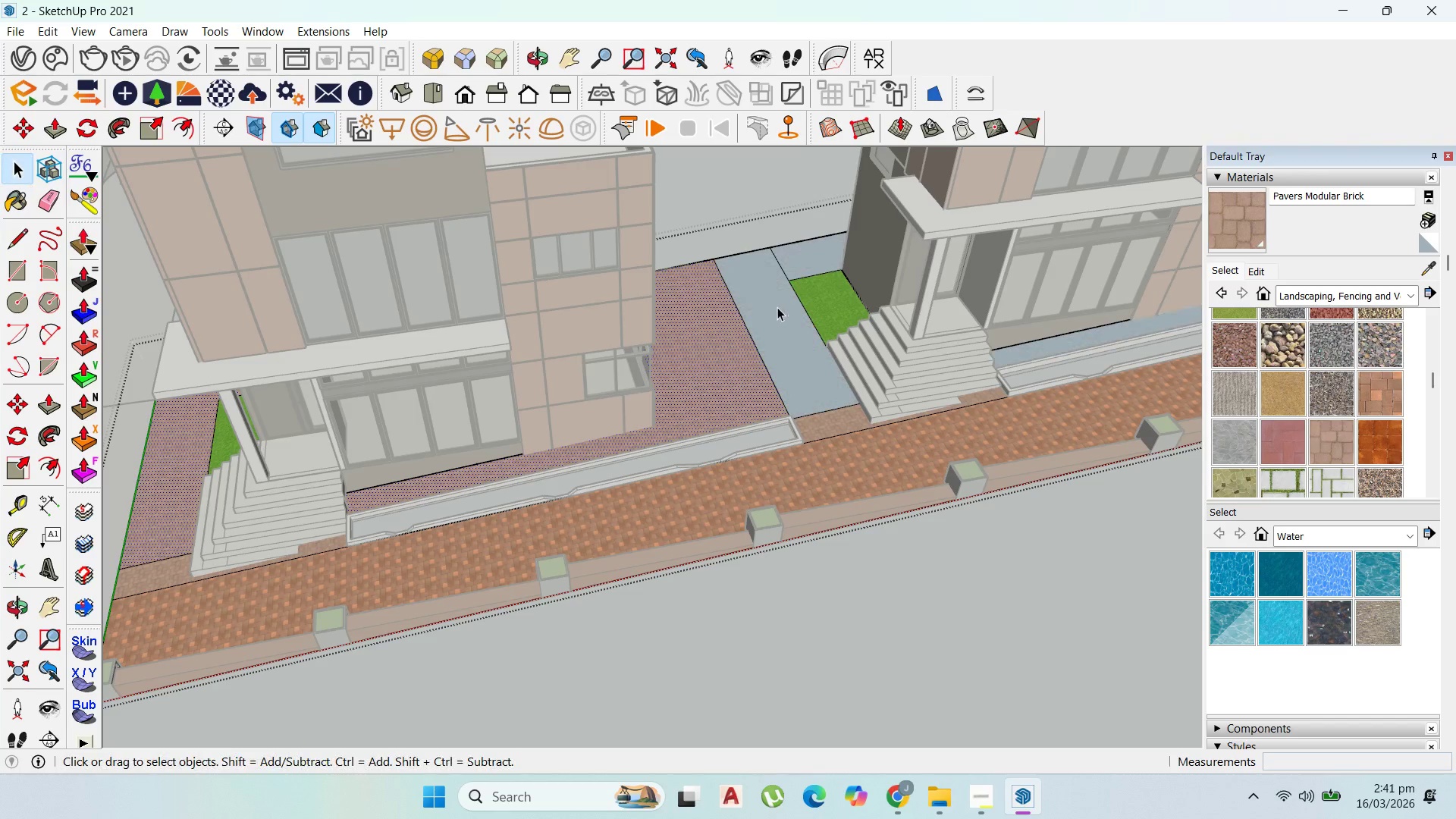 
left_click([777, 307])
 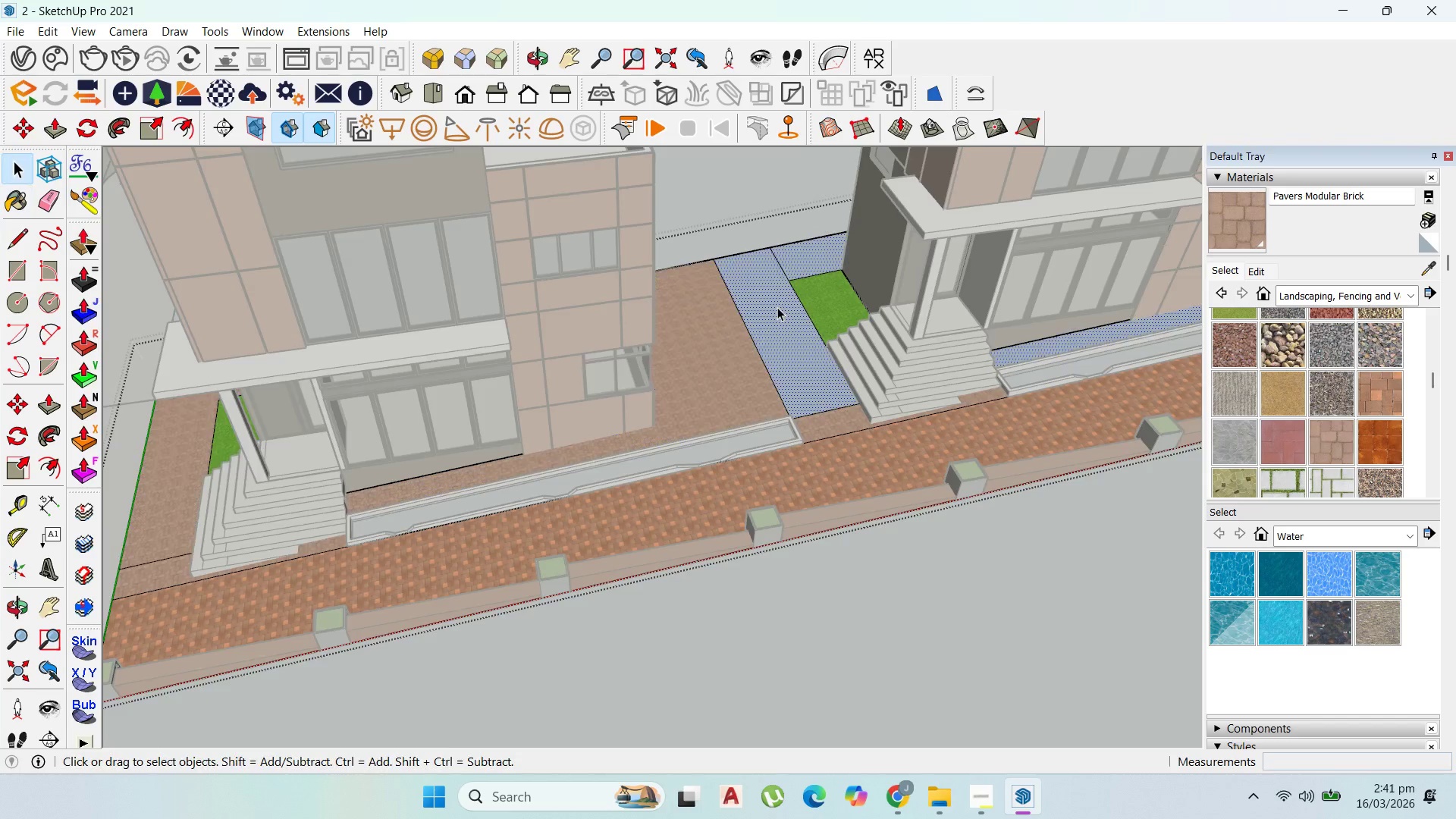 
scroll: coordinate [525, 350], scroll_direction: up, amount: 20.0
 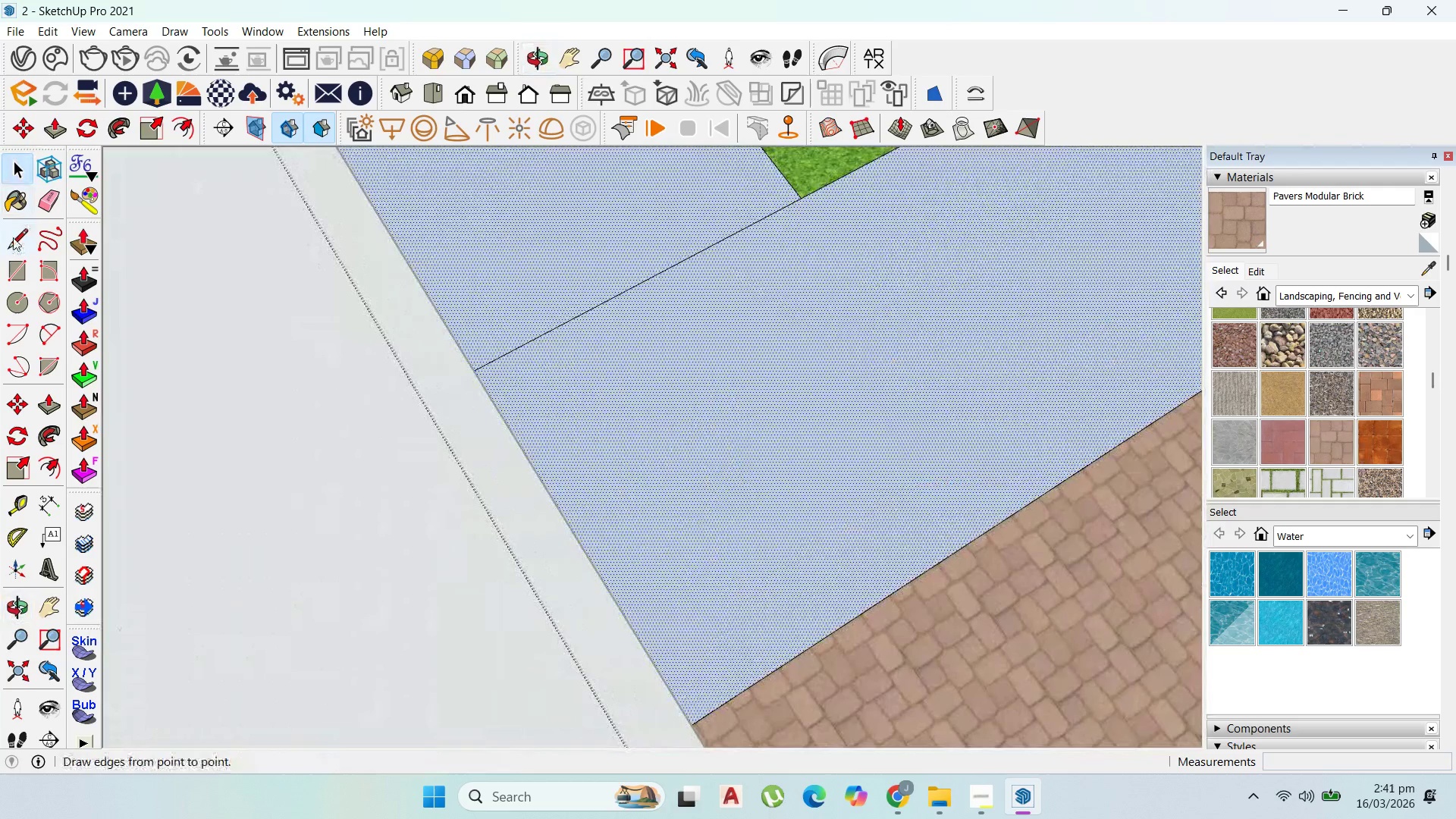 
left_click_drag(start_coordinate=[13, 240], to_coordinate=[30, 243])
 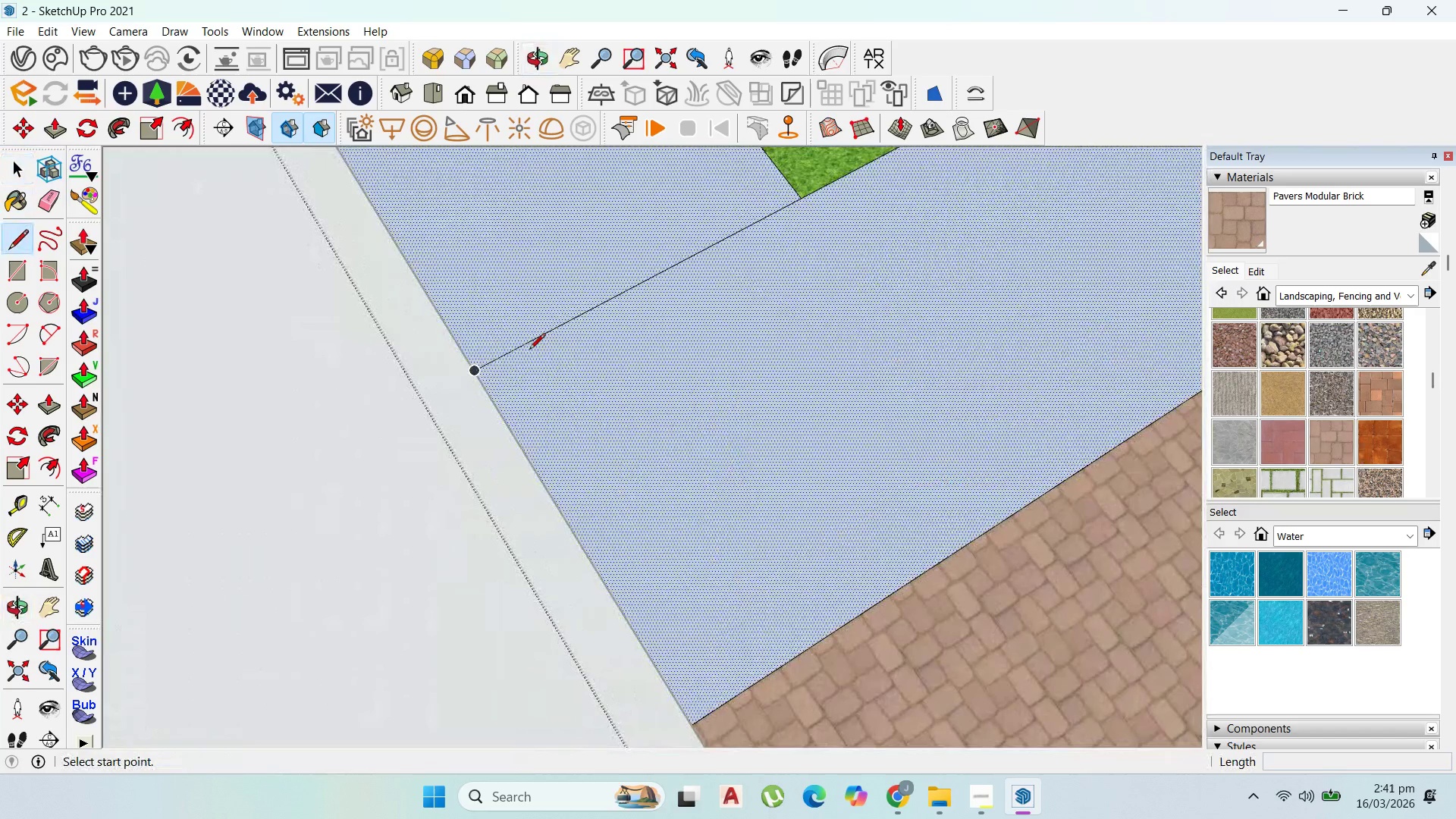 
left_click_drag(start_coordinate=[529, 350], to_coordinate=[503, 353])
 